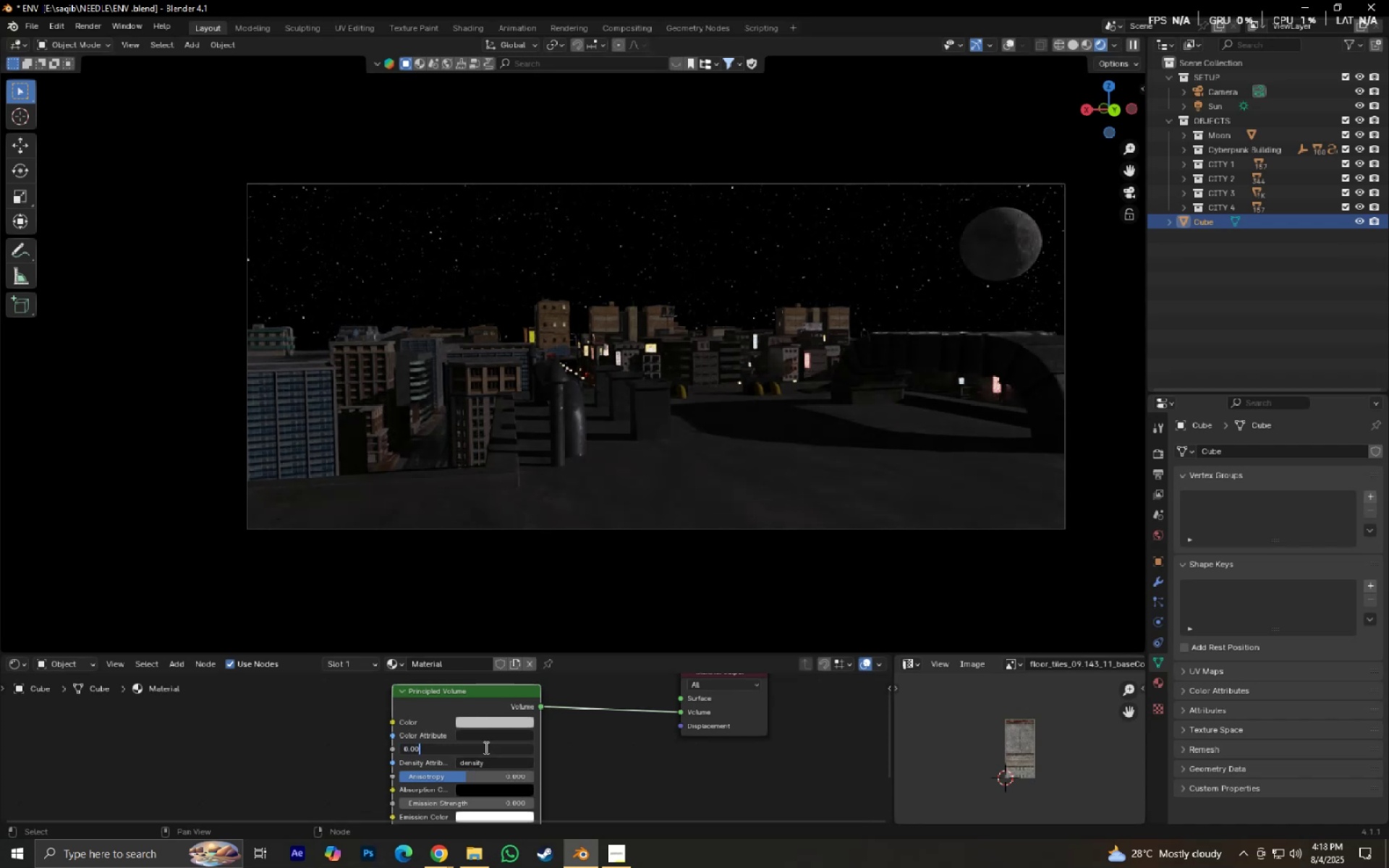 
key(Numpad0)
 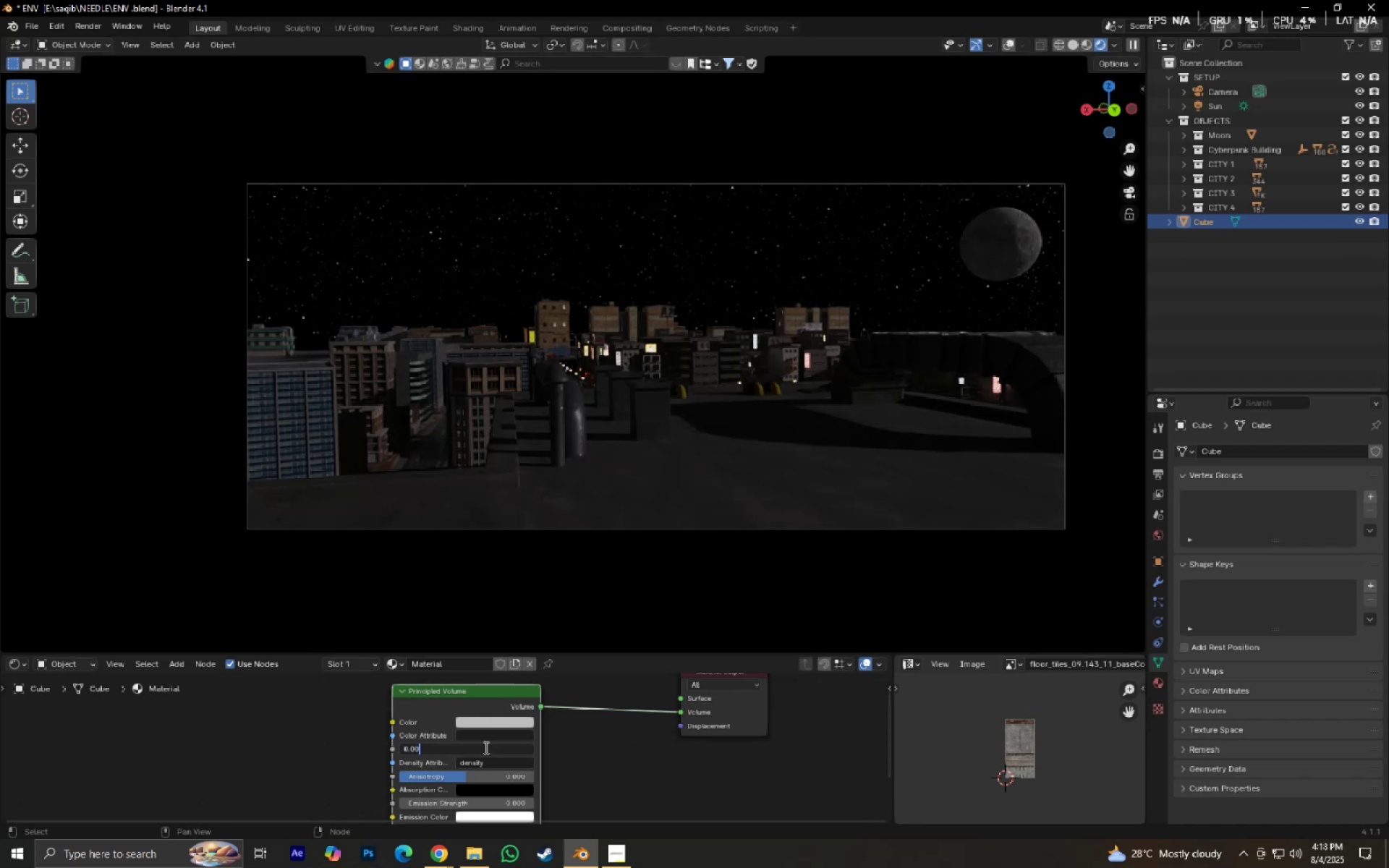 
hold_key(key=Numpad0, duration=0.31)
 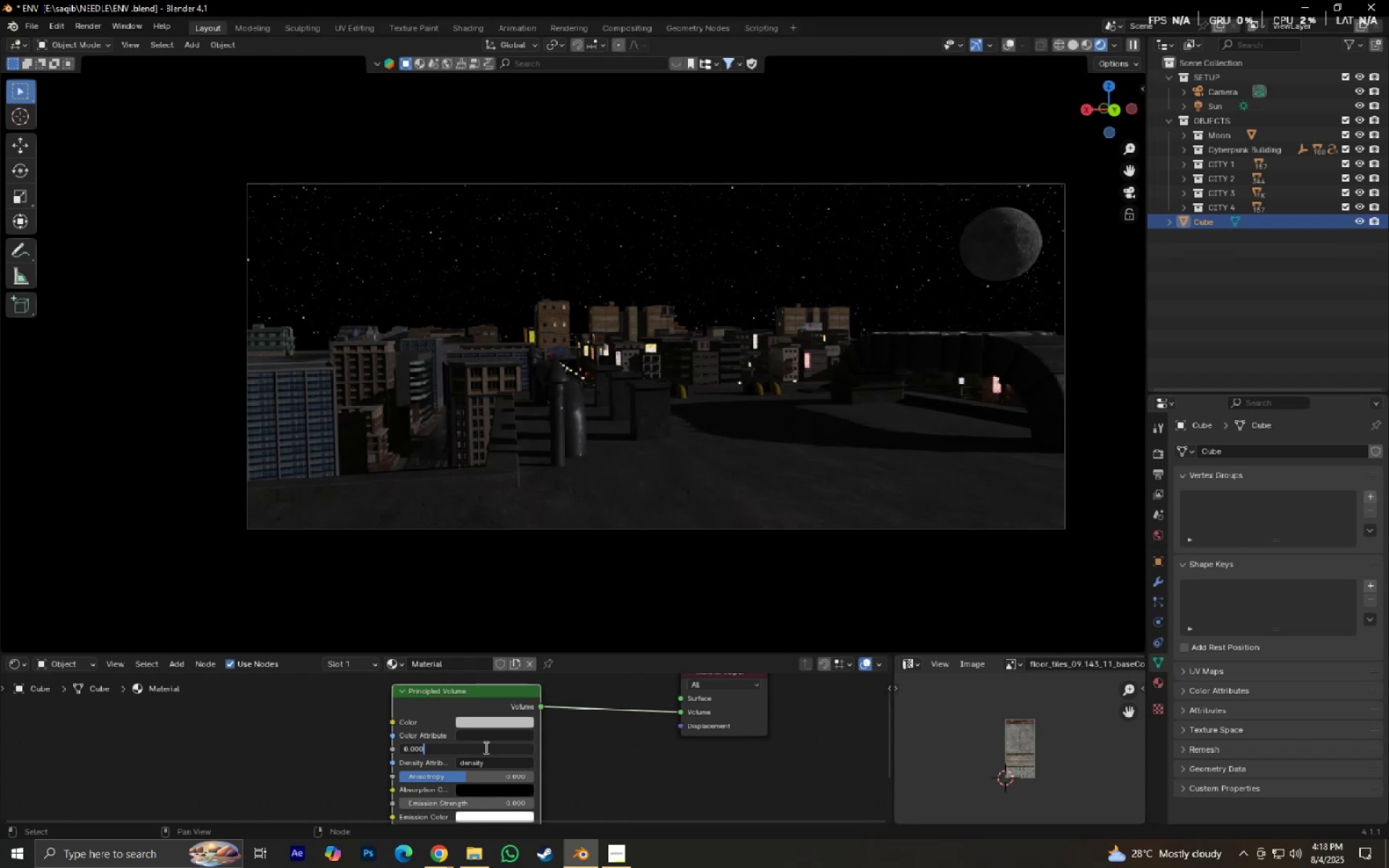 
key(Numpad1)
 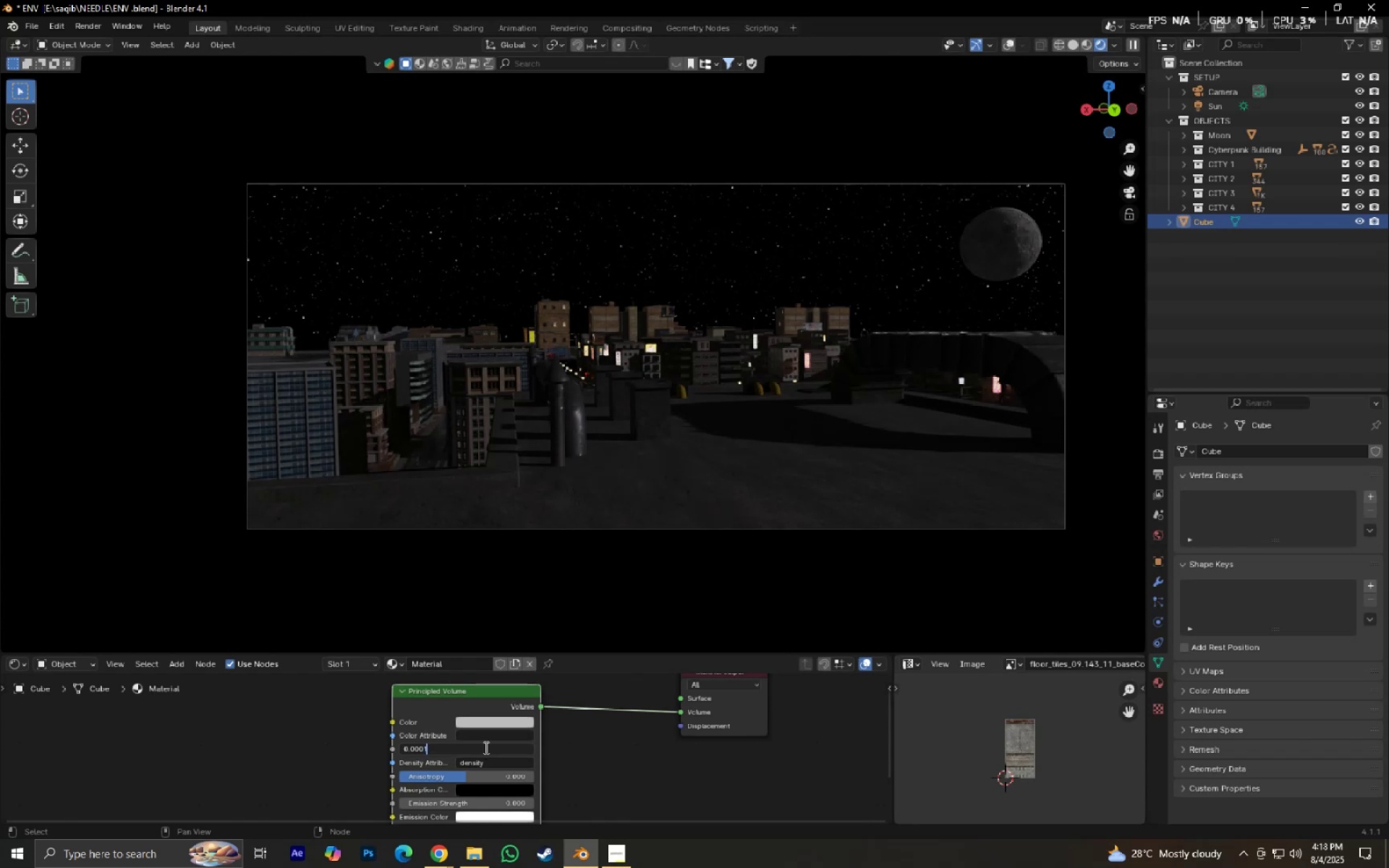 
key(Numpad2)
 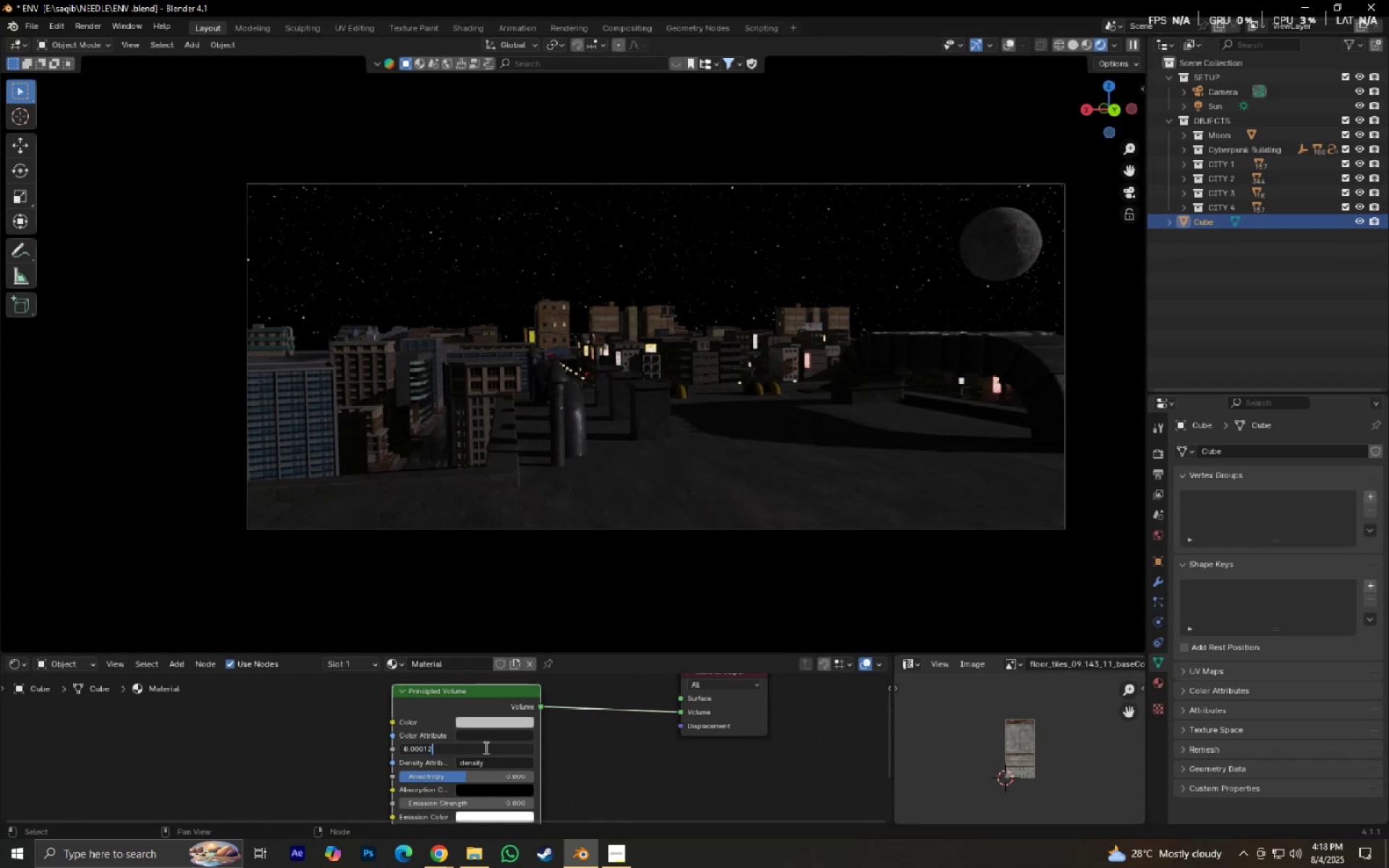 
key(NumpadEnter)
 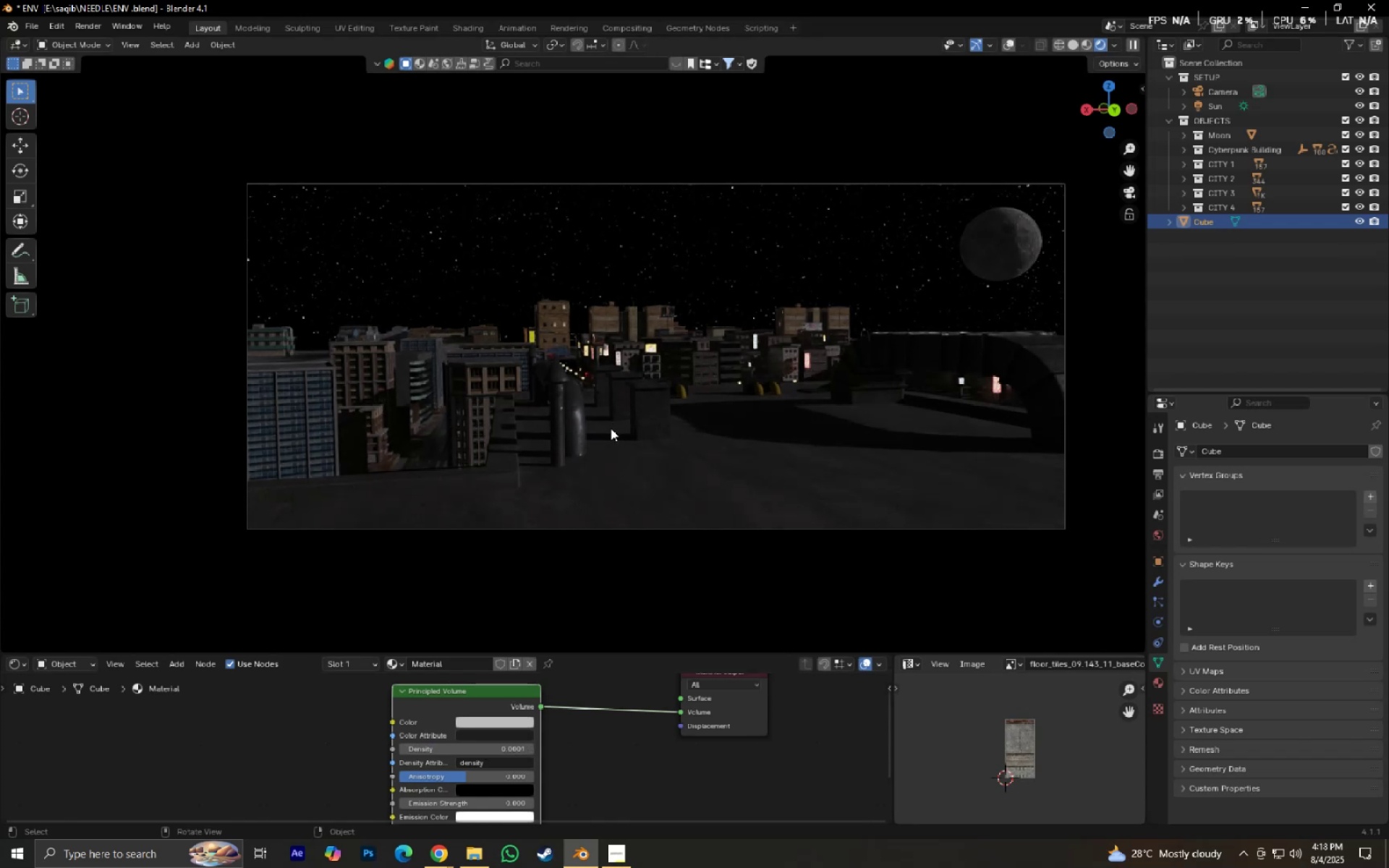 
key(X)
 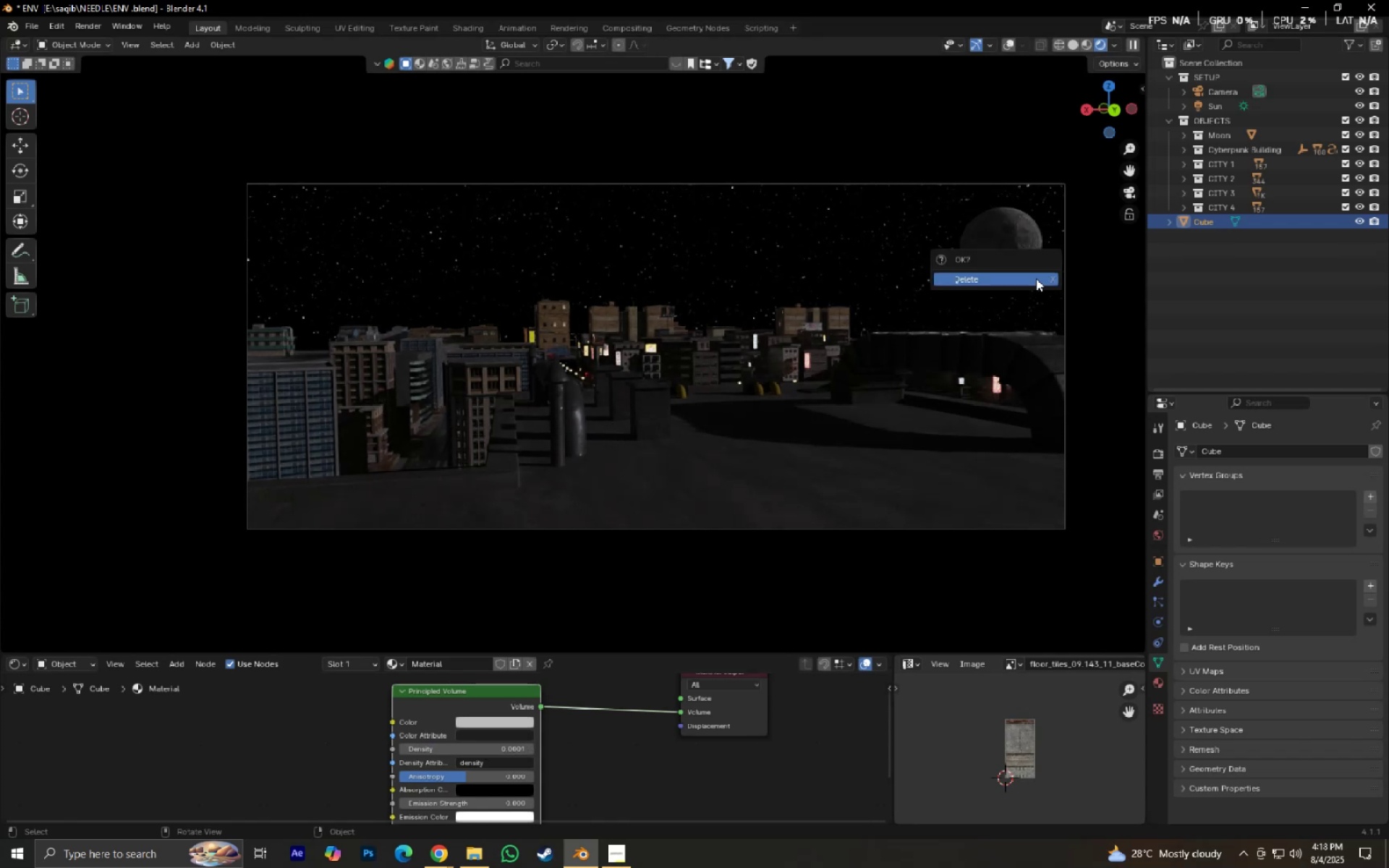 
left_click([1036, 278])
 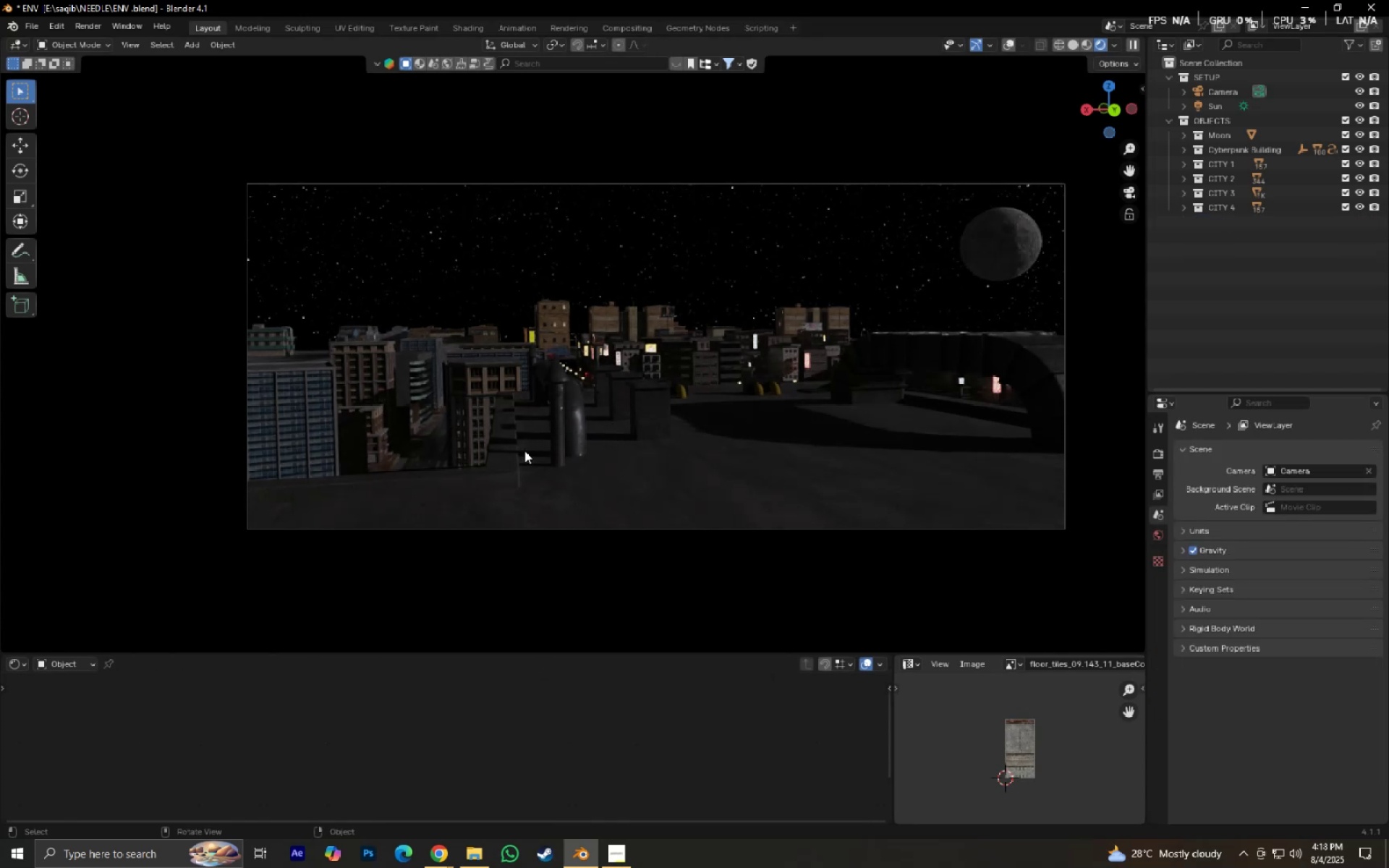 
scroll: coordinate [524, 454], scroll_direction: up, amount: 1.0
 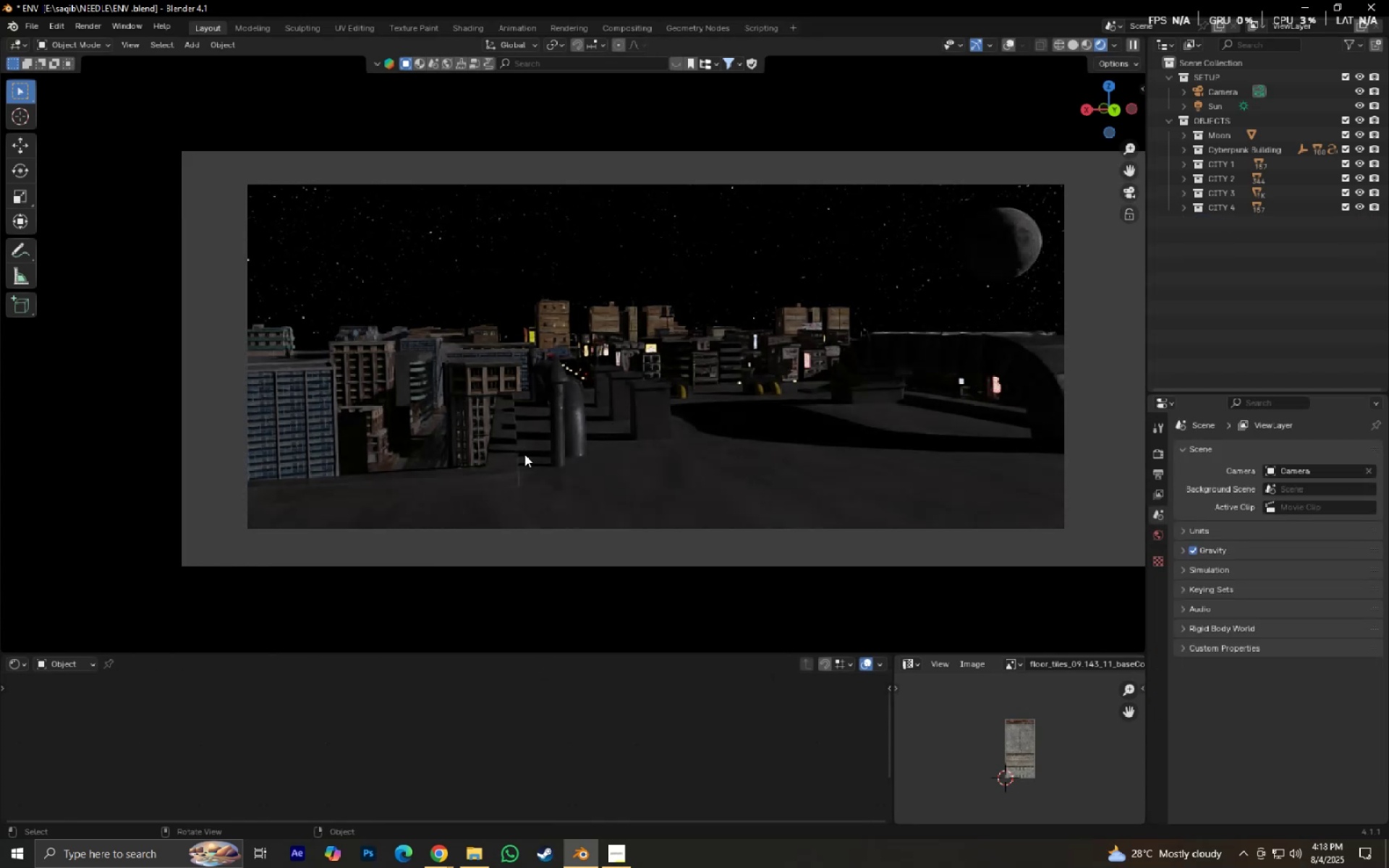 
hold_key(key=ShiftLeft, duration=0.66)
 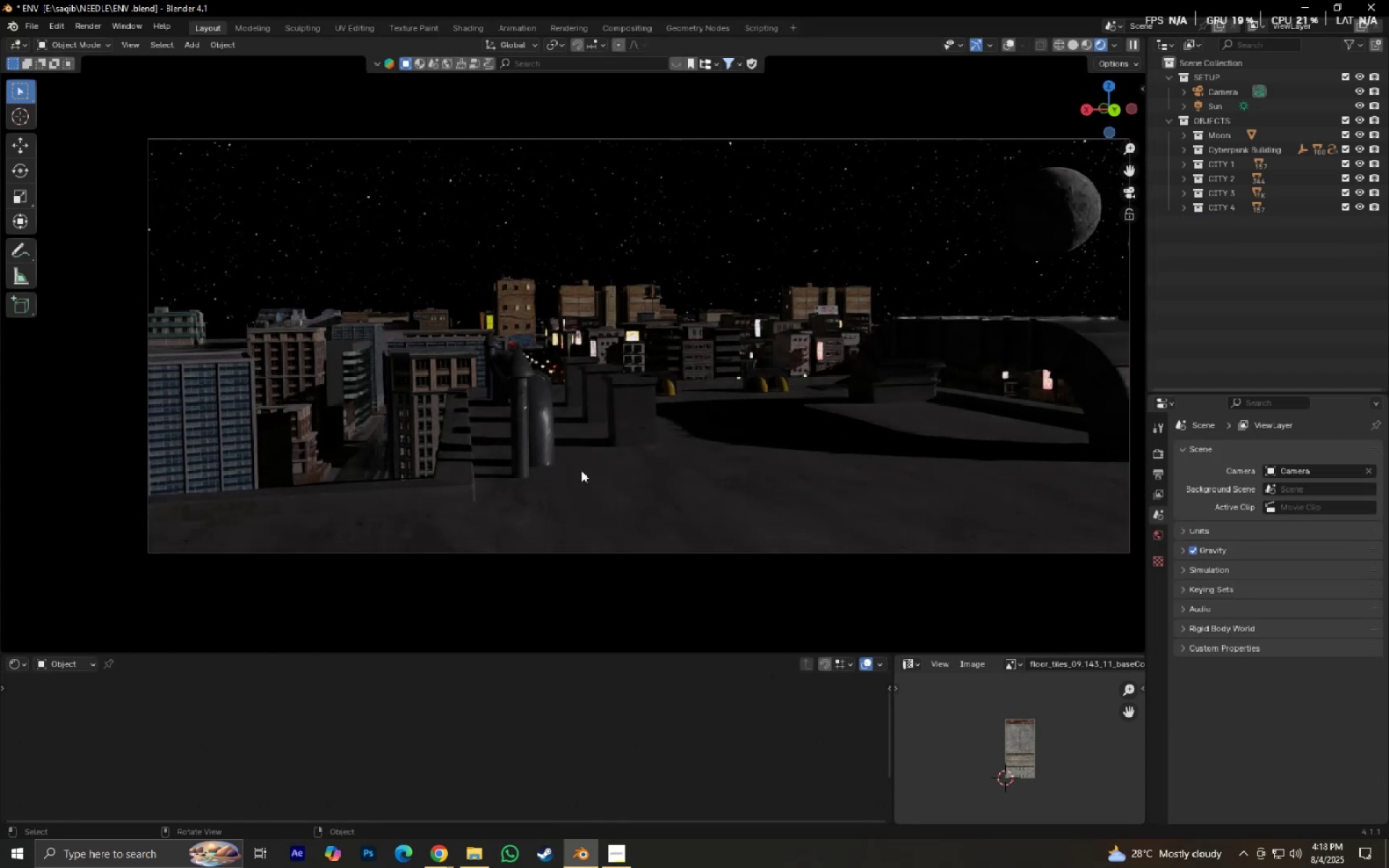 
hold_key(key=ShiftLeft, duration=0.57)
 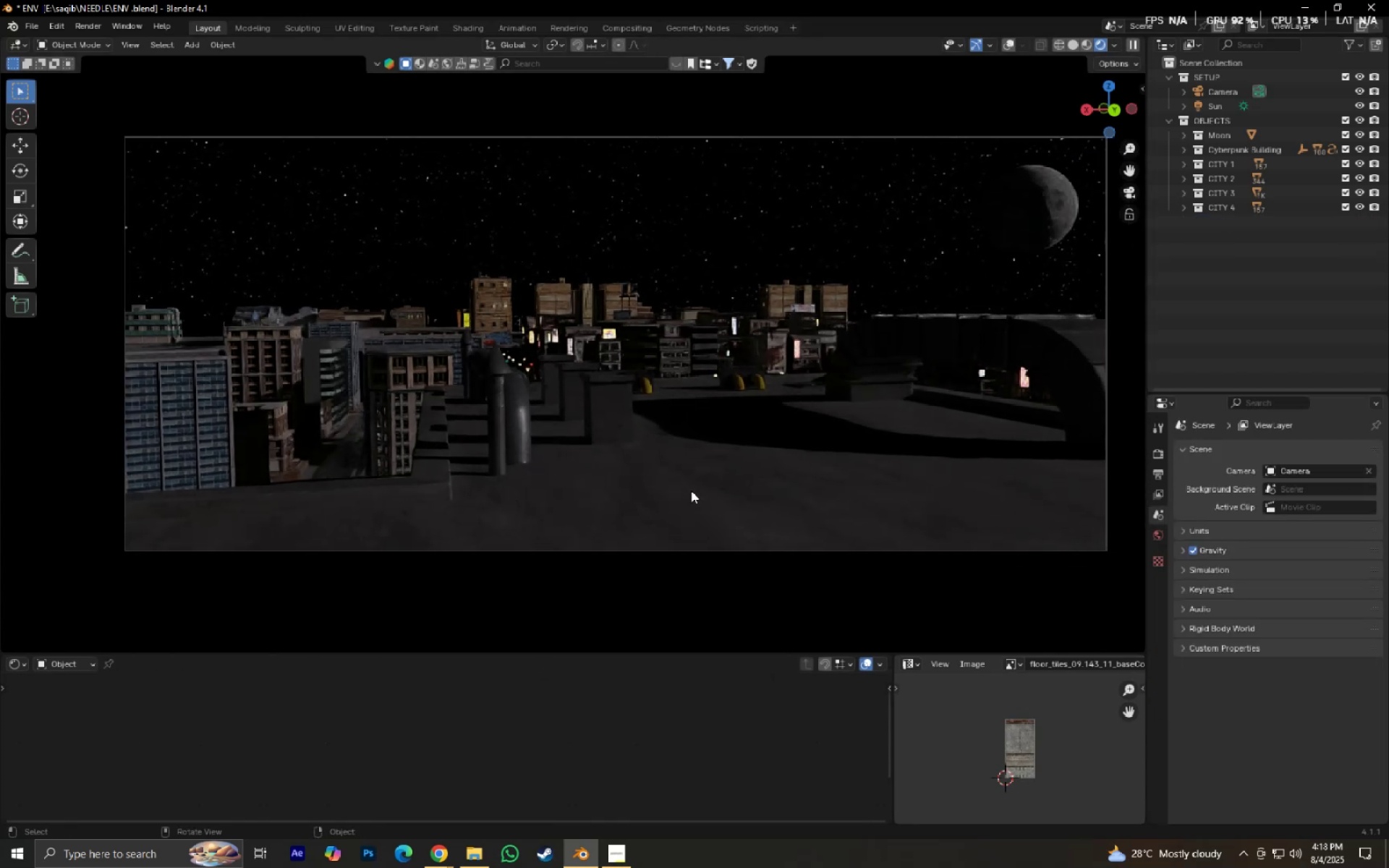 
scroll: coordinate [691, 490], scroll_direction: down, amount: 1.0
 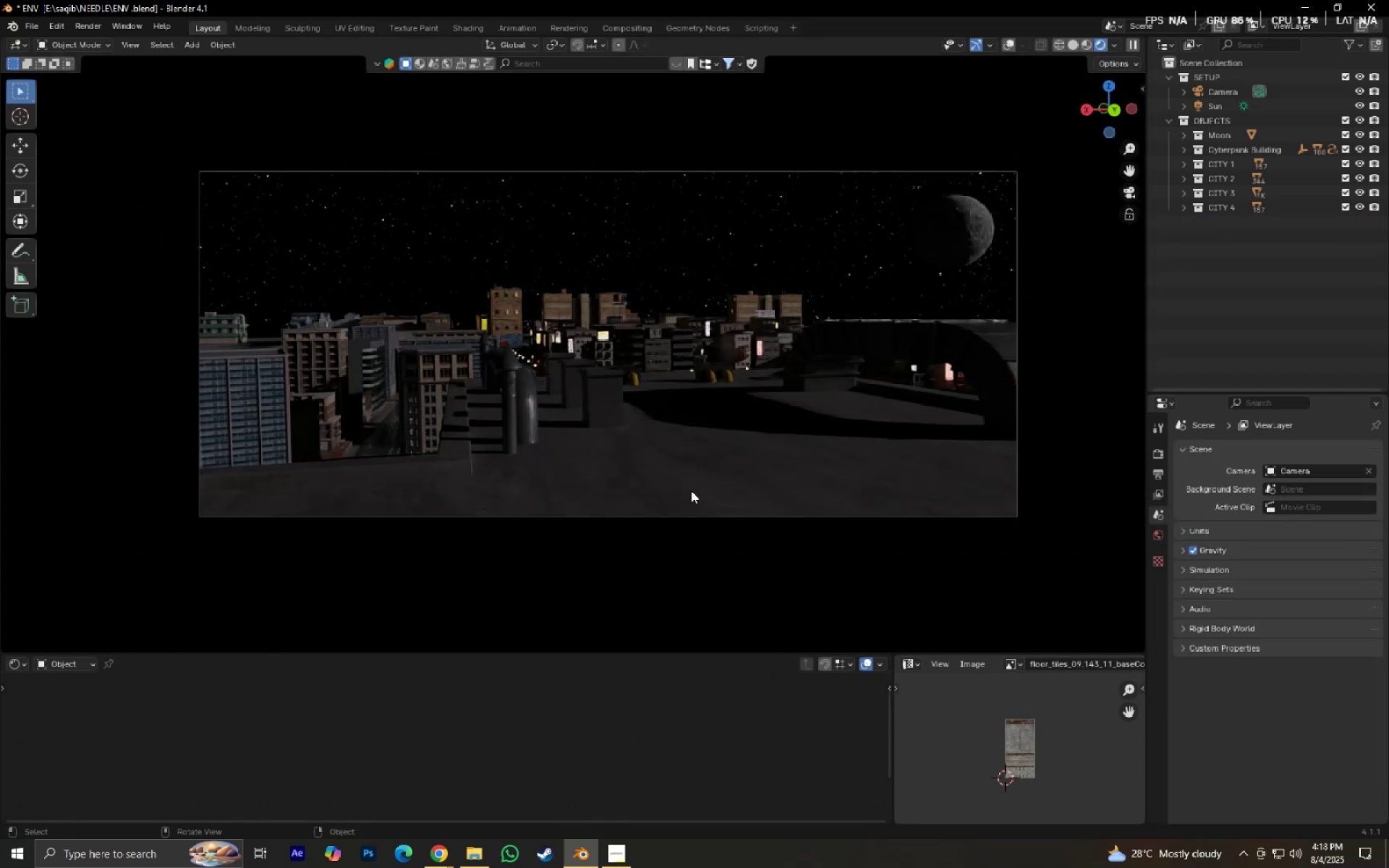 
scroll: coordinate [691, 490], scroll_direction: up, amount: 1.0
 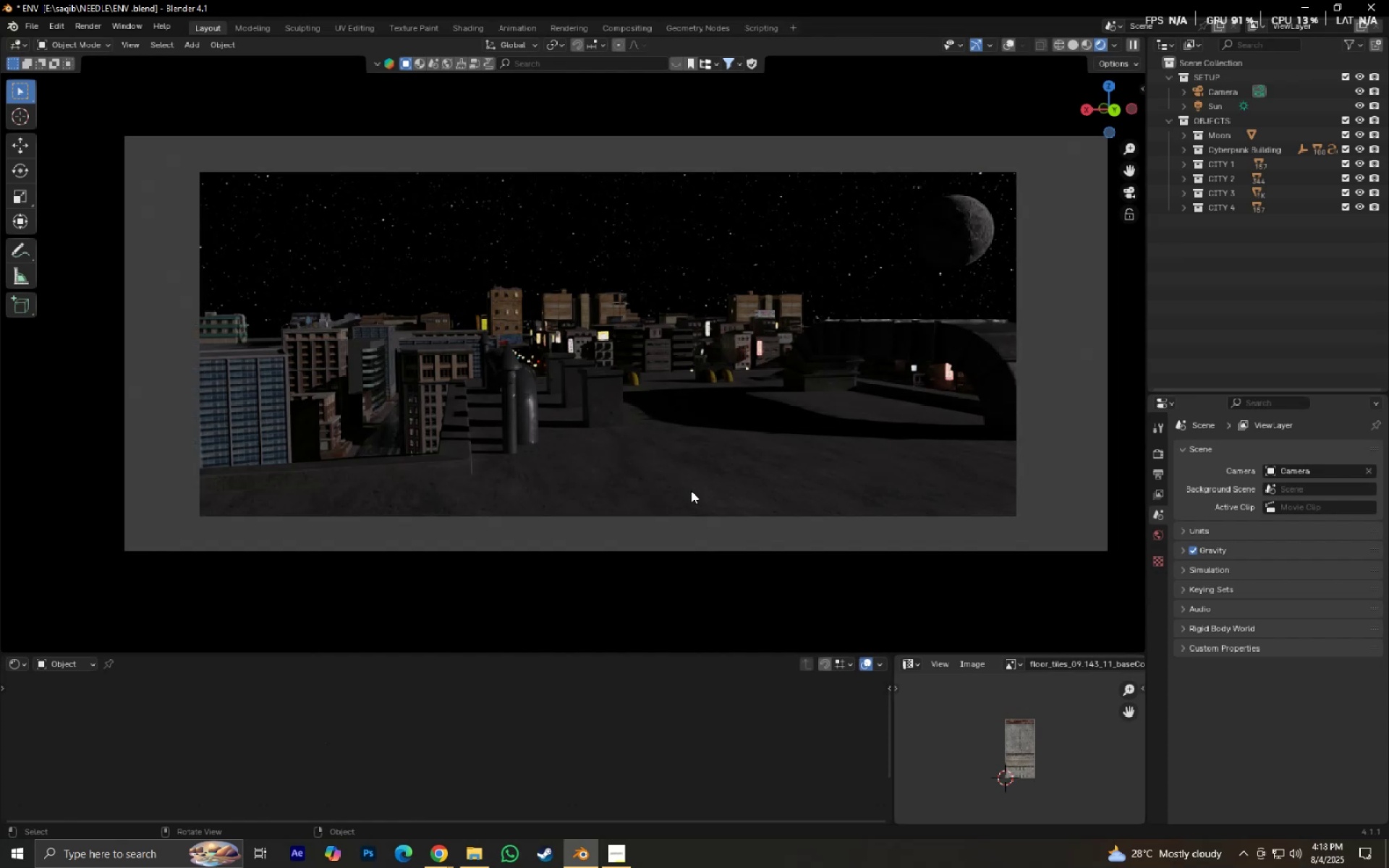 
hold_key(key=ShiftLeft, duration=0.54)
 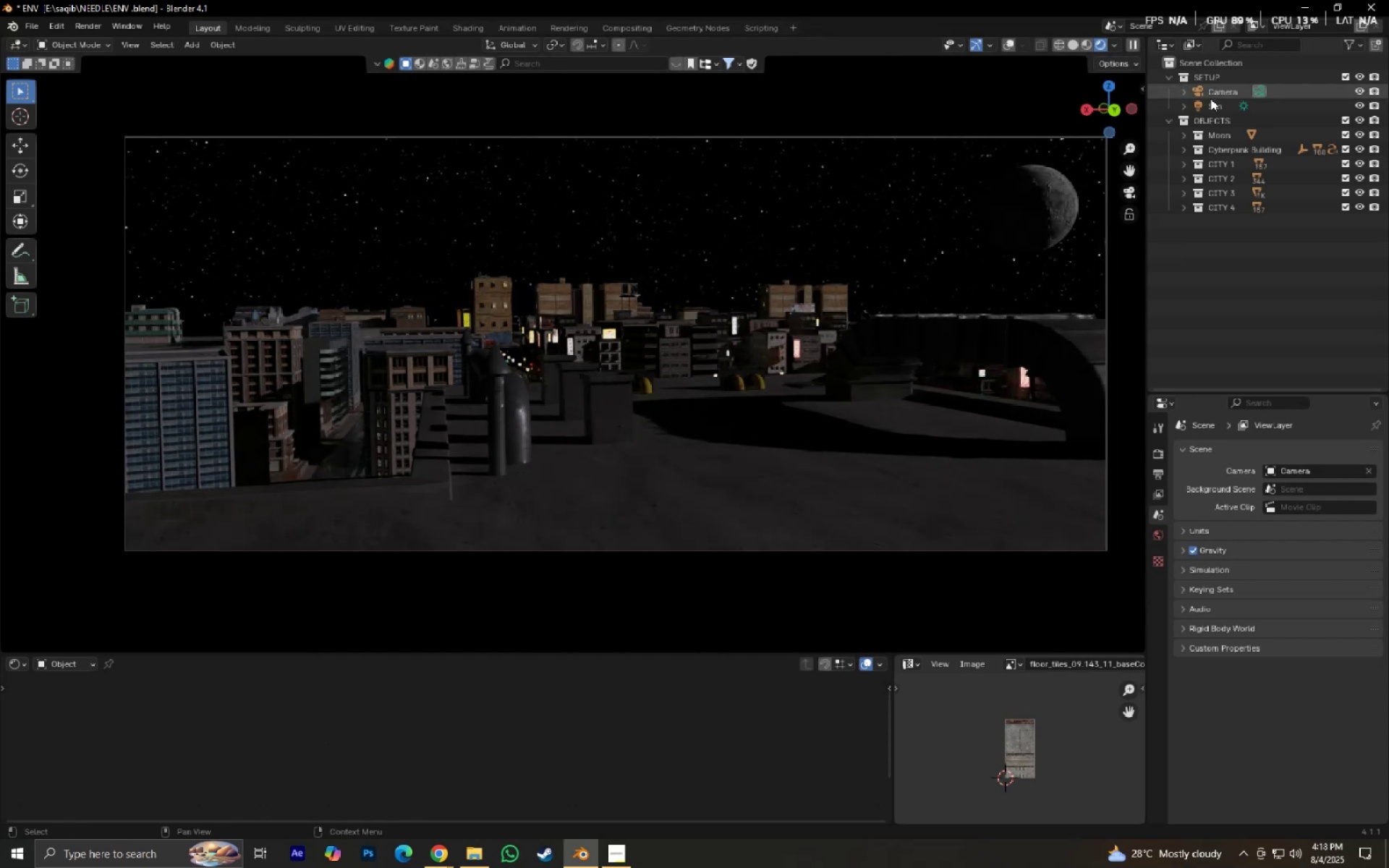 
left_click([1210, 101])
 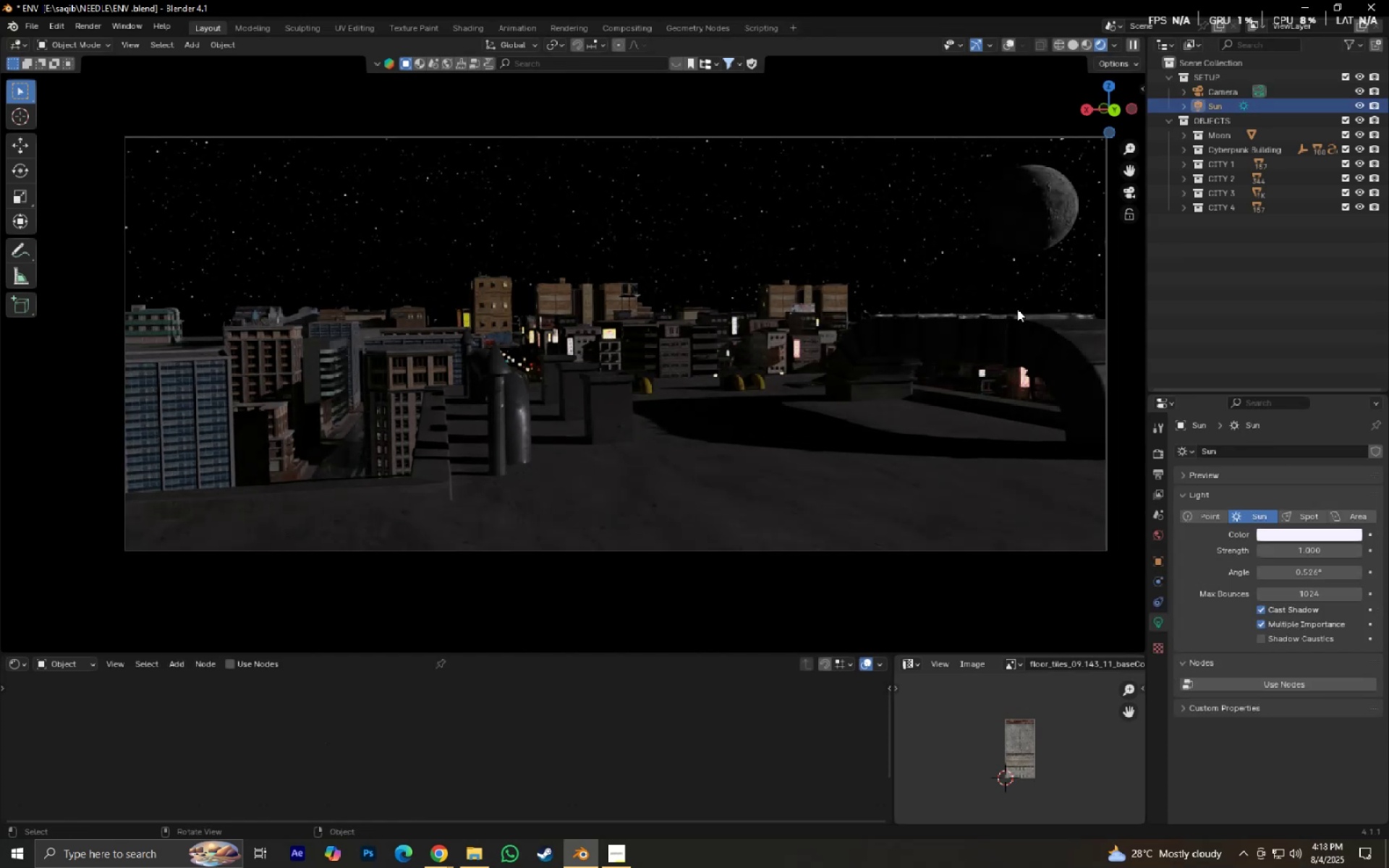 
type(rzxy)
 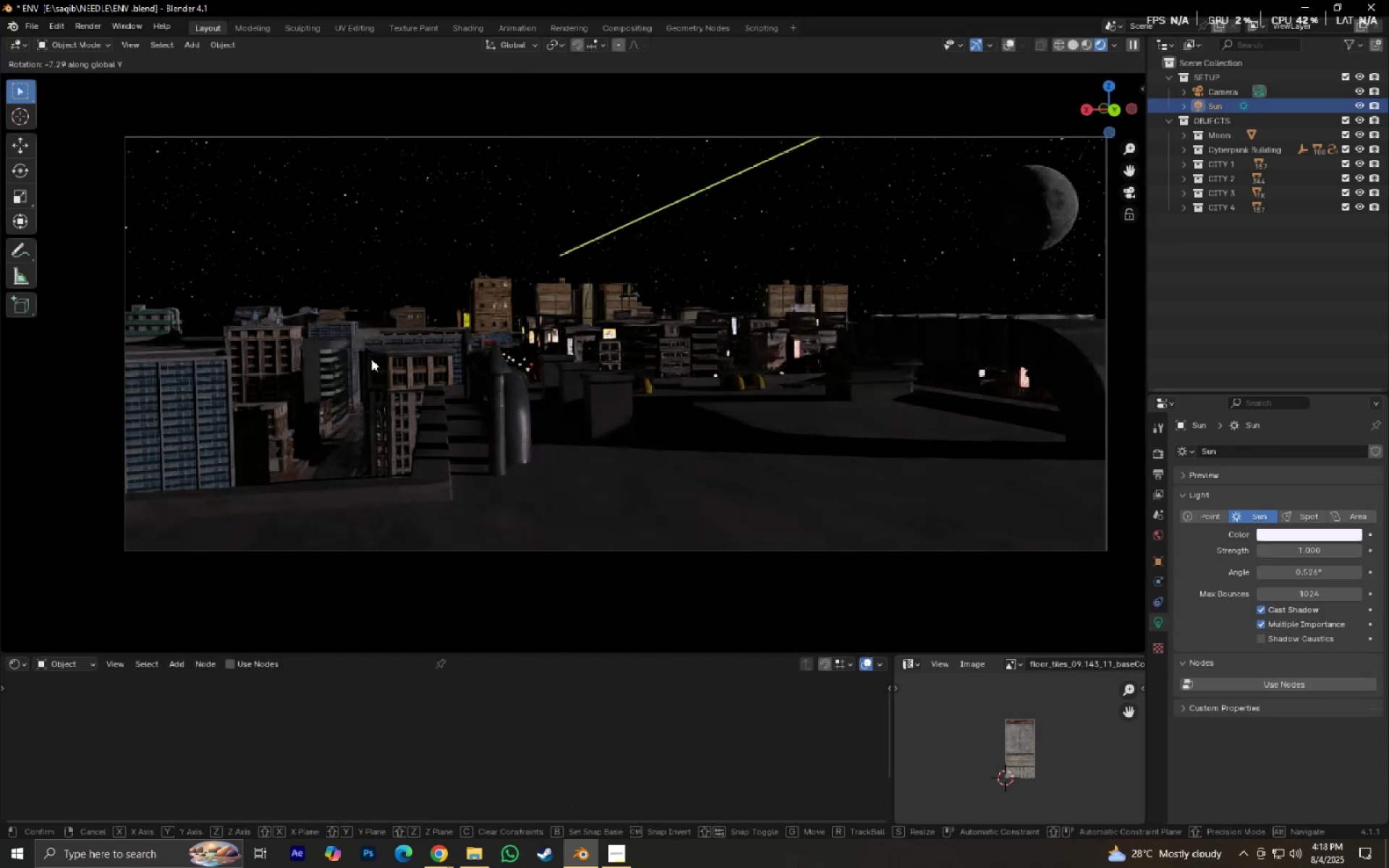 
right_click([371, 359])
 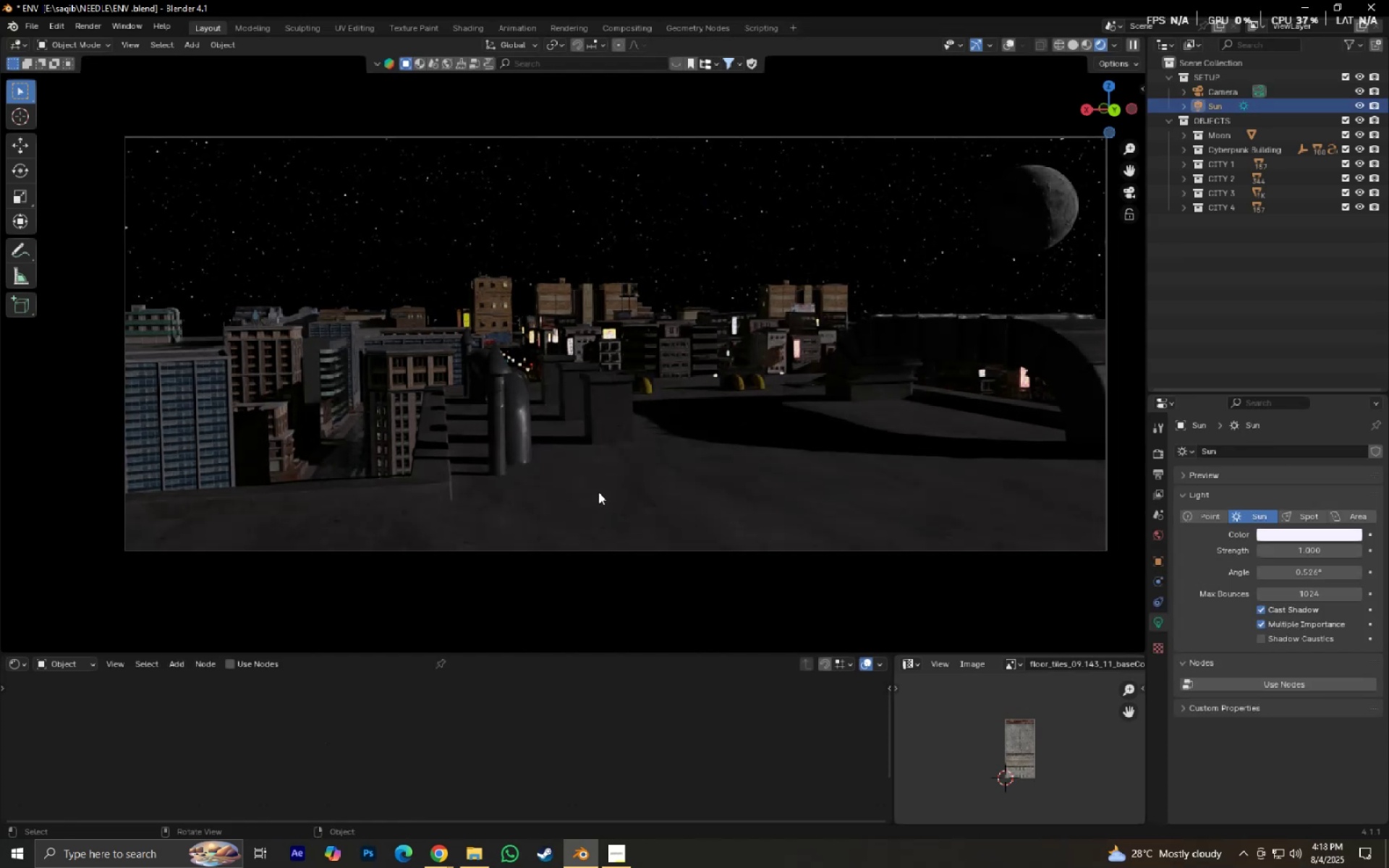 
scroll: coordinate [621, 514], scroll_direction: down, amount: 1.0
 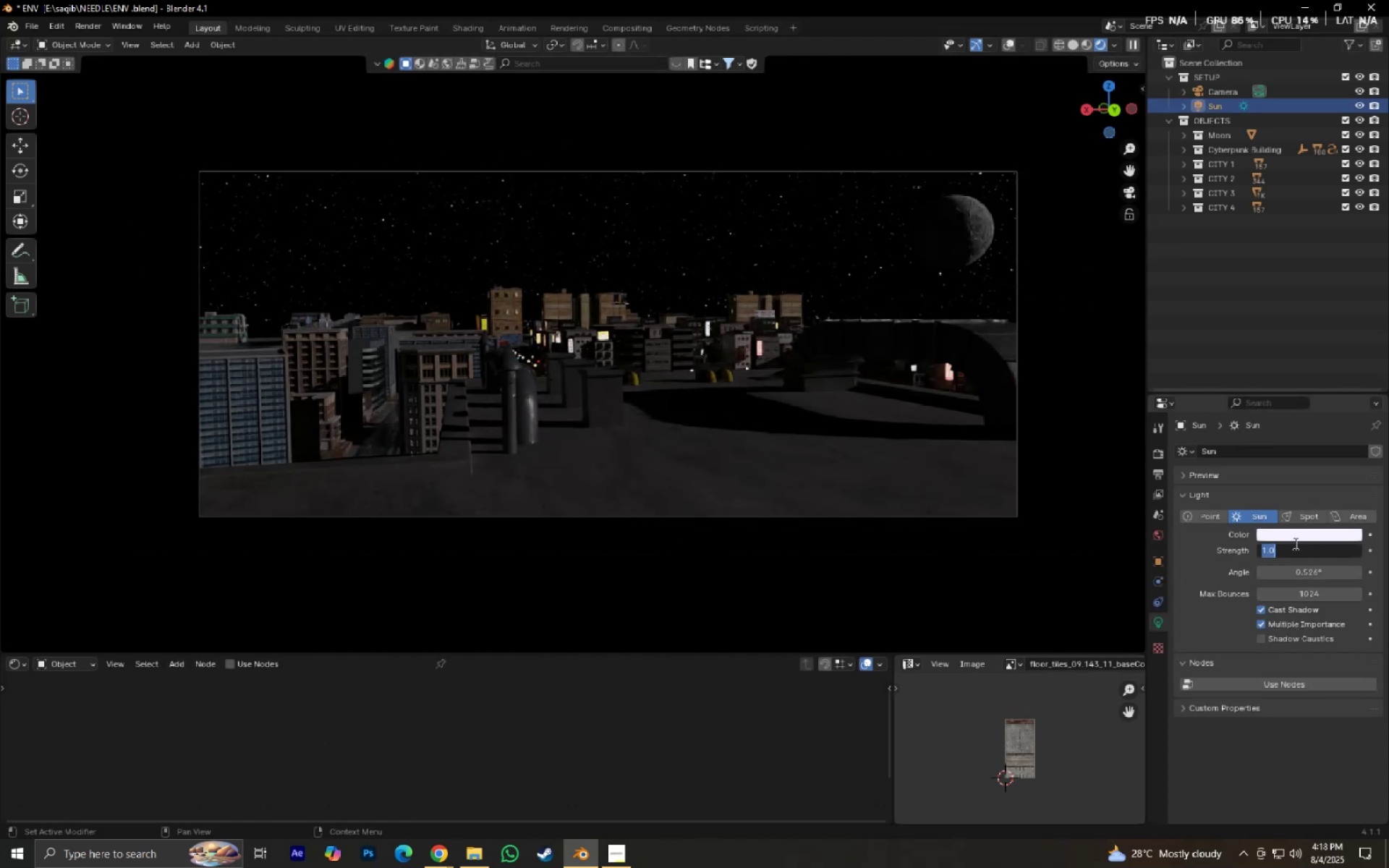 
key(Numpad0)
 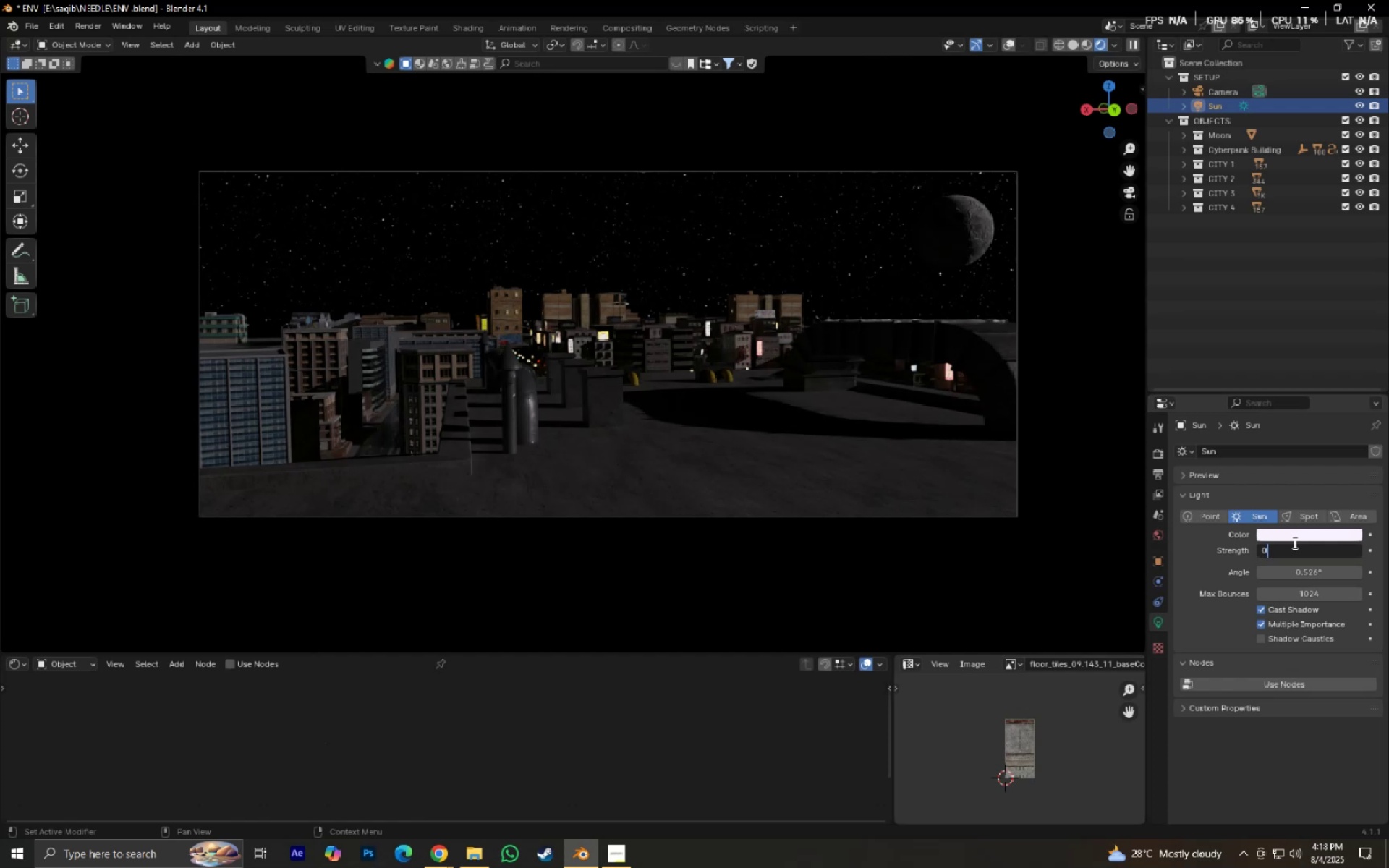 
key(NumpadDecimal)
 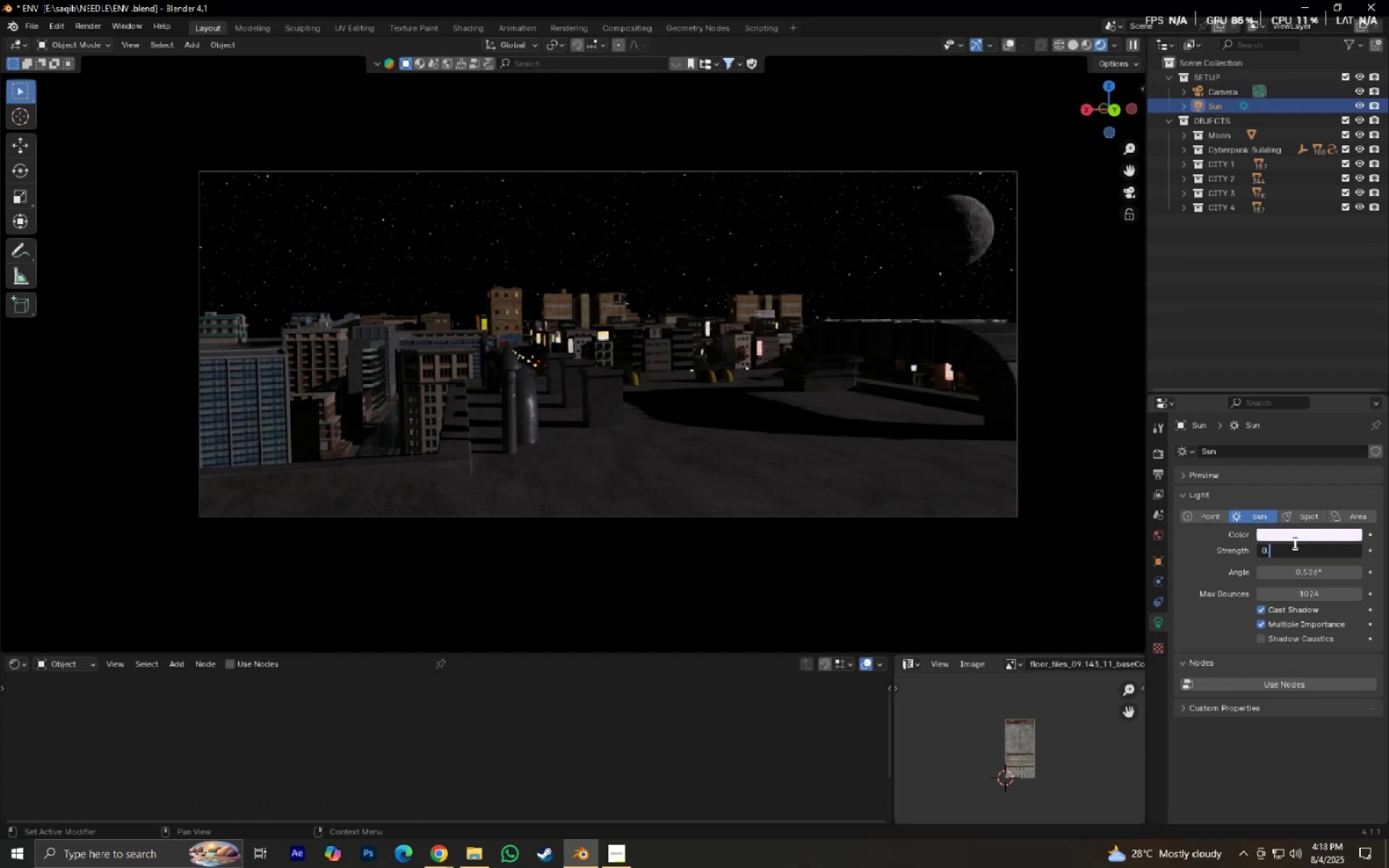 
key(Numpad8)
 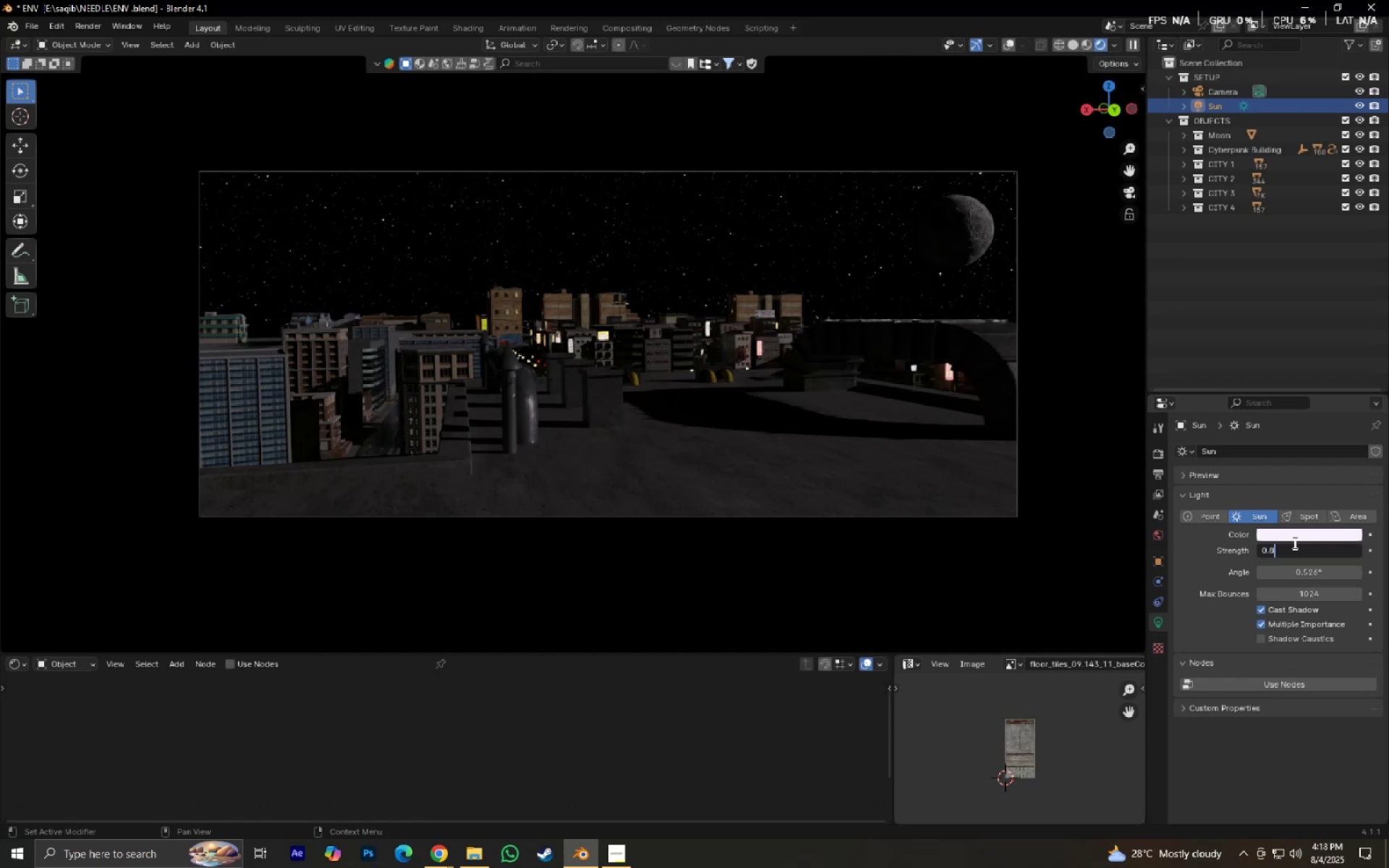 
key(NumpadEnter)
 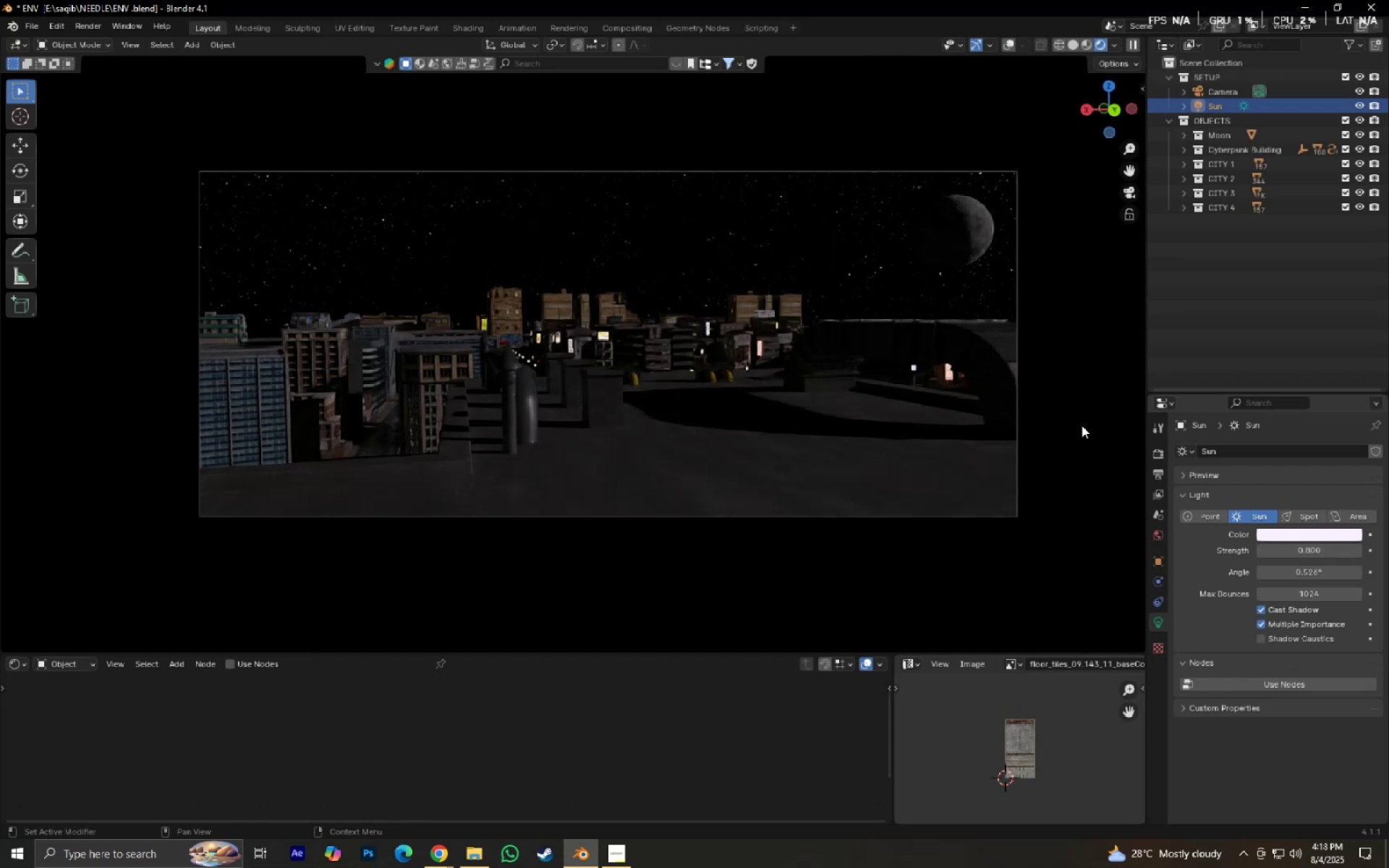 
hold_key(key=ShiftLeft, duration=0.34)
 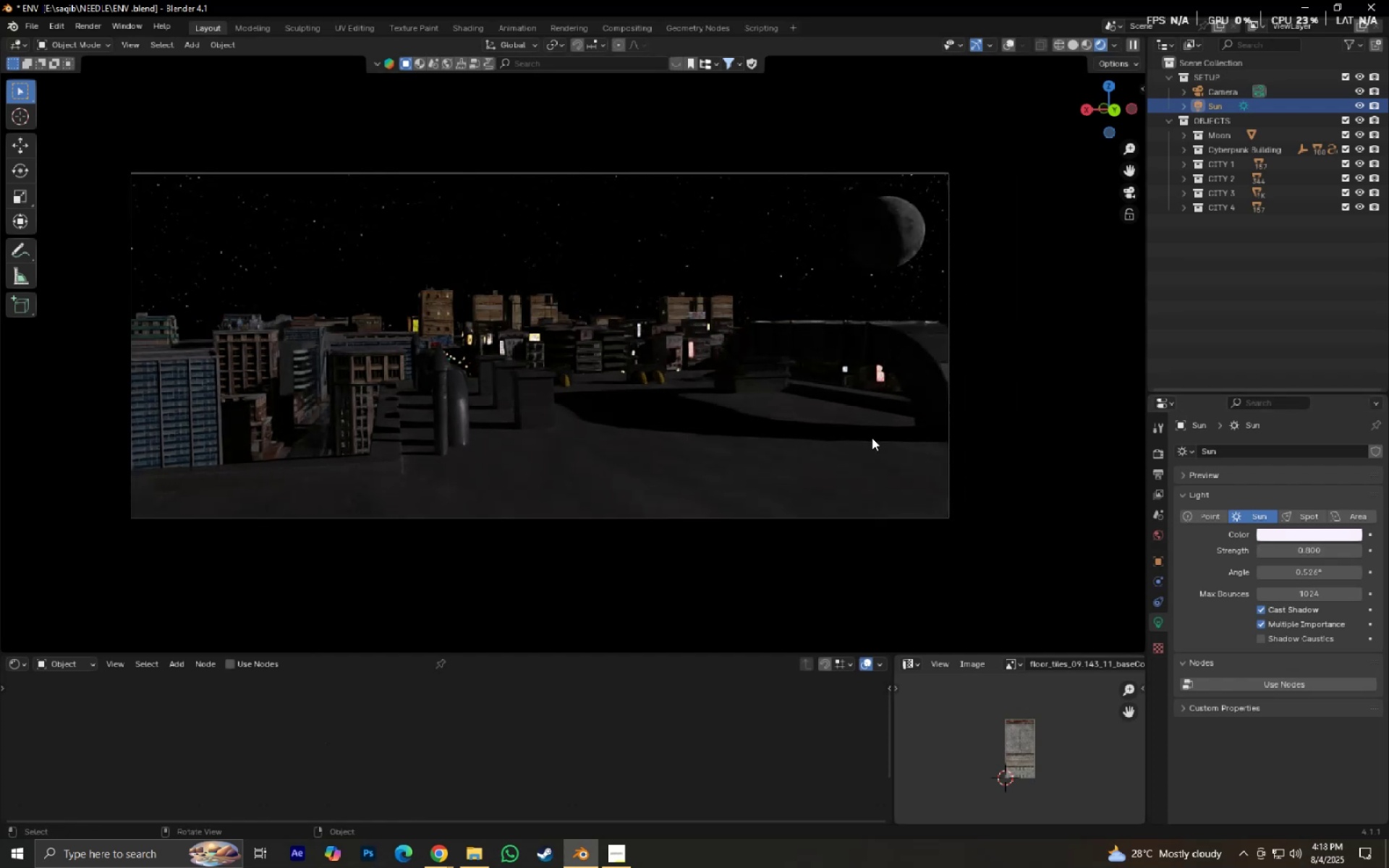 
scroll: coordinate [874, 441], scroll_direction: up, amount: 1.0
 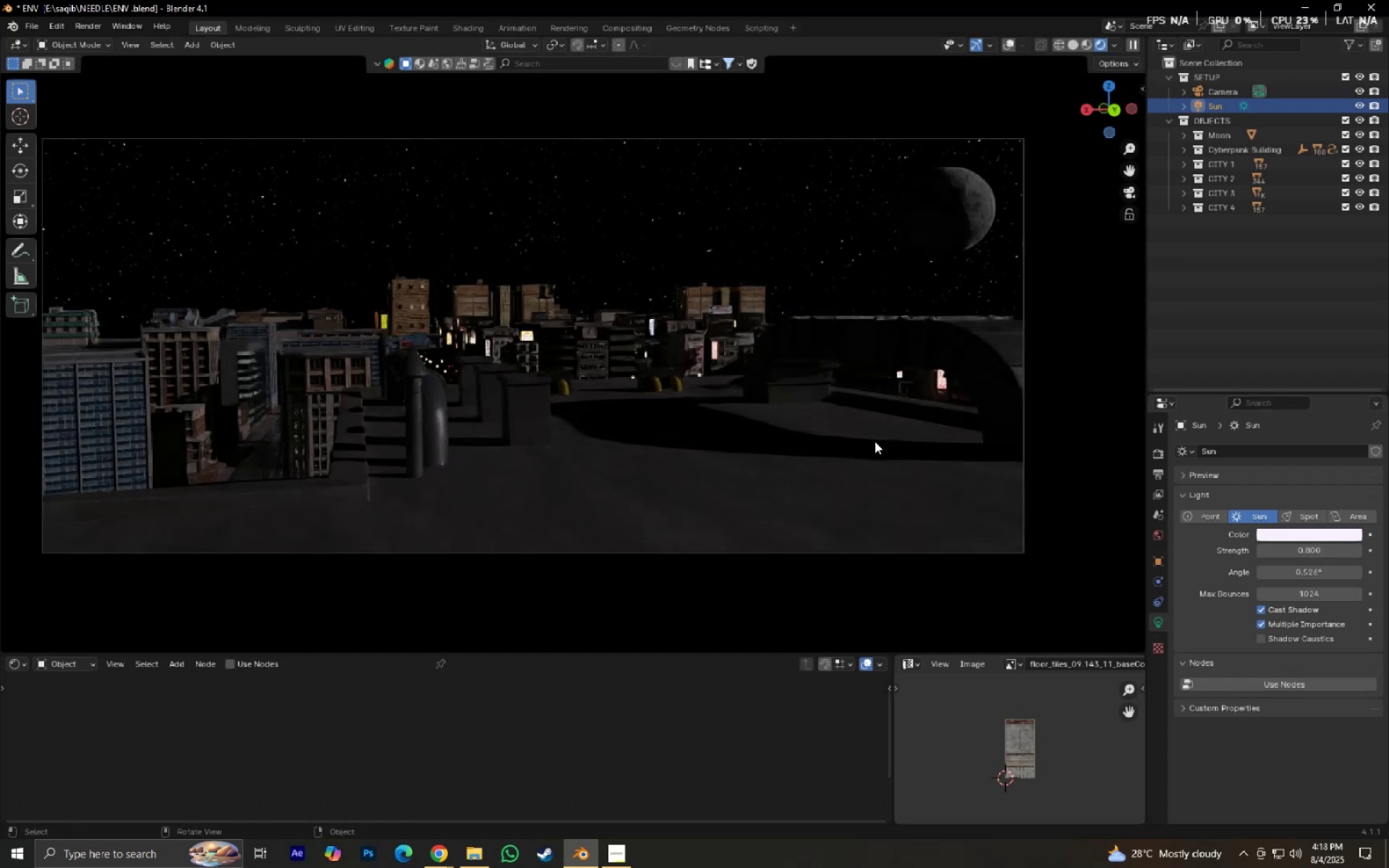 
hold_key(key=ShiftLeft, duration=0.49)
 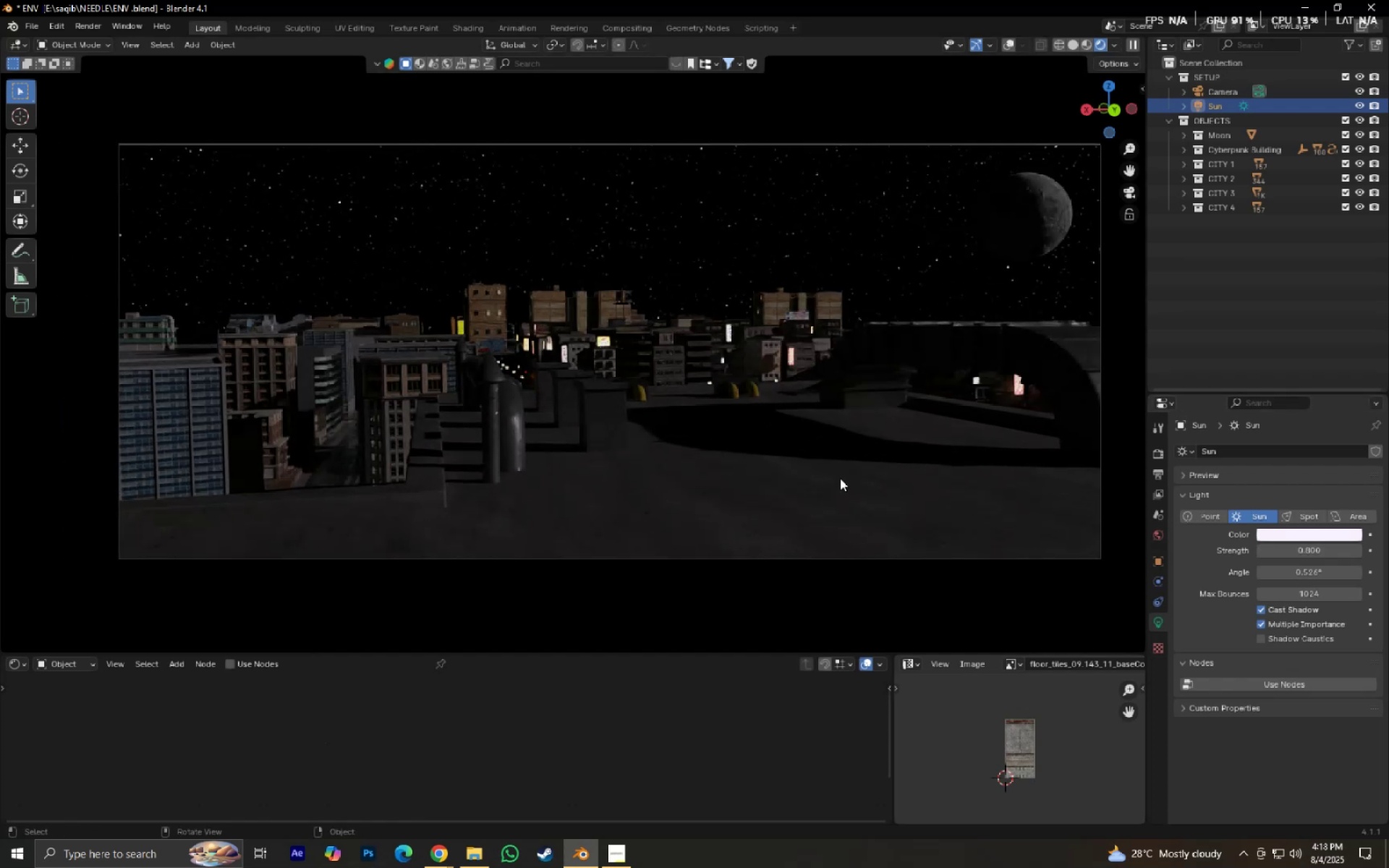 
scroll: coordinate [840, 478], scroll_direction: down, amount: 1.0
 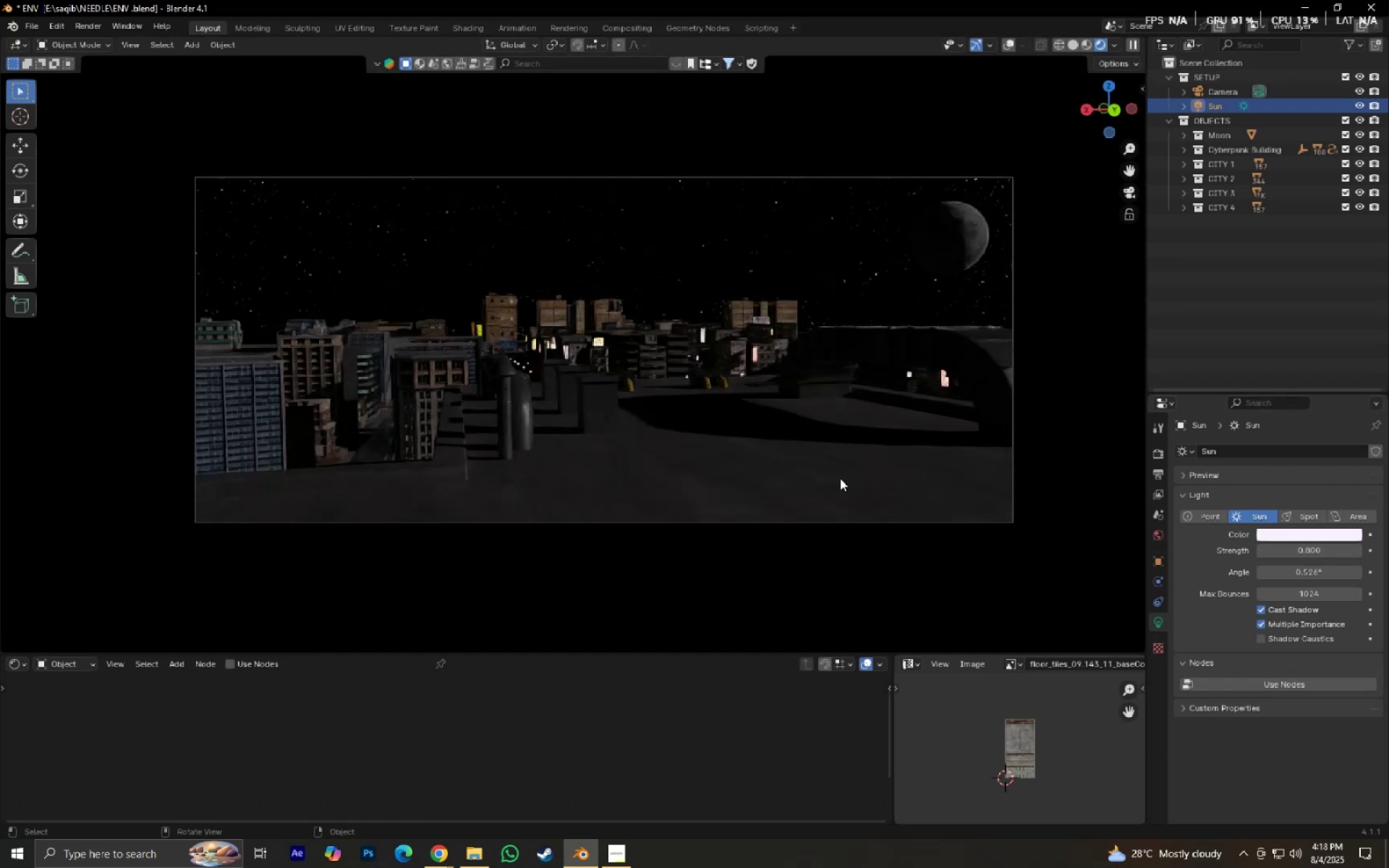 
hold_key(key=ShiftLeft, duration=0.45)
 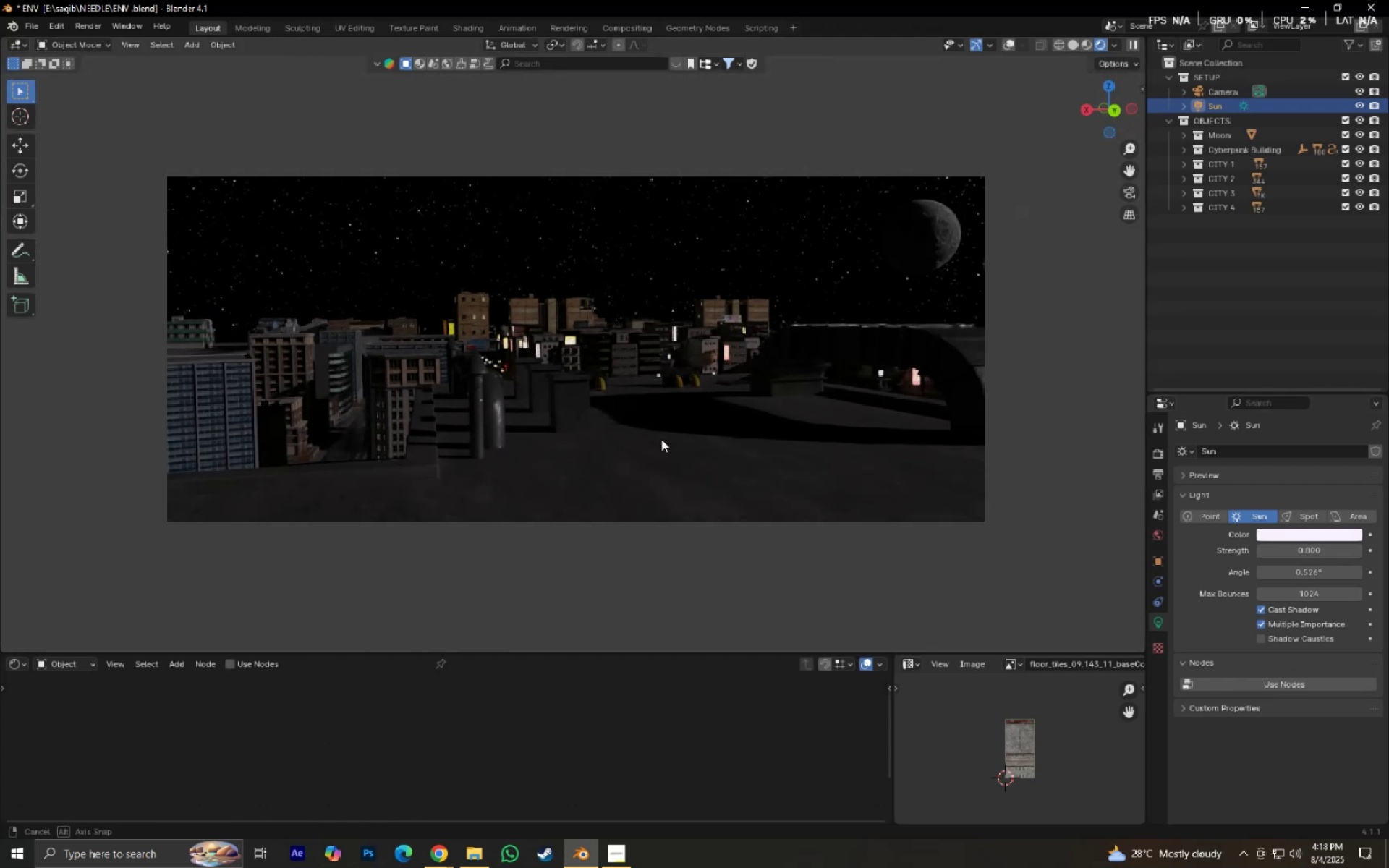 
key(Numpad0)
 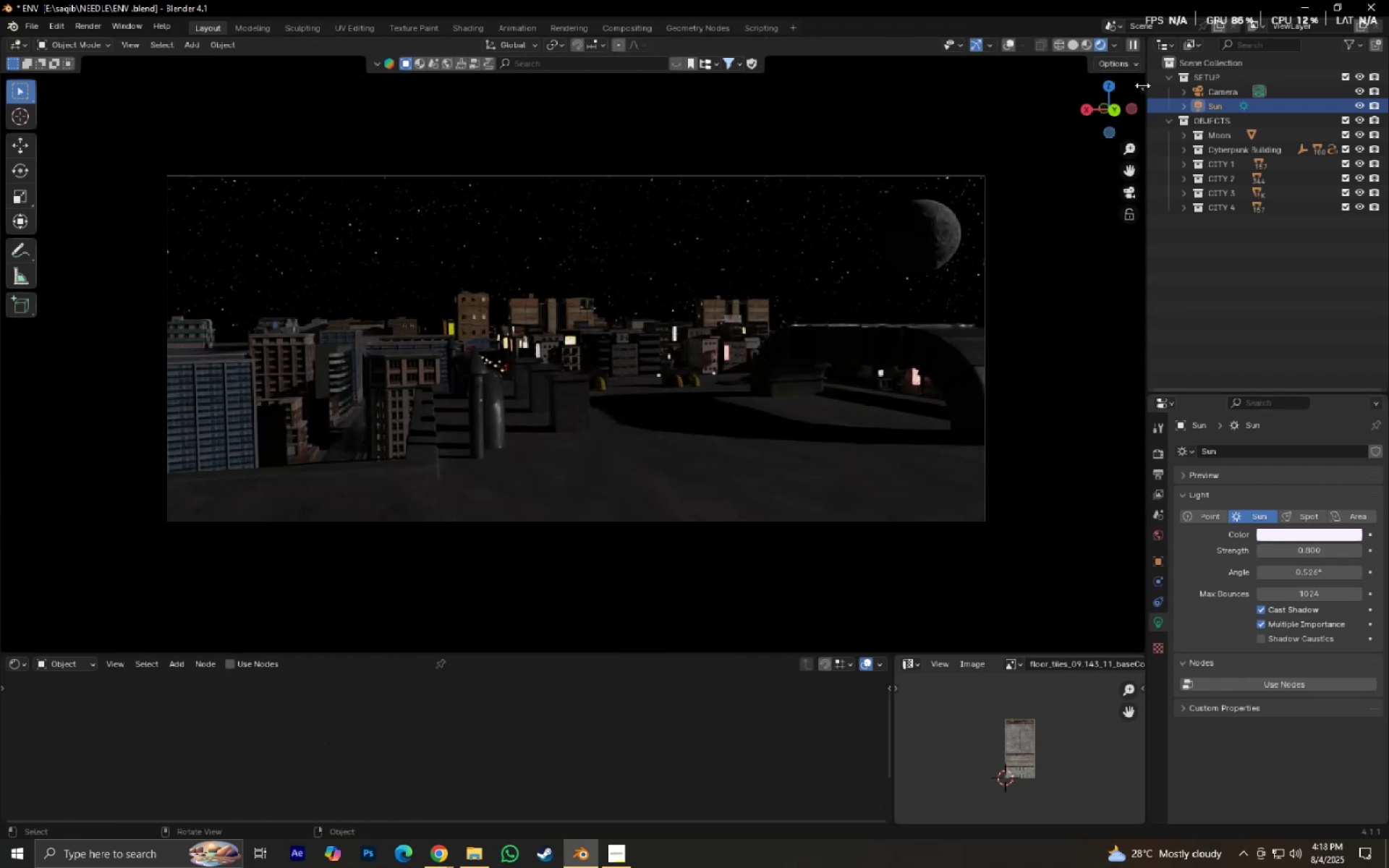 
scroll: coordinate [804, 407], scroll_direction: up, amount: 3.0
 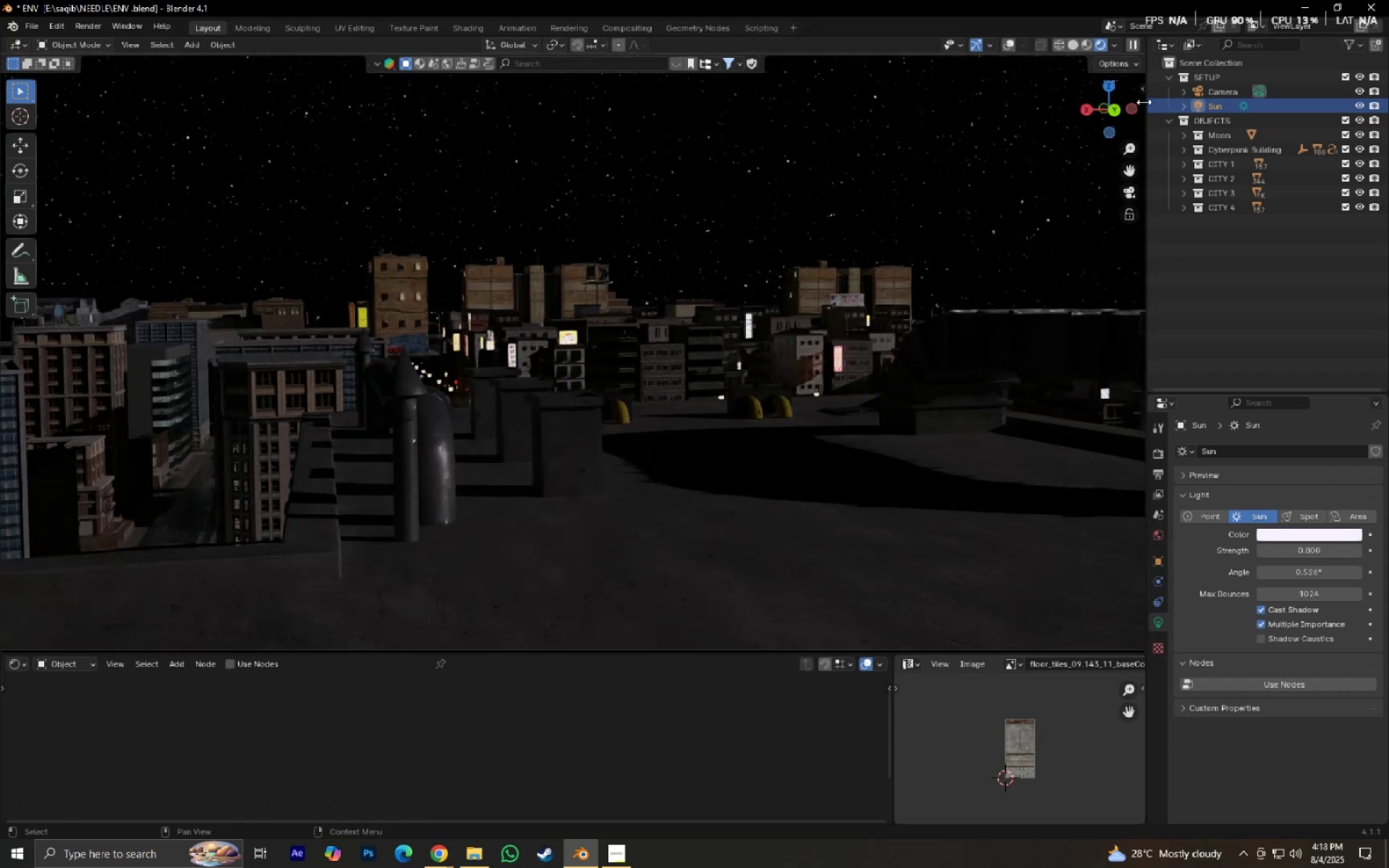 
left_click([1142, 92])
 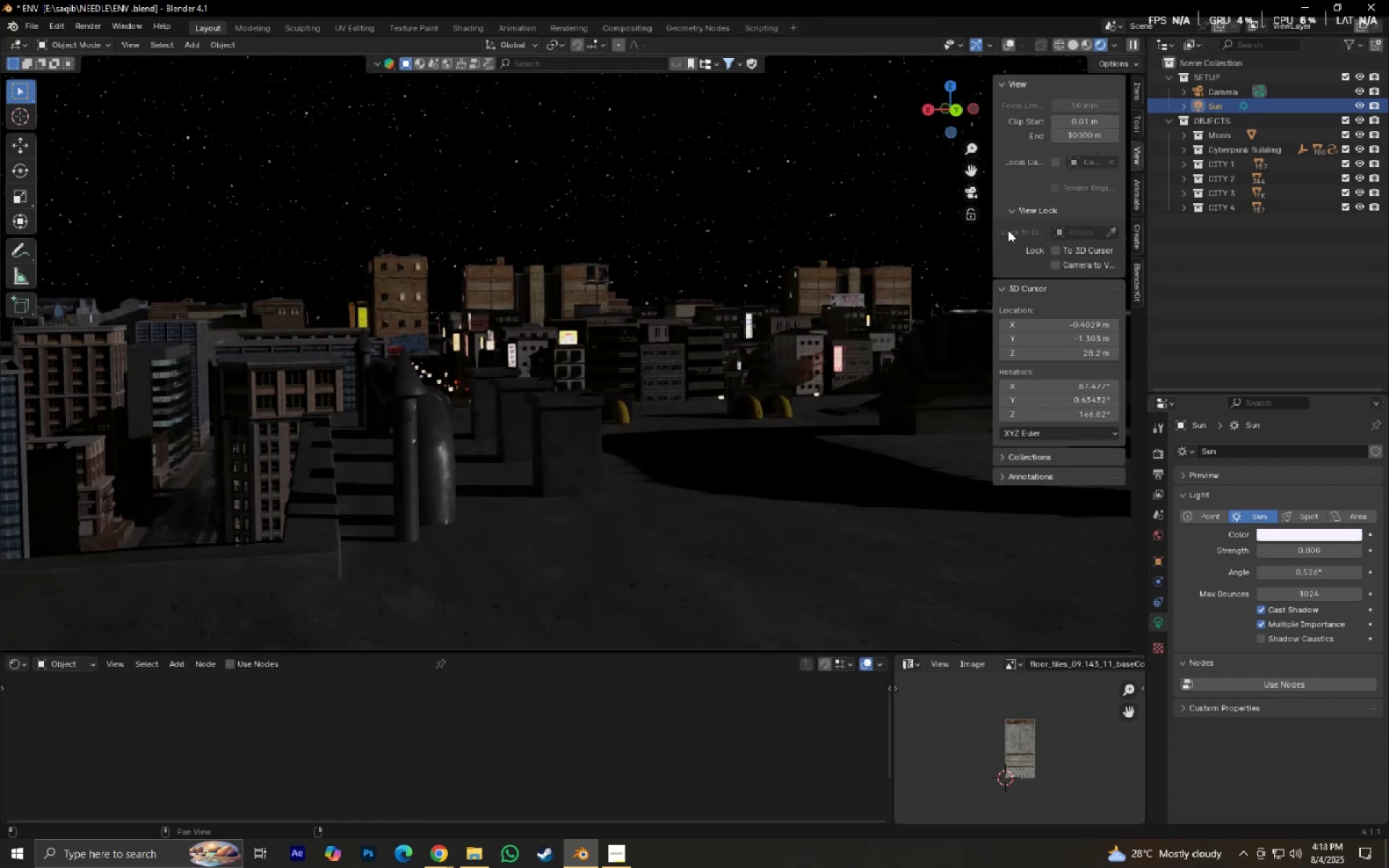 
left_click_drag(start_coordinate=[993, 201], to_coordinate=[1301, 241])
 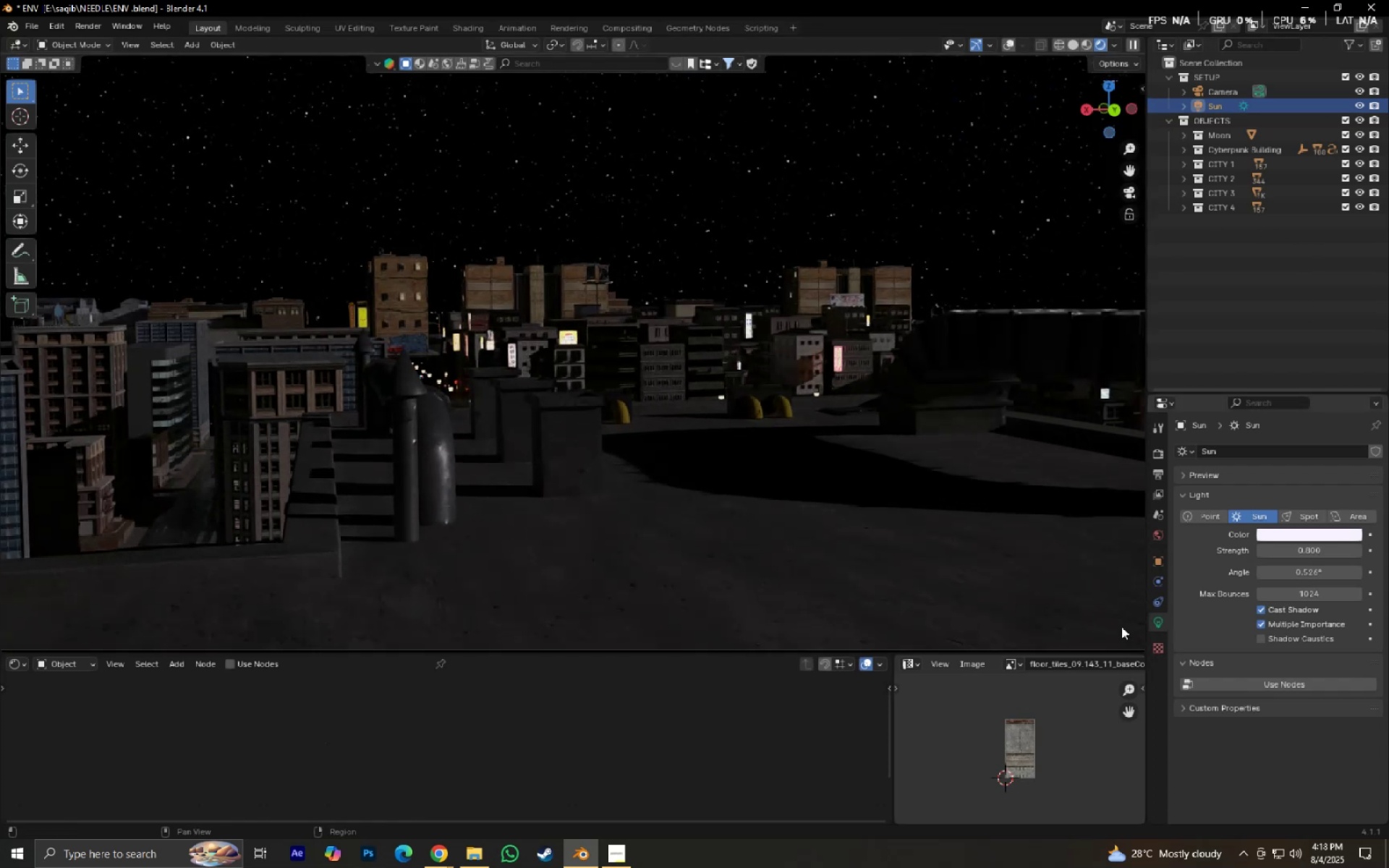 
scroll: coordinate [1003, 307], scroll_direction: down, amount: 2.0
 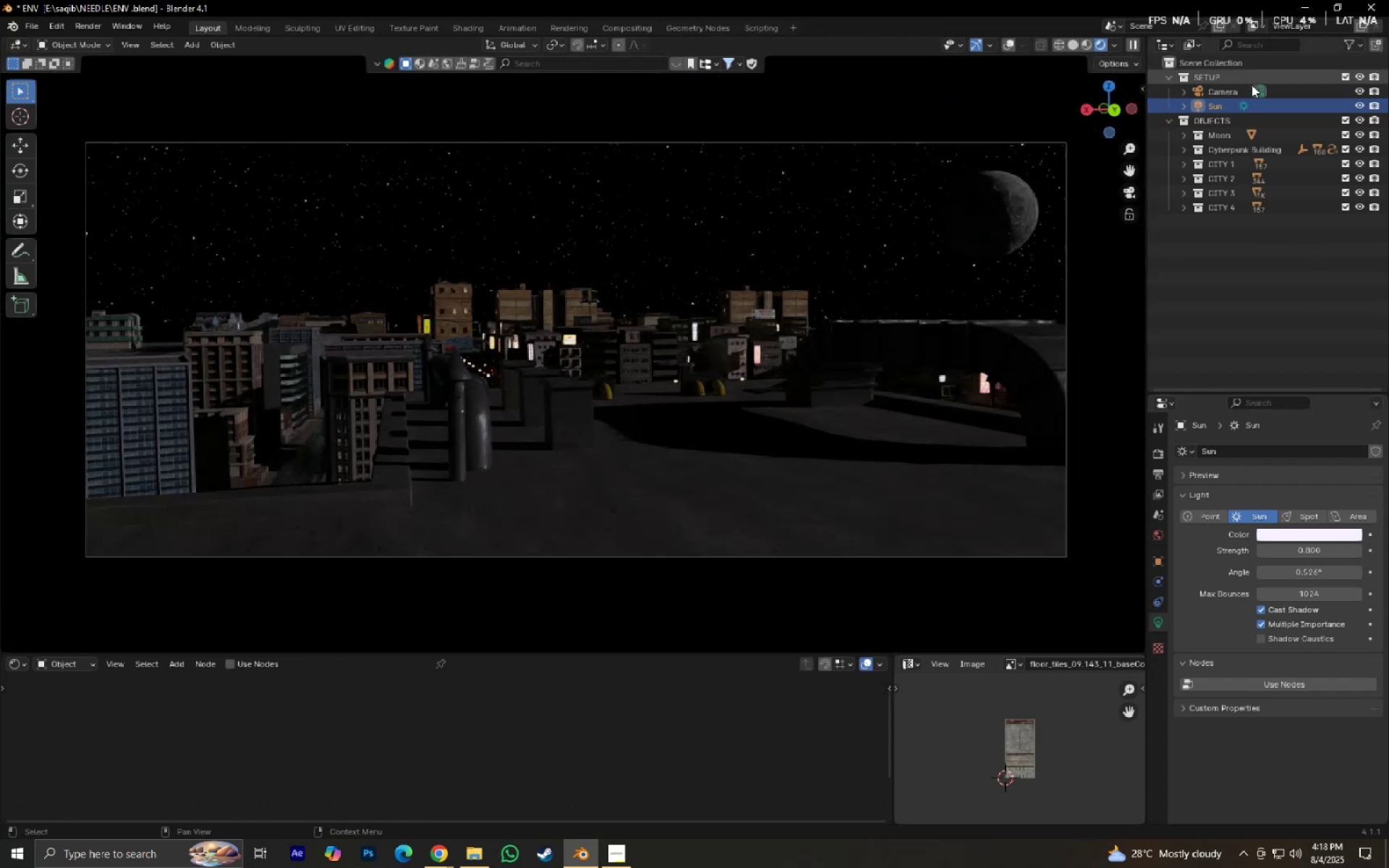 
left_click([1242, 89])
 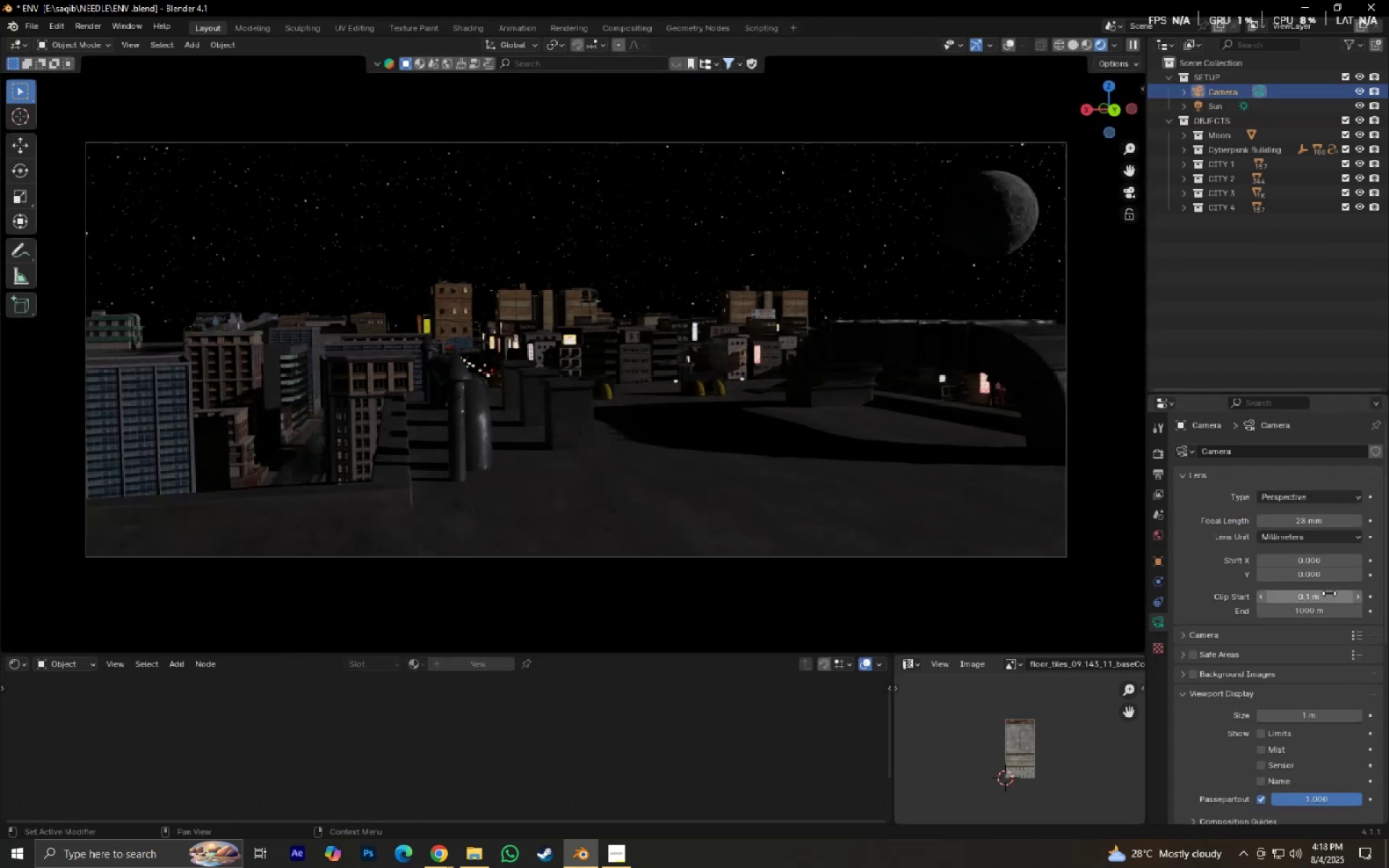 
scroll: coordinate [1349, 642], scroll_direction: down, amount: 5.0
 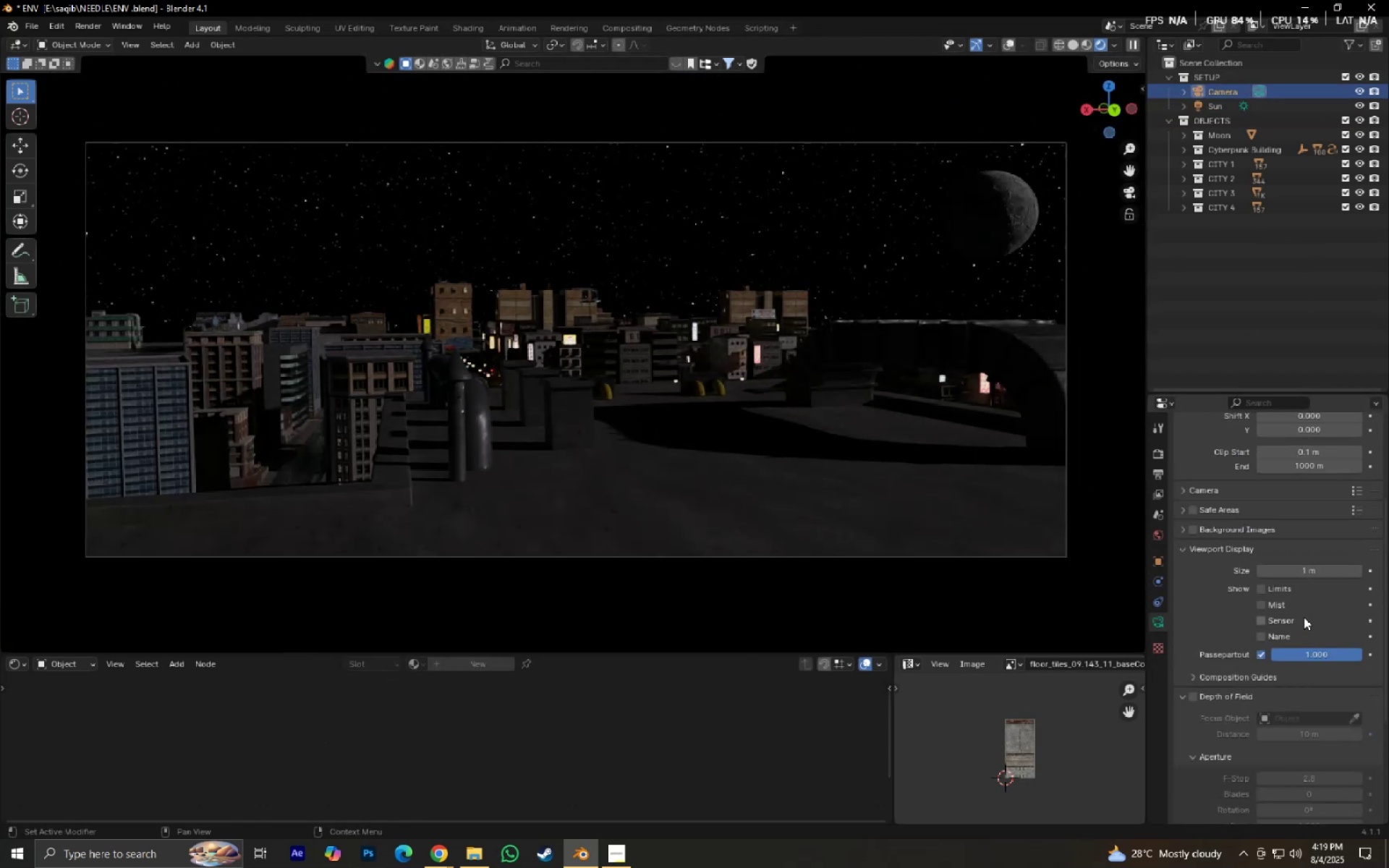 
scroll: coordinate [1305, 617], scroll_direction: up, amount: 5.0
 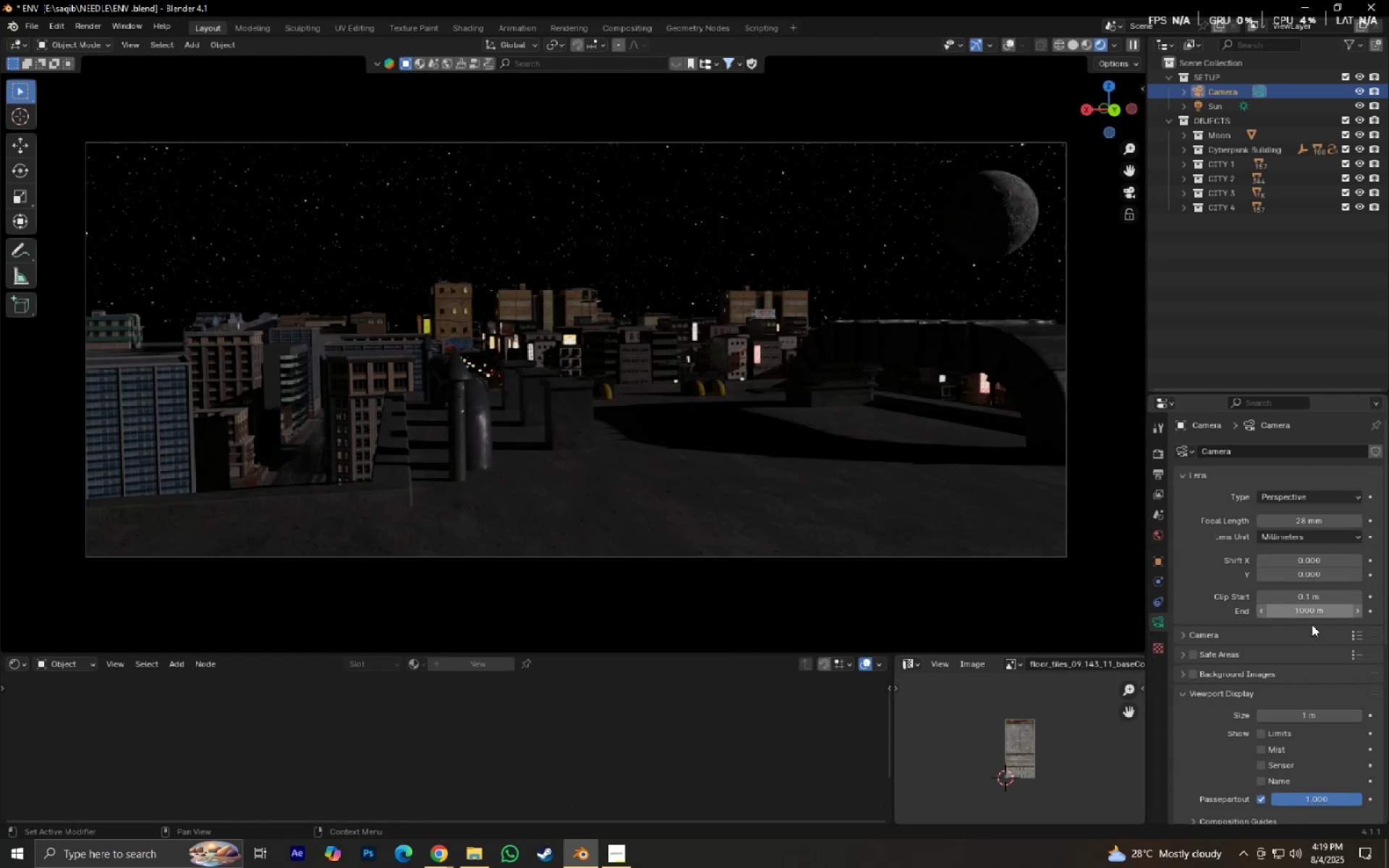 
left_click([1322, 613])
 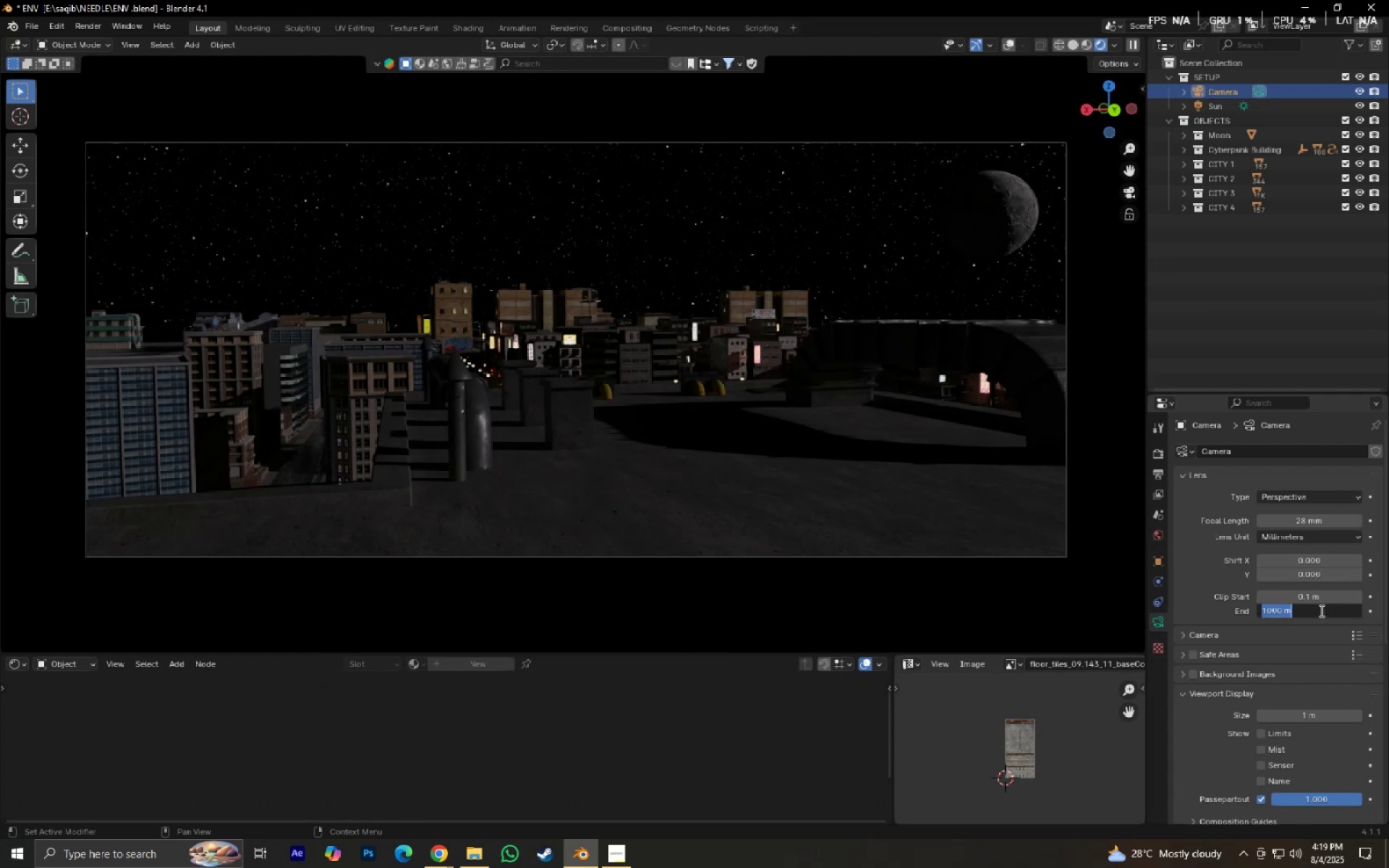 
key(Numpad1)
 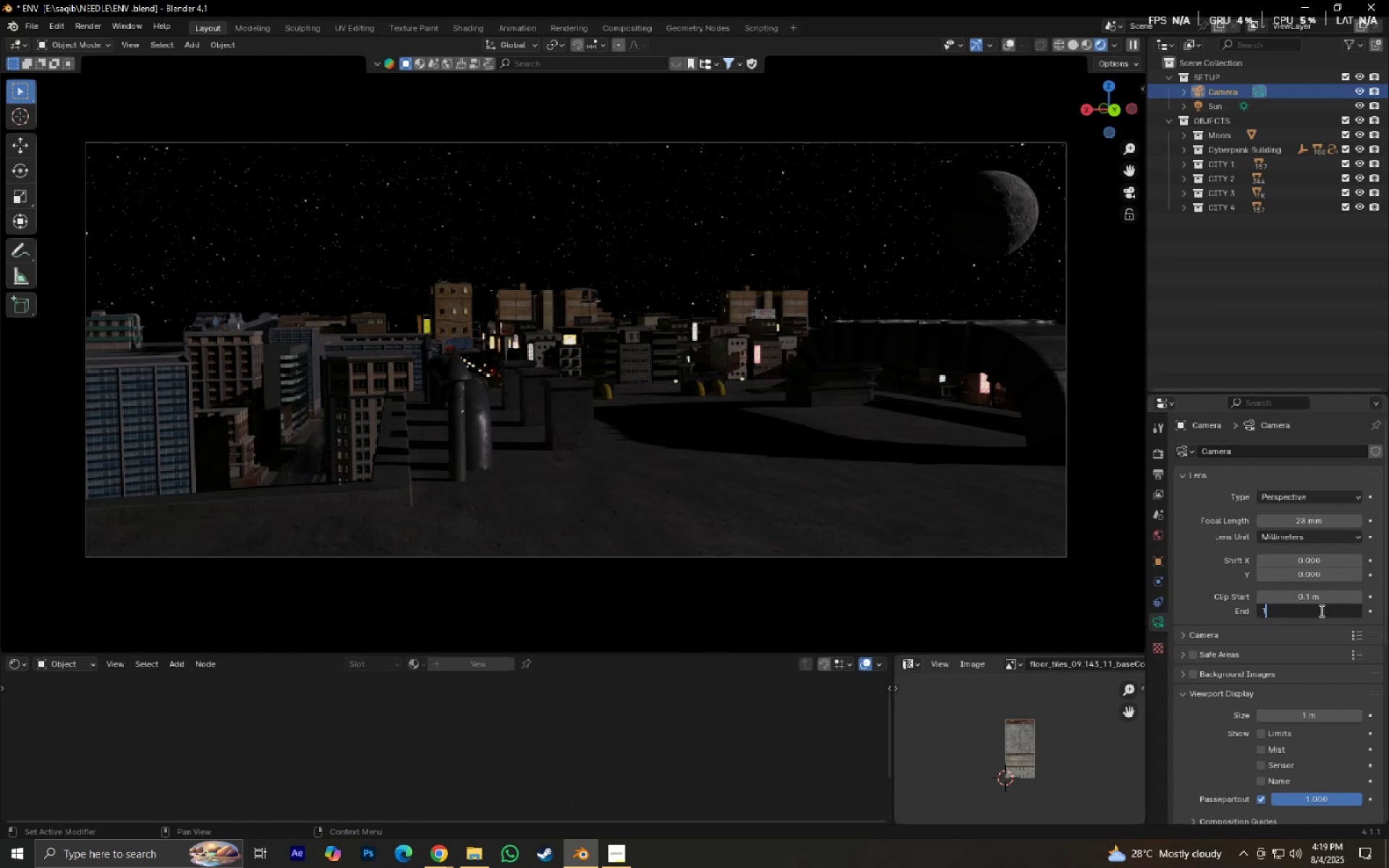 
key(Numpad0)
 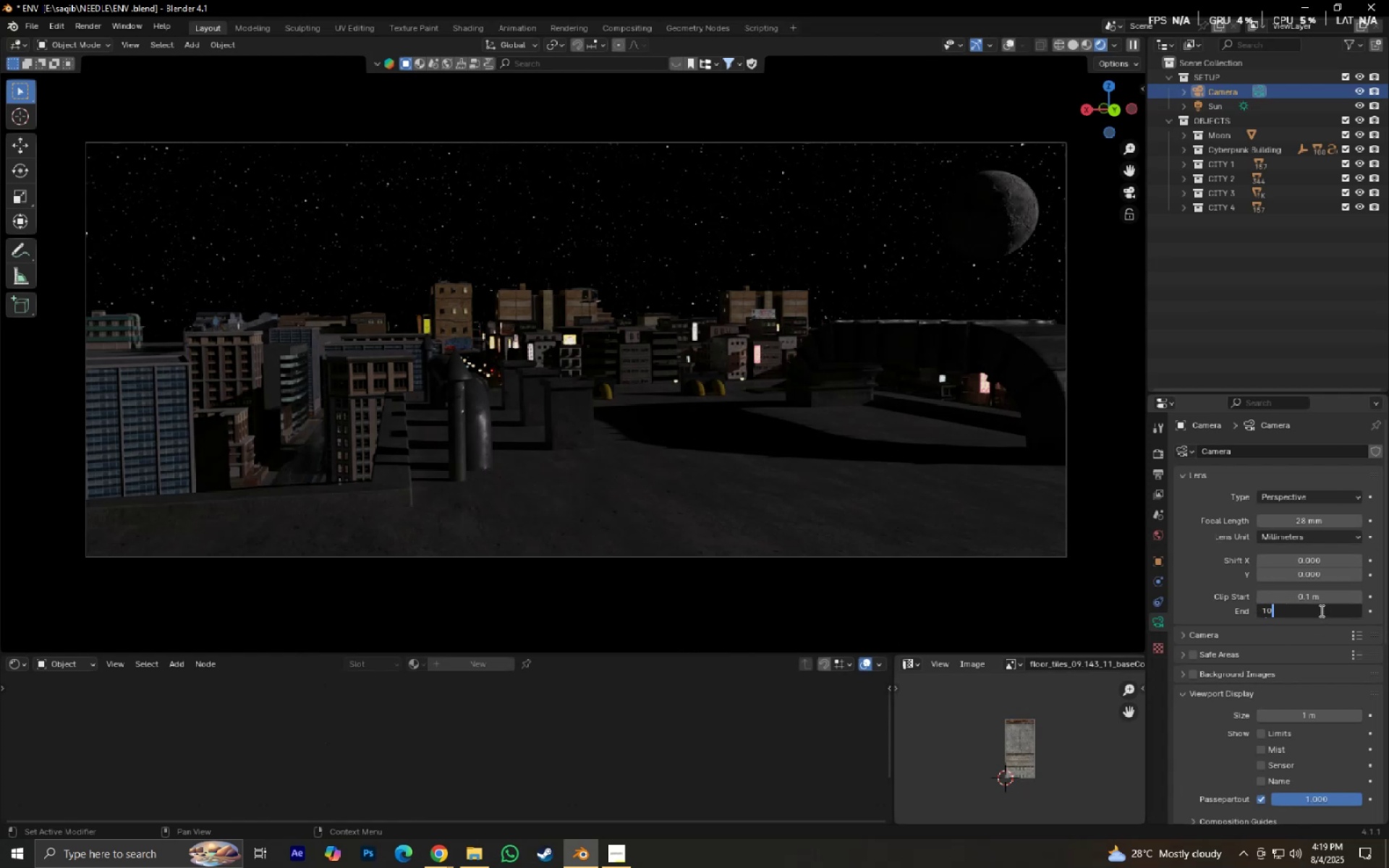 
key(Numpad0)
 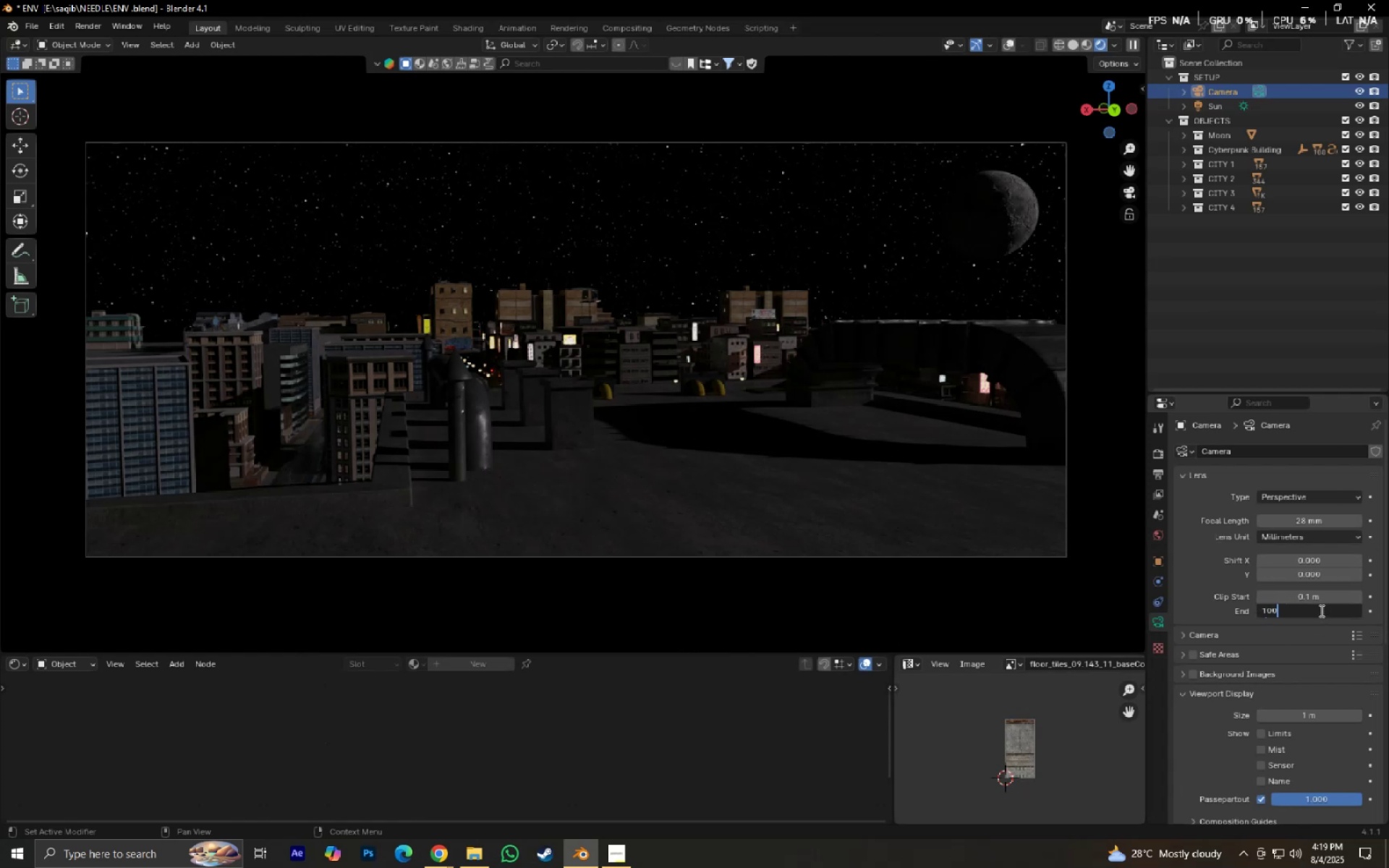 
key(Numpad0)
 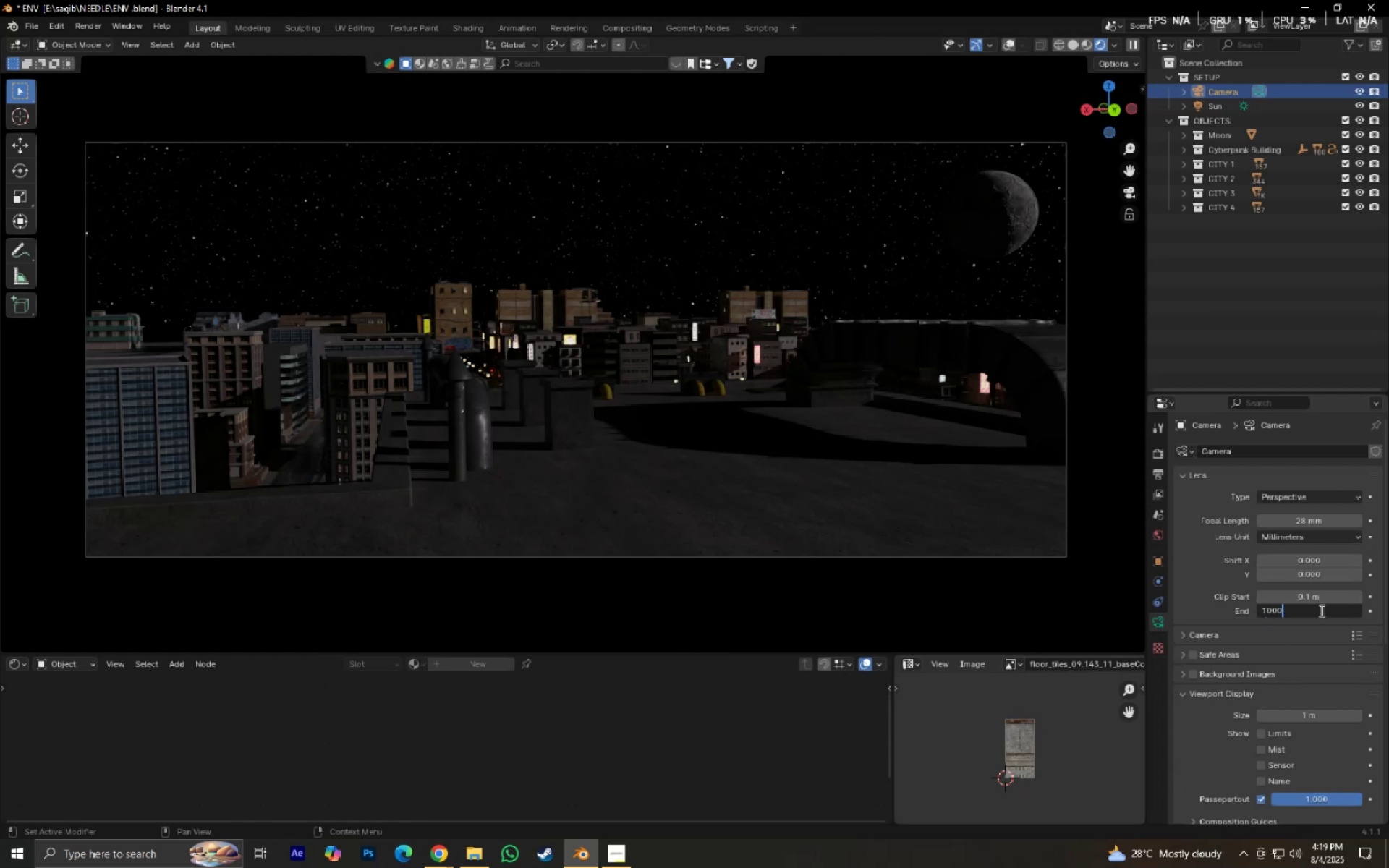 
key(Numpad0)
 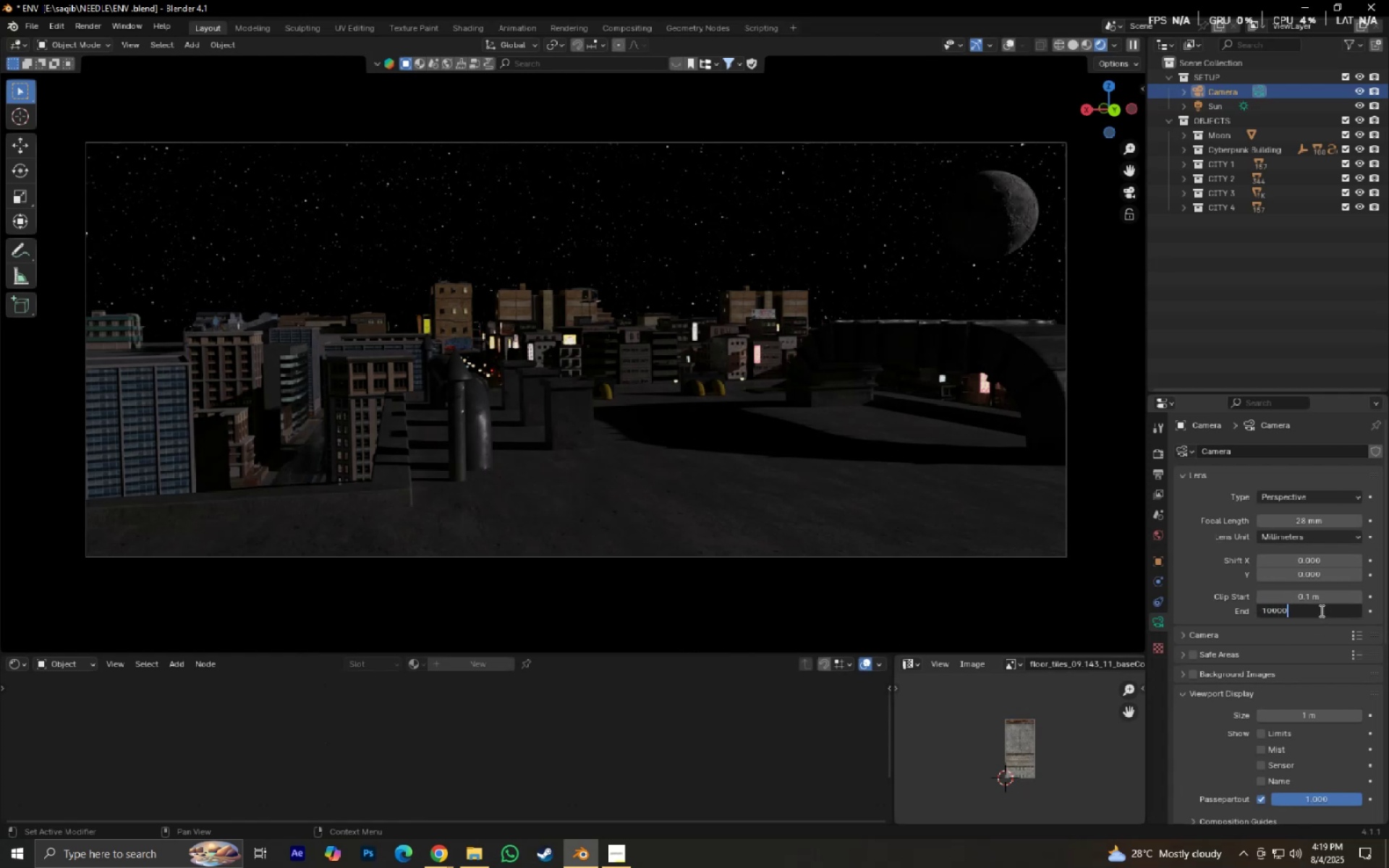 
key(NumpadEnter)
 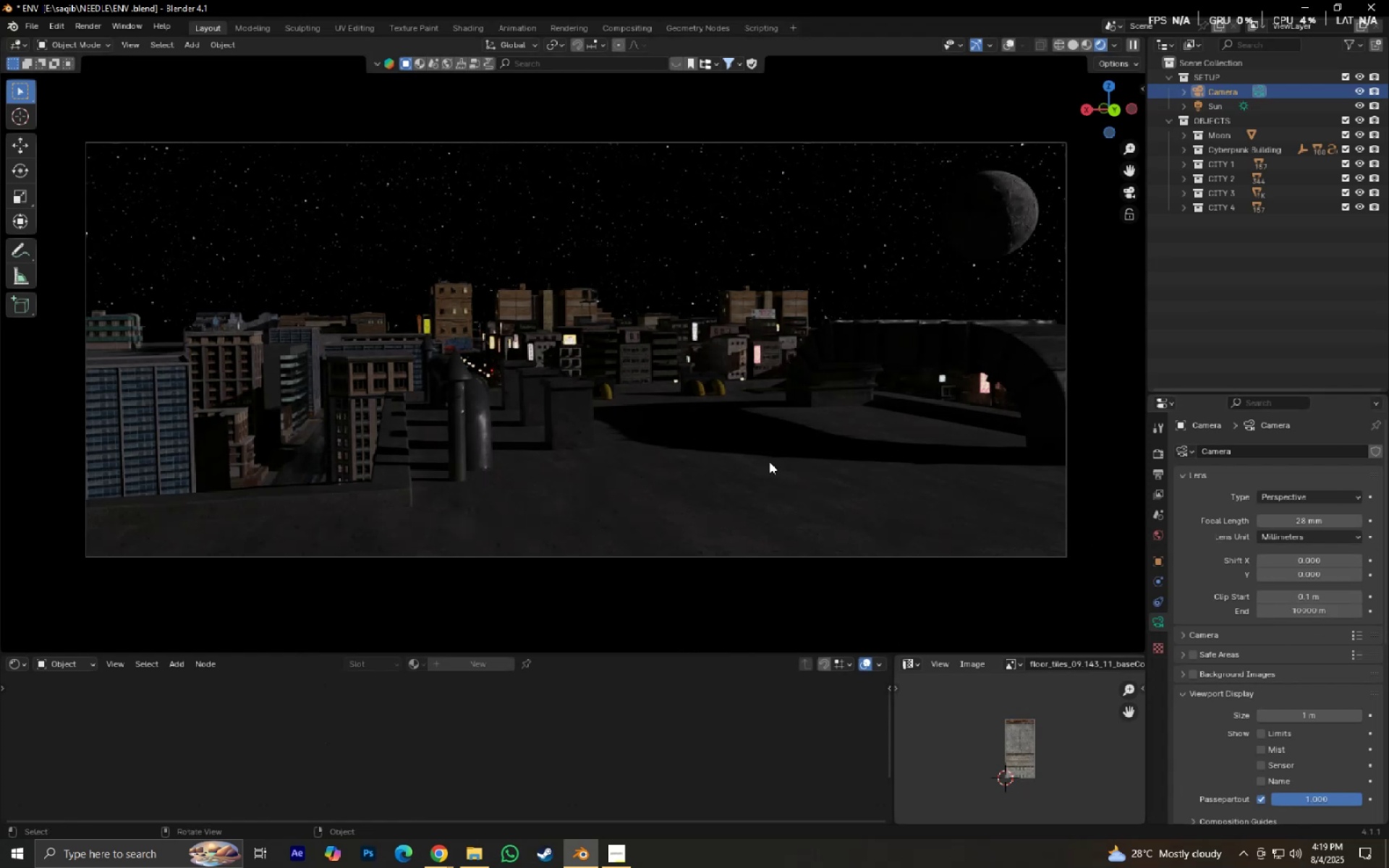 
key(Shift+ShiftLeft)
 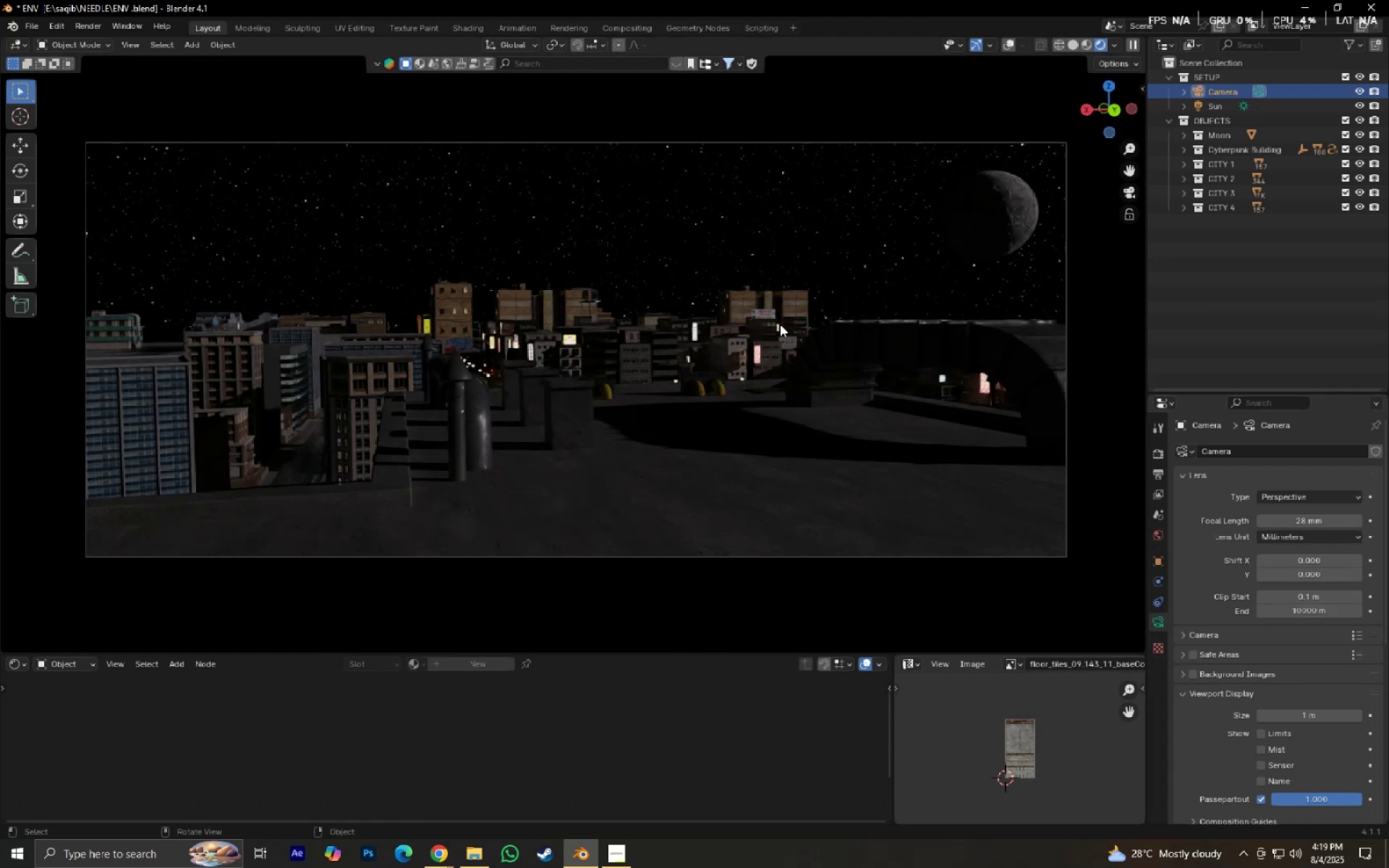 
key(Control+S)
 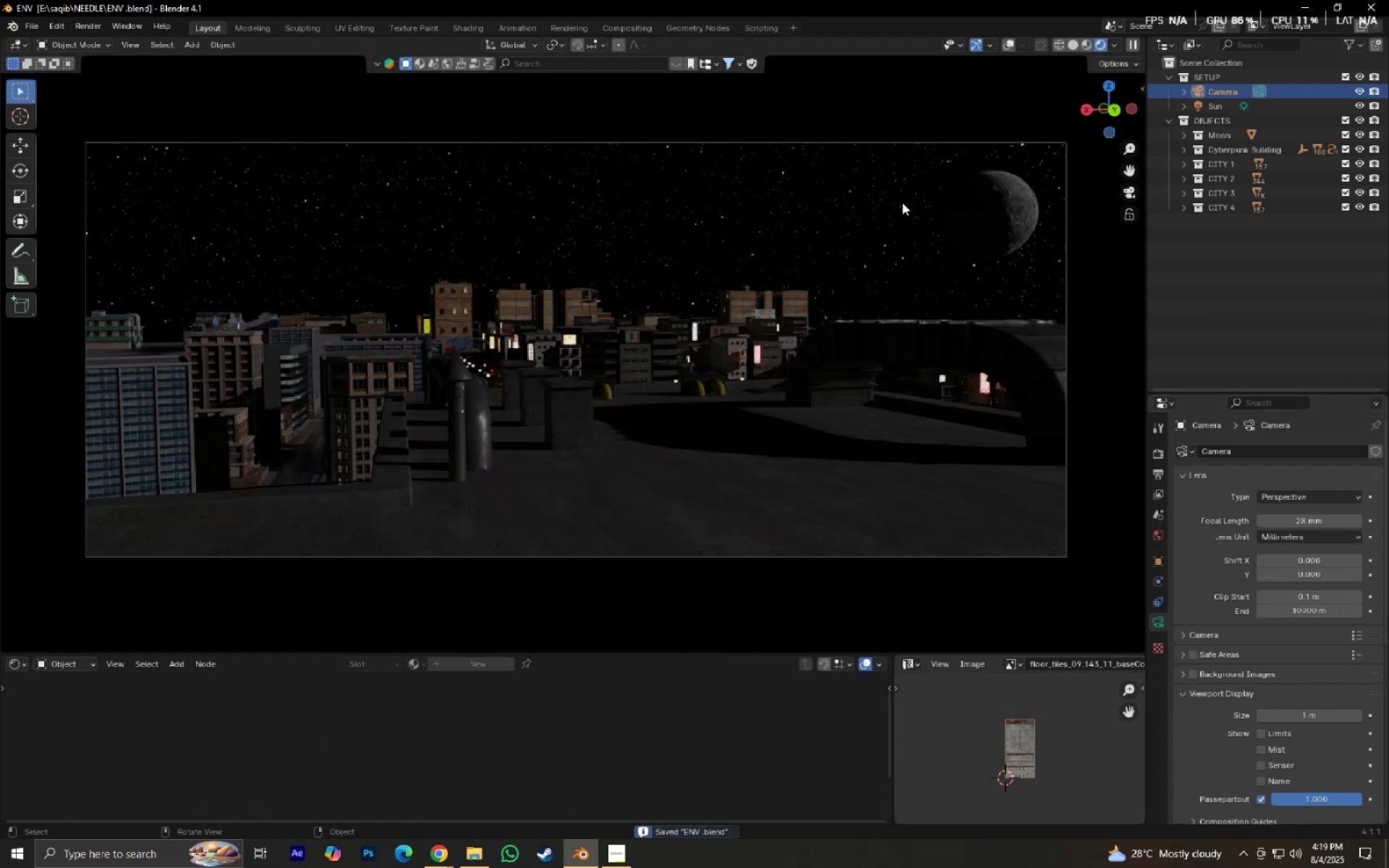 
hold_key(key=ShiftLeft, duration=0.43)
 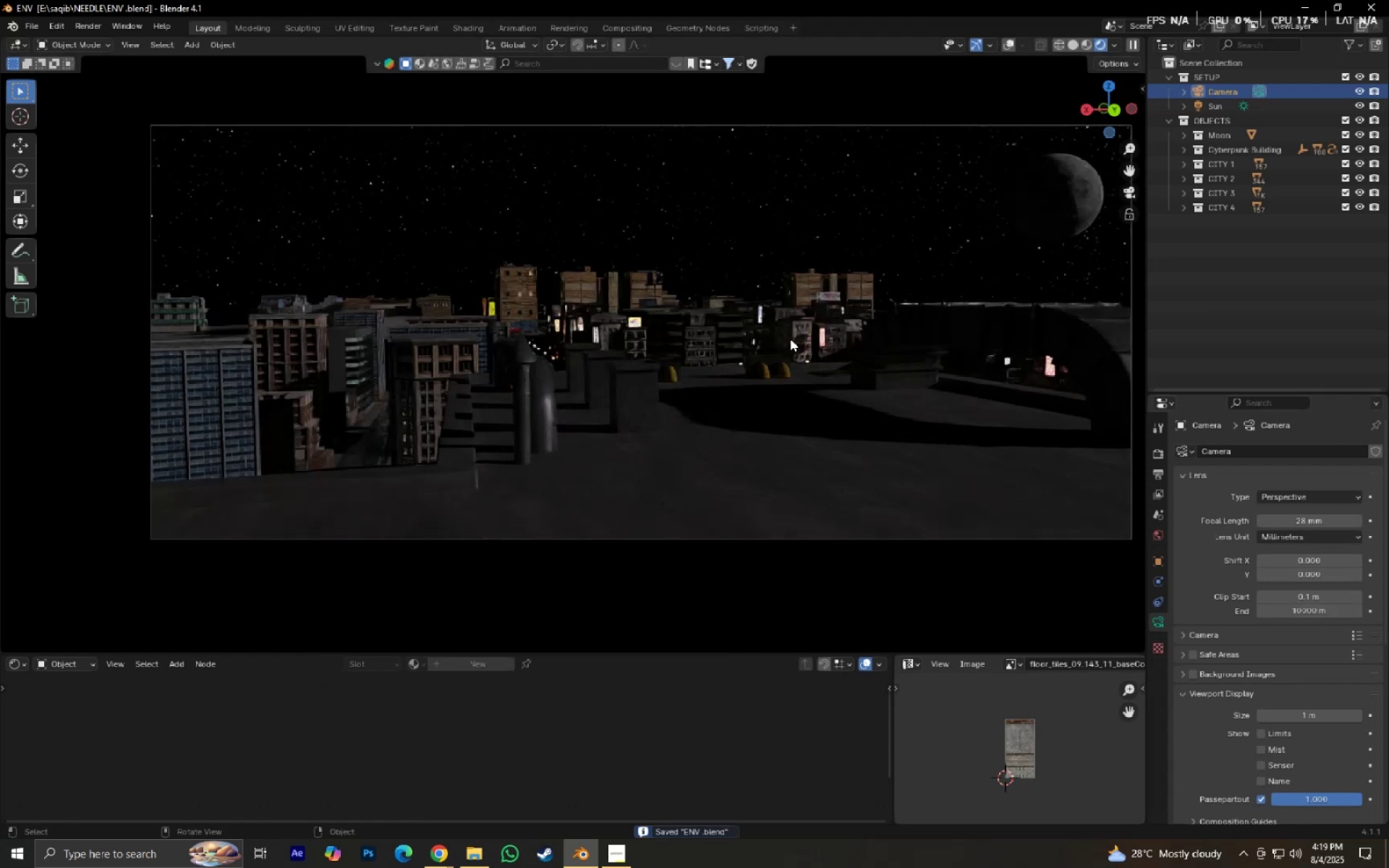 
scroll: coordinate [790, 339], scroll_direction: down, amount: 1.0
 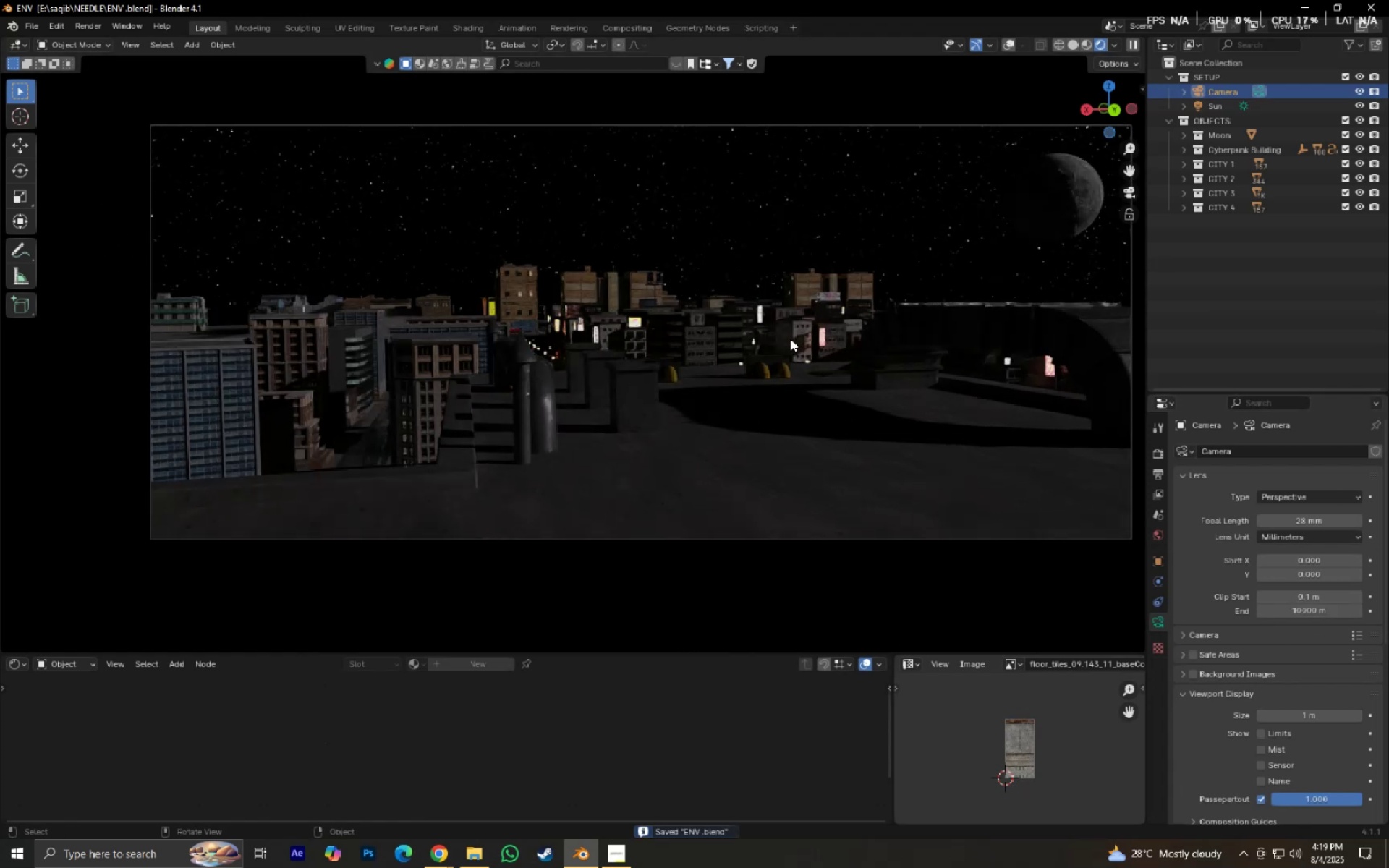 
hold_key(key=ShiftLeft, duration=0.43)
 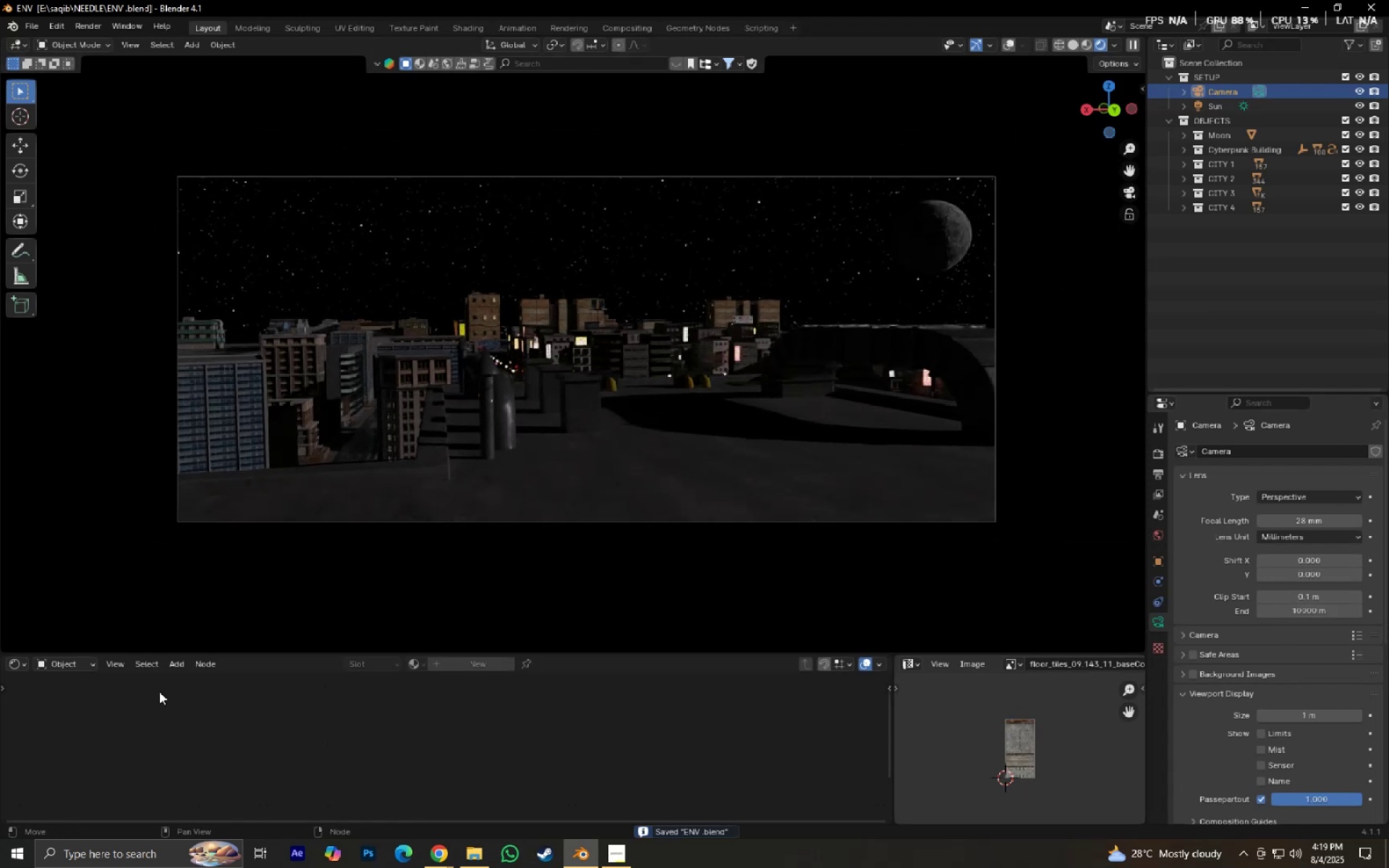 
left_click([63, 662])
 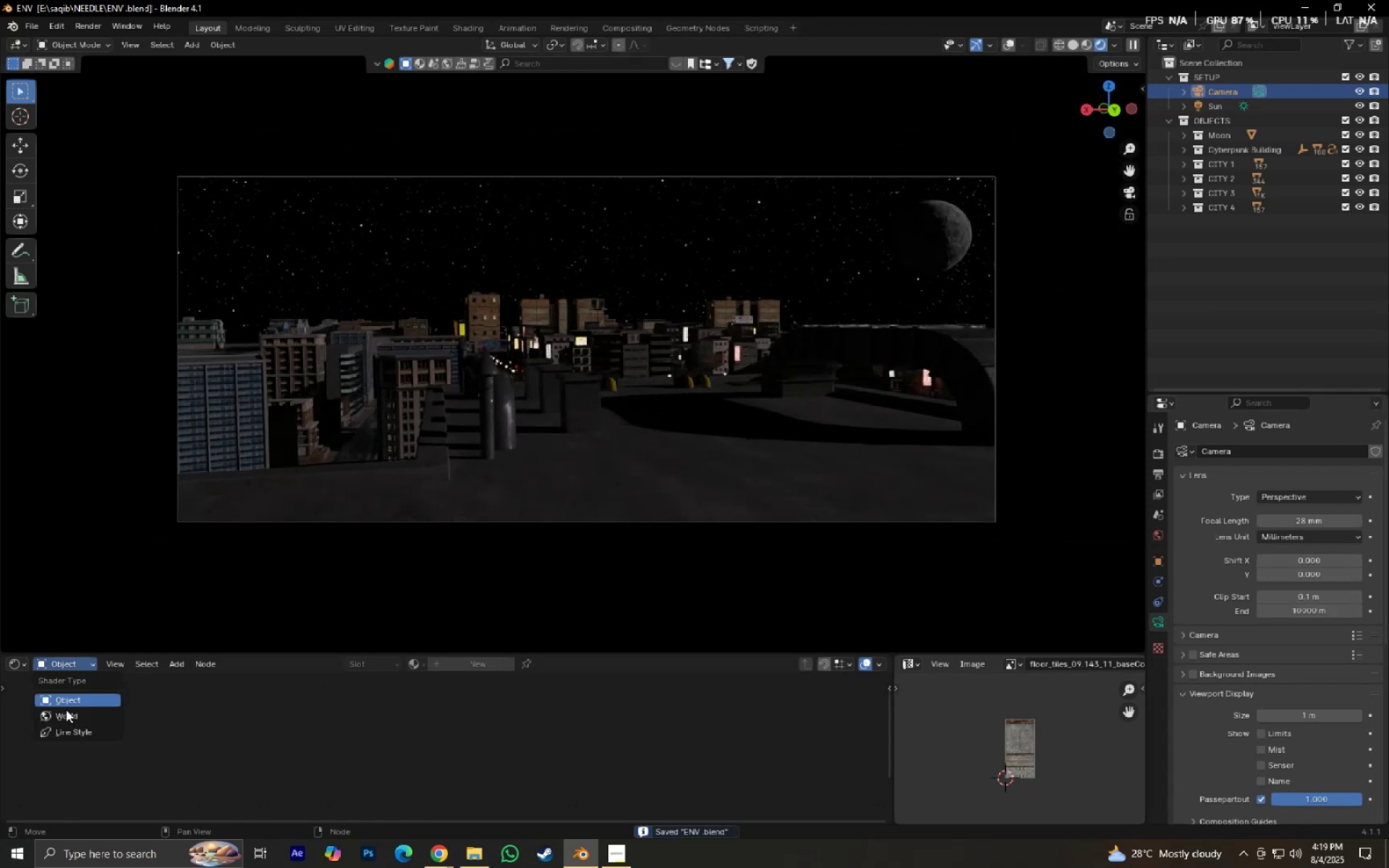 
left_click([66, 715])
 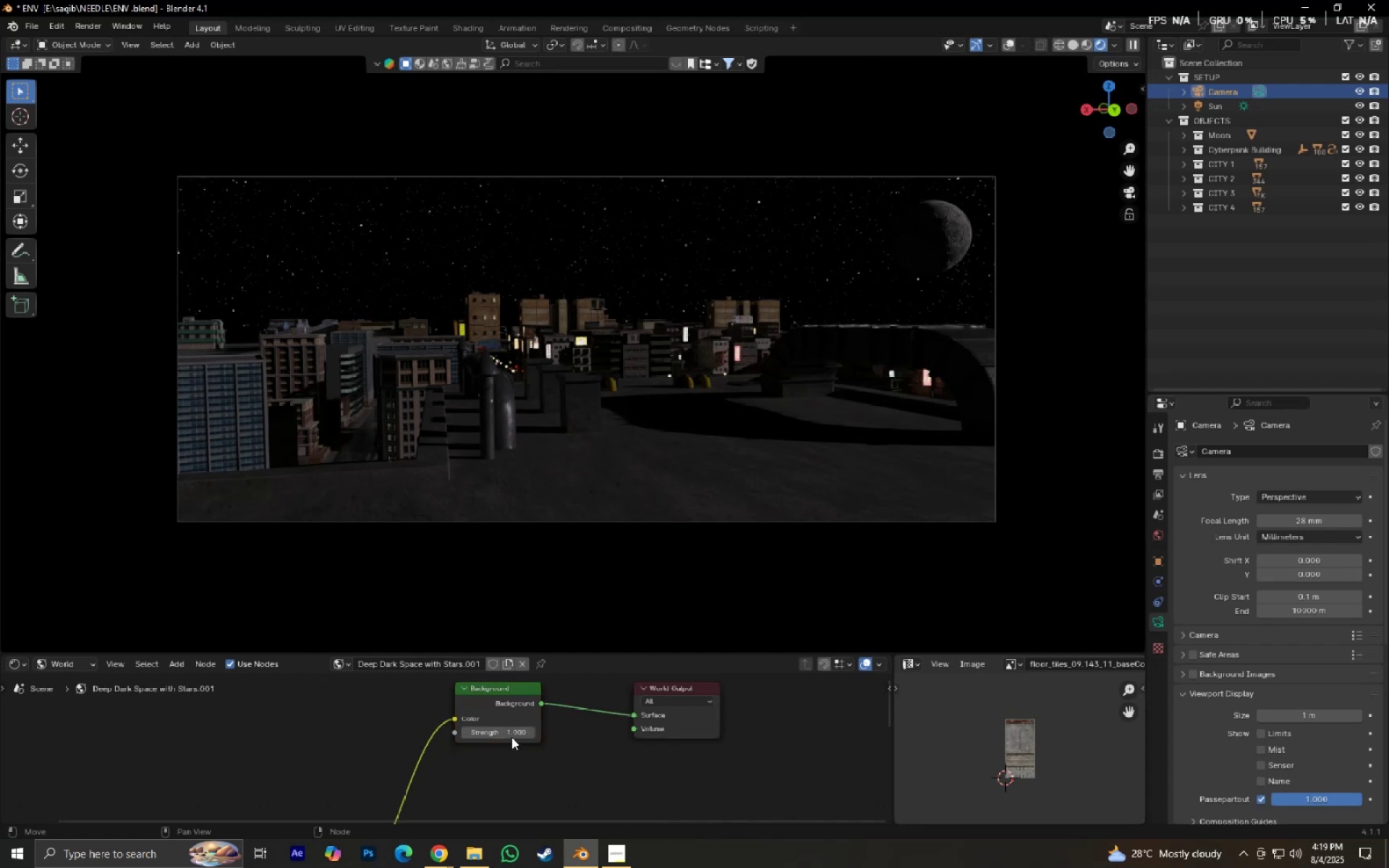 
left_click([510, 733])
 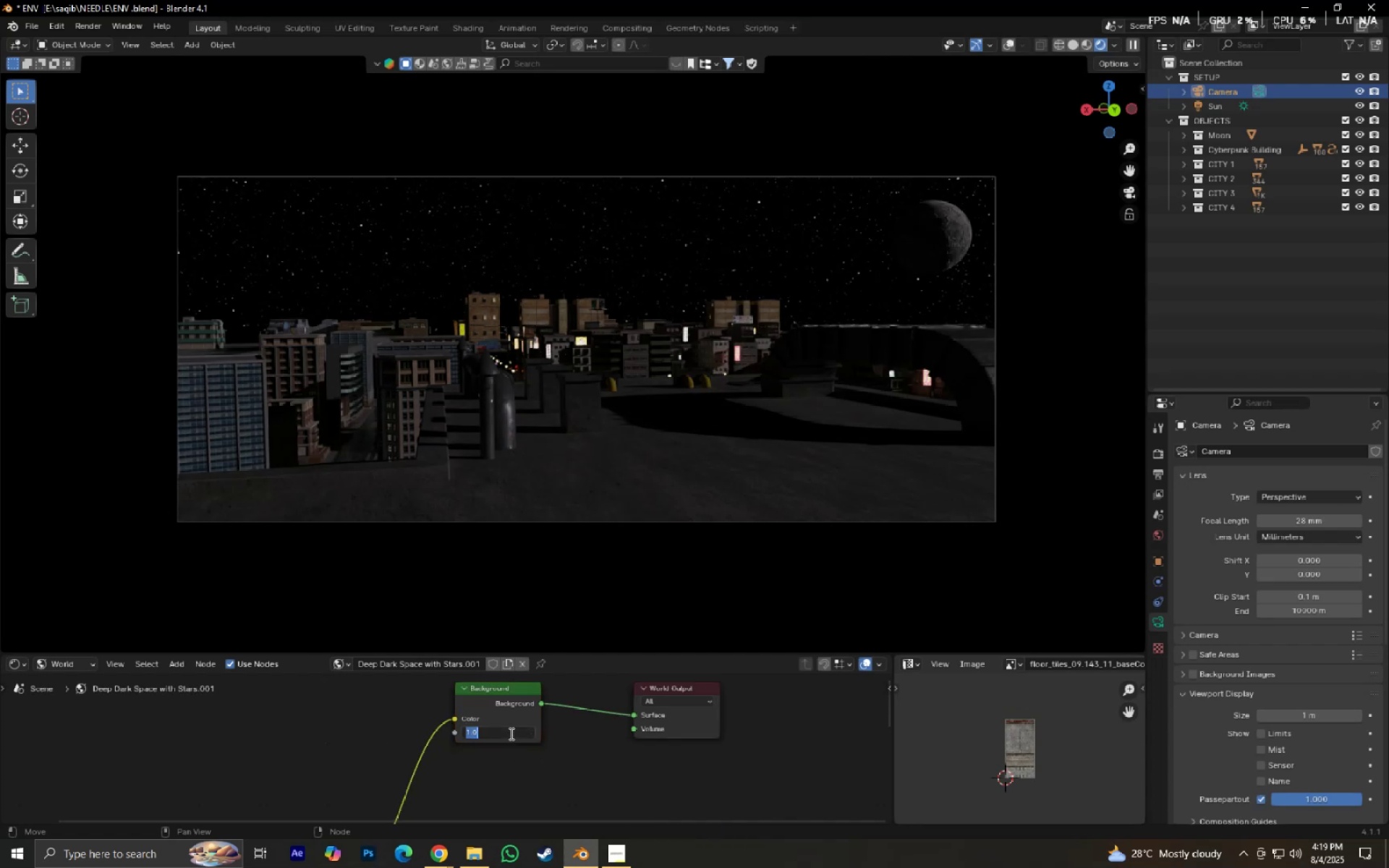 
key(Numpad2)
 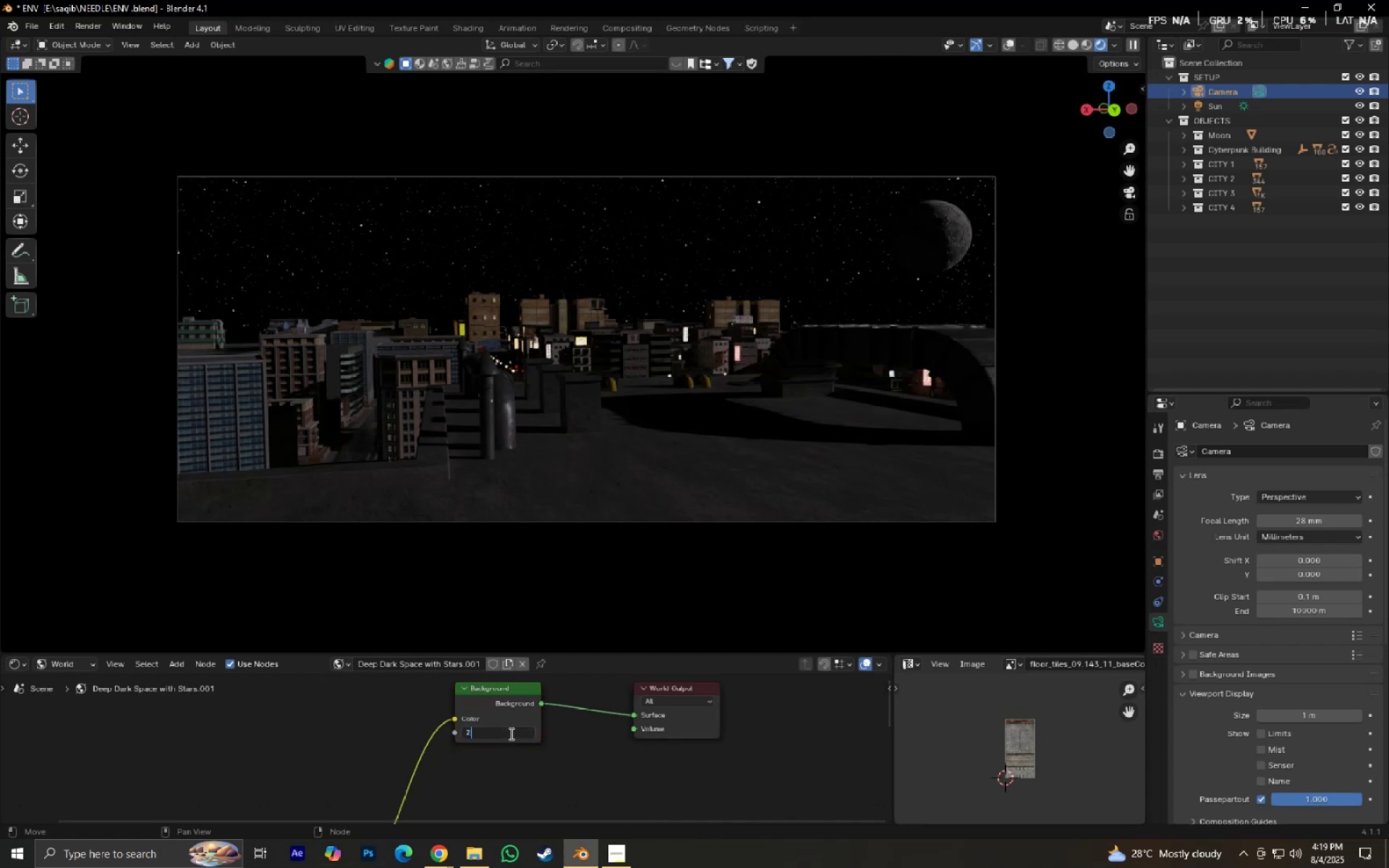 
key(NumpadEnter)
 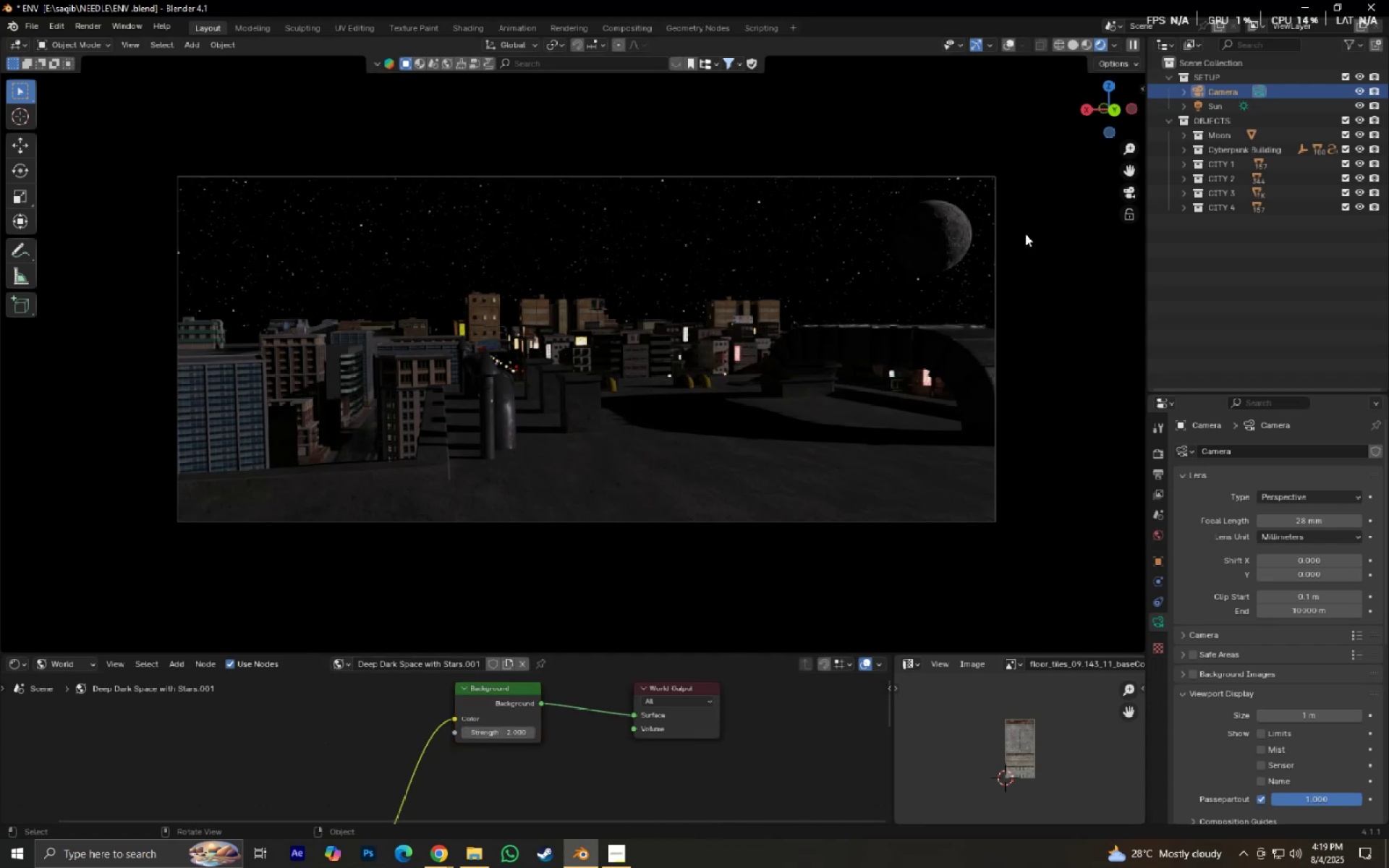 
wait(6.22)
 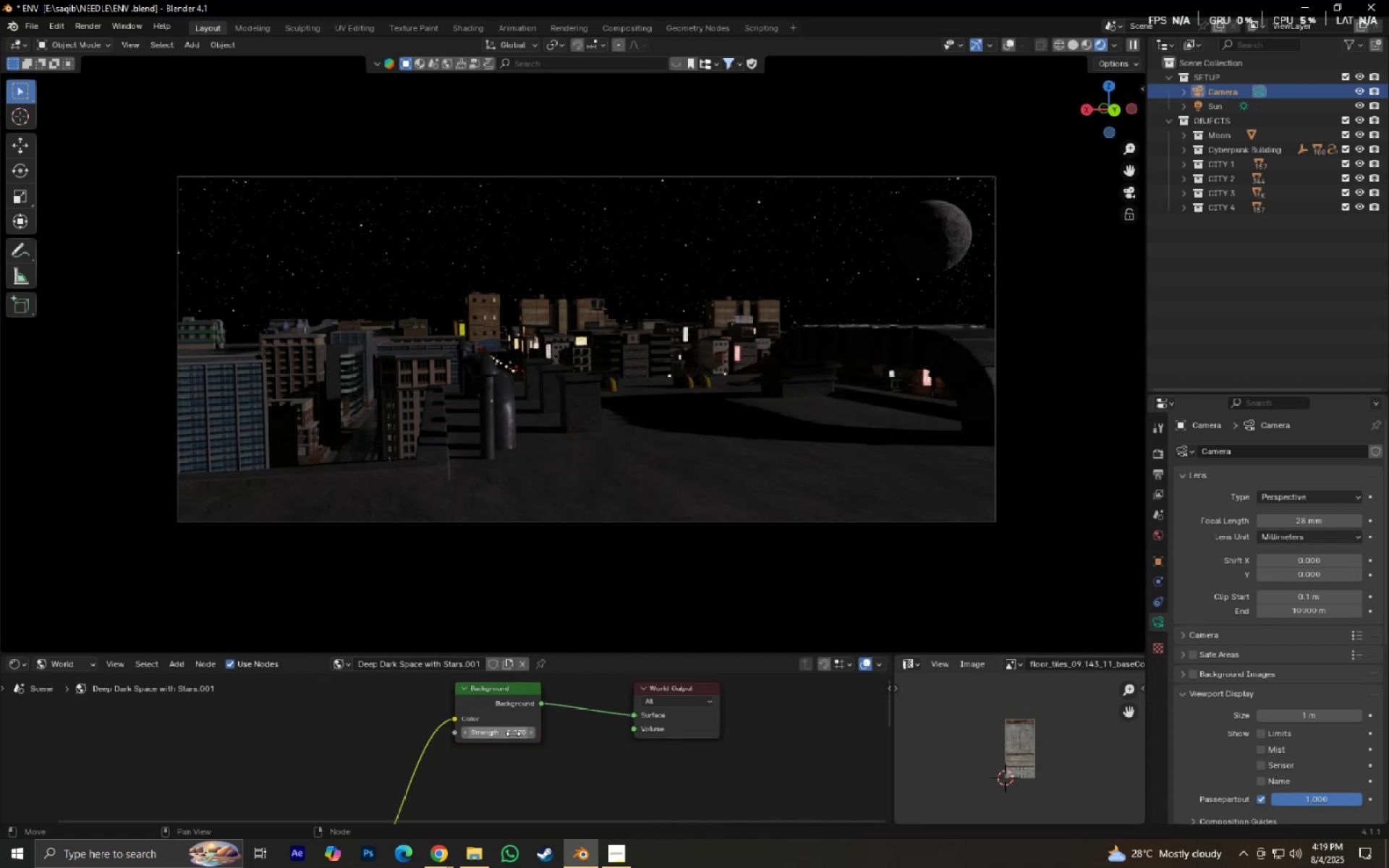 
left_click([1009, 46])
 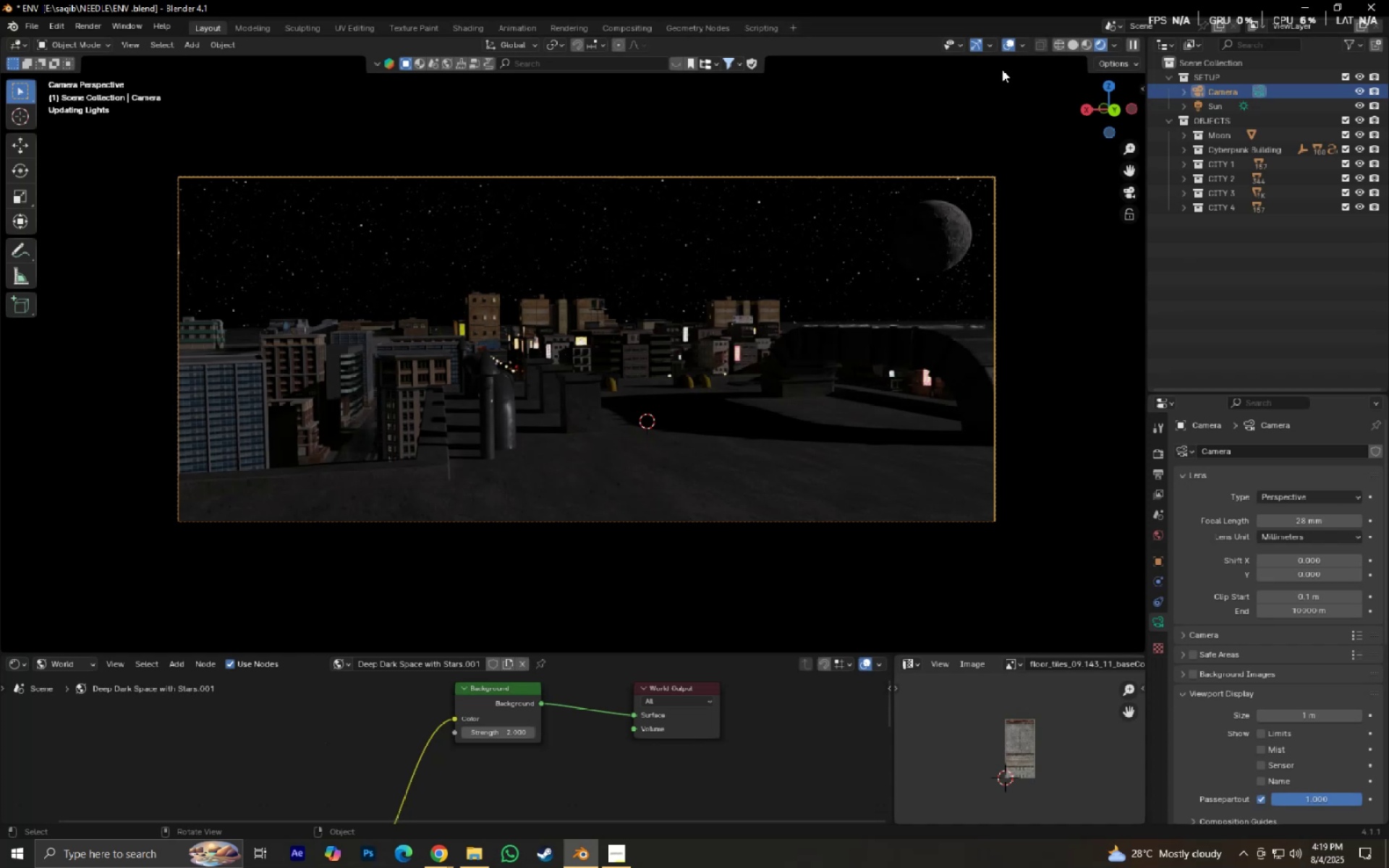 
wait(13.35)
 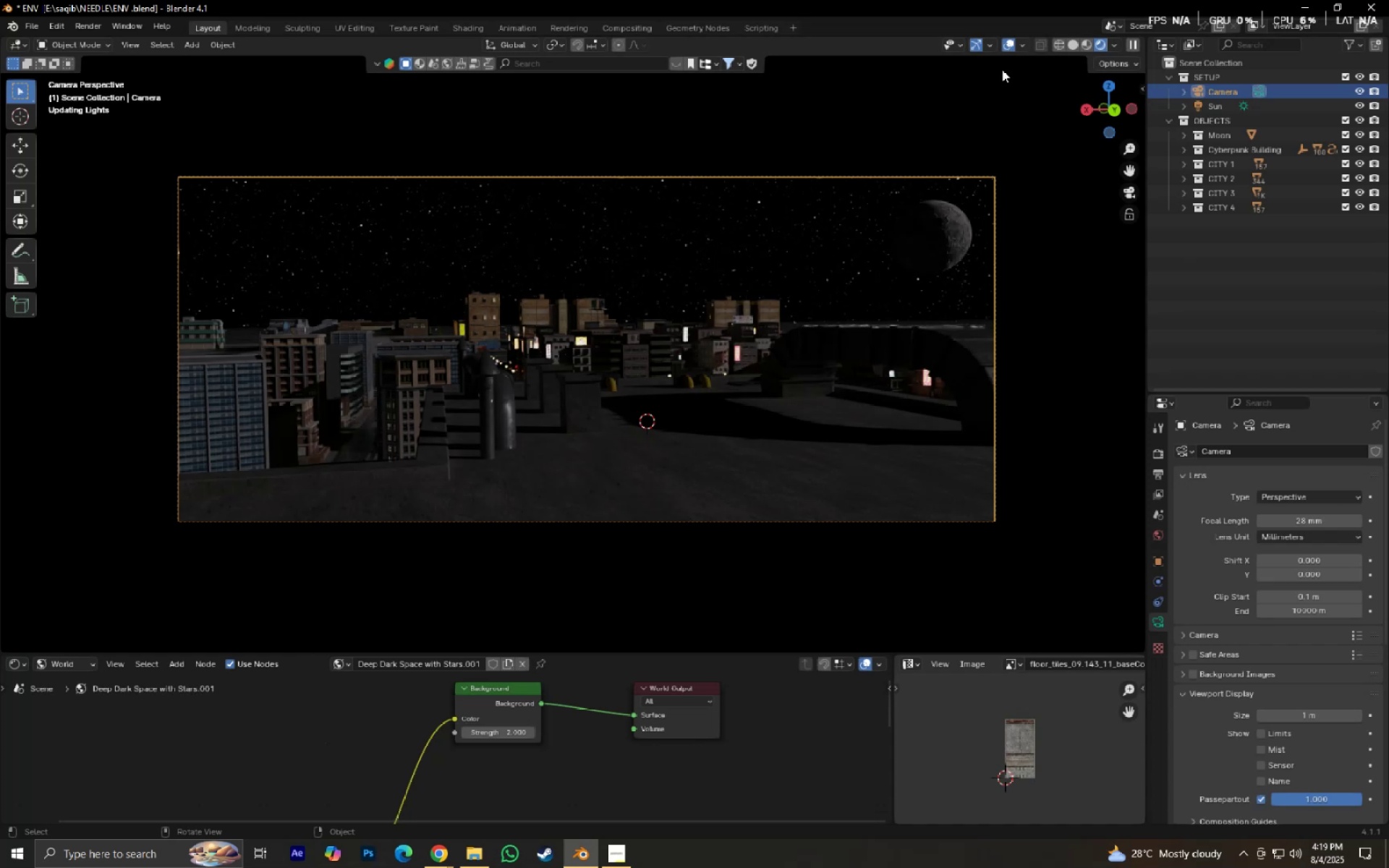 
left_click([1072, 47])
 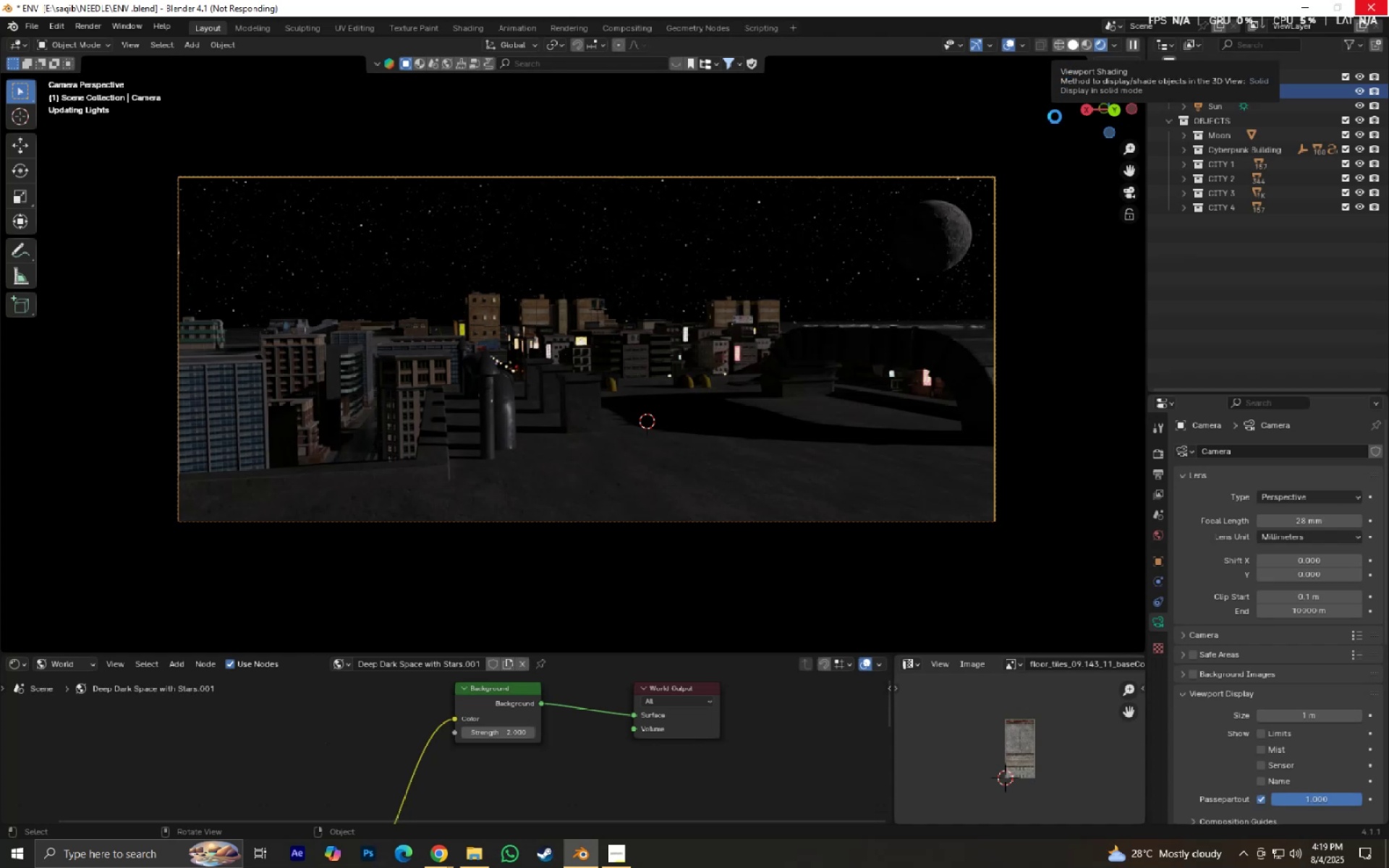 
wait(20.35)
 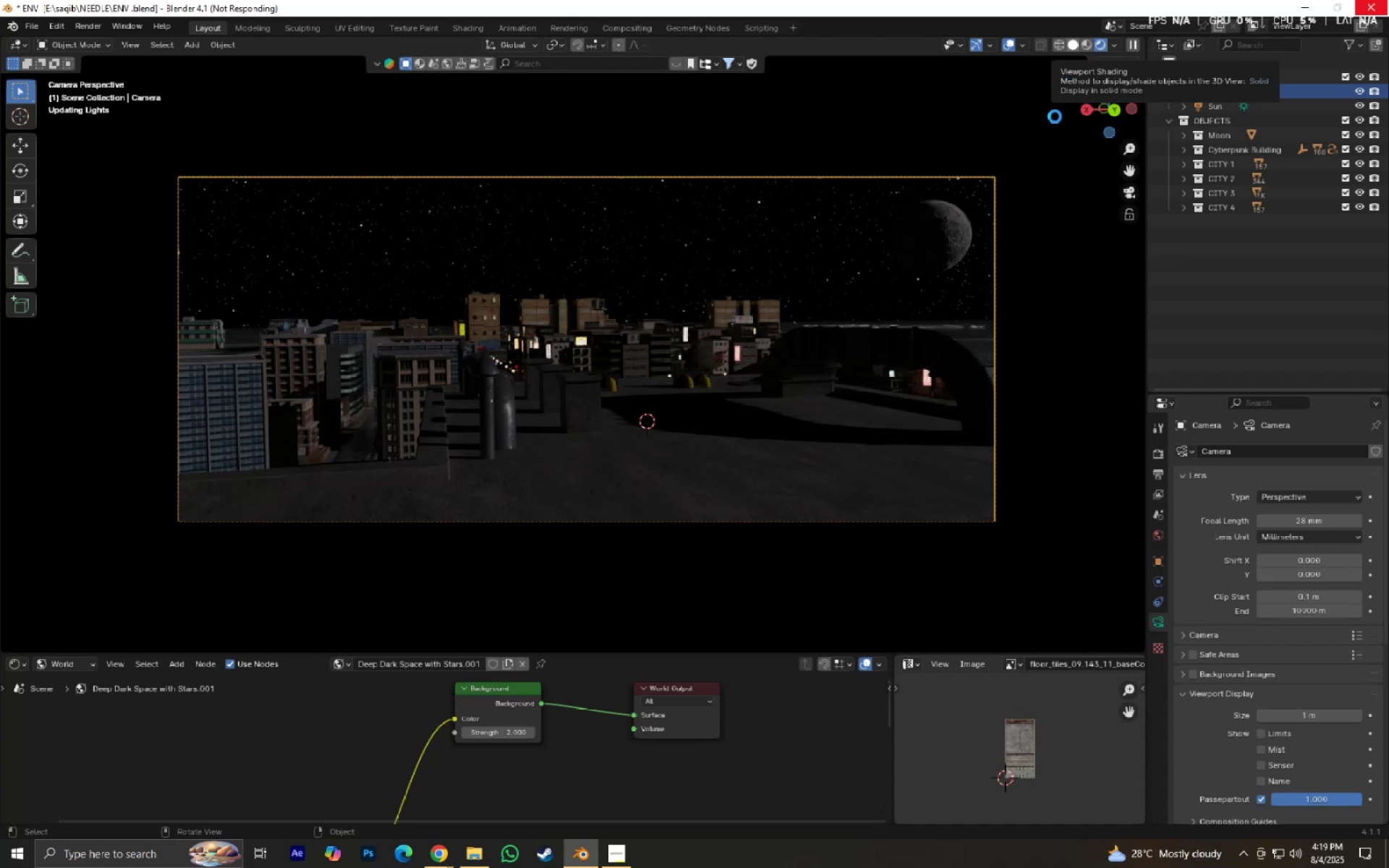 
scroll: coordinate [749, 473], scroll_direction: none, amount: 0.0
 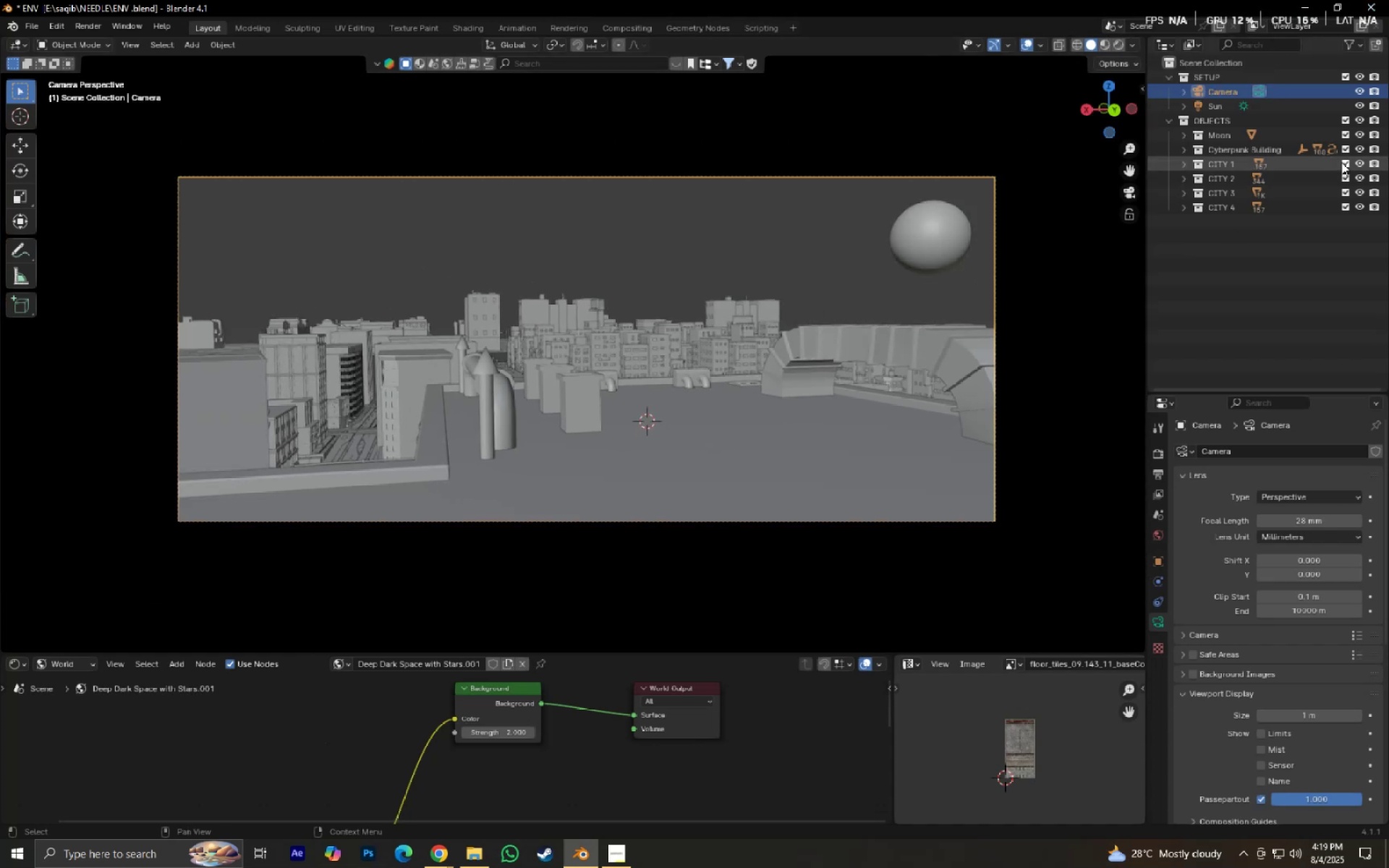 
left_click_drag(start_coordinate=[1348, 162], to_coordinate=[1375, 160])
 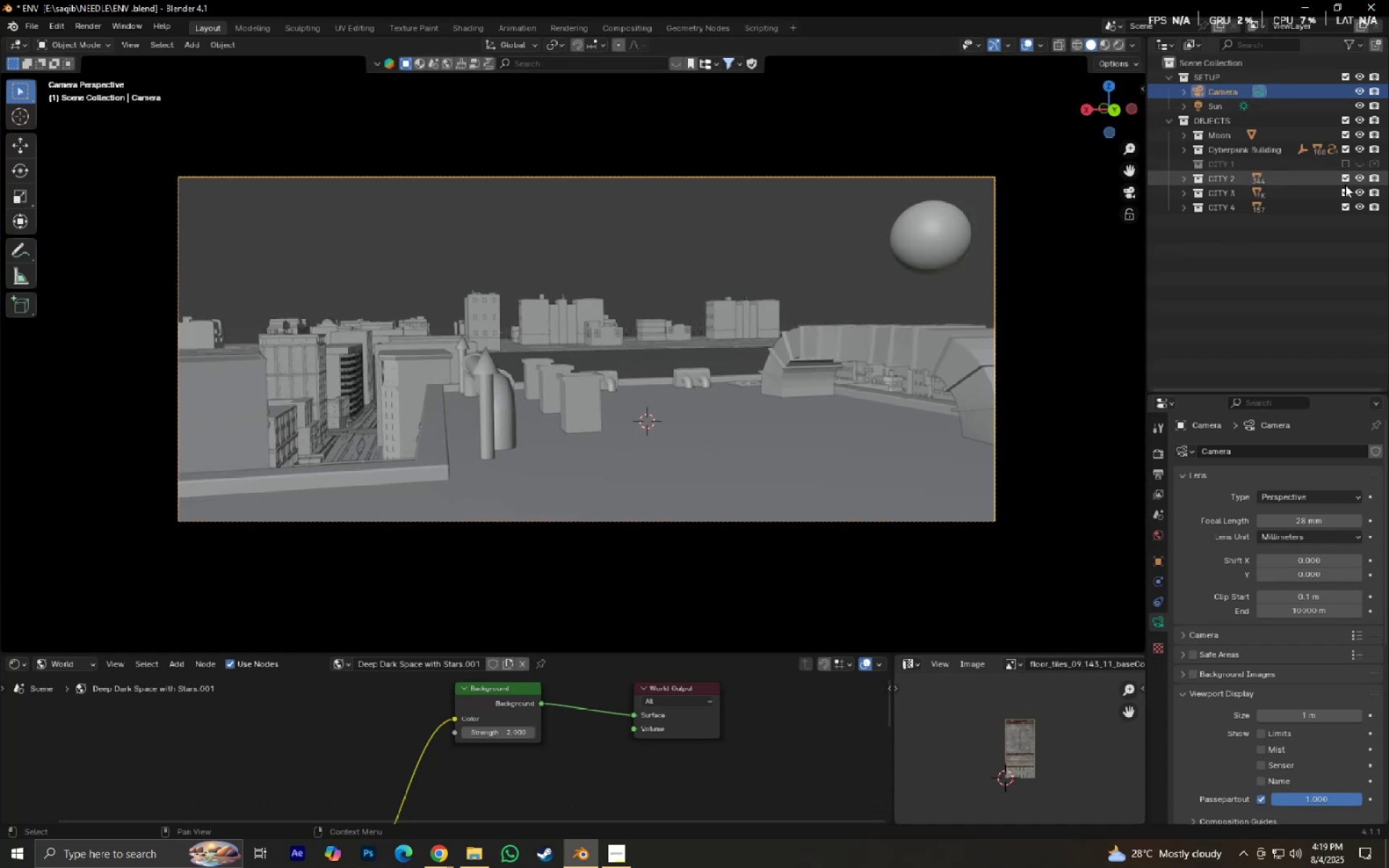 
left_click_drag(start_coordinate=[1346, 184], to_coordinate=[1383, 181])
 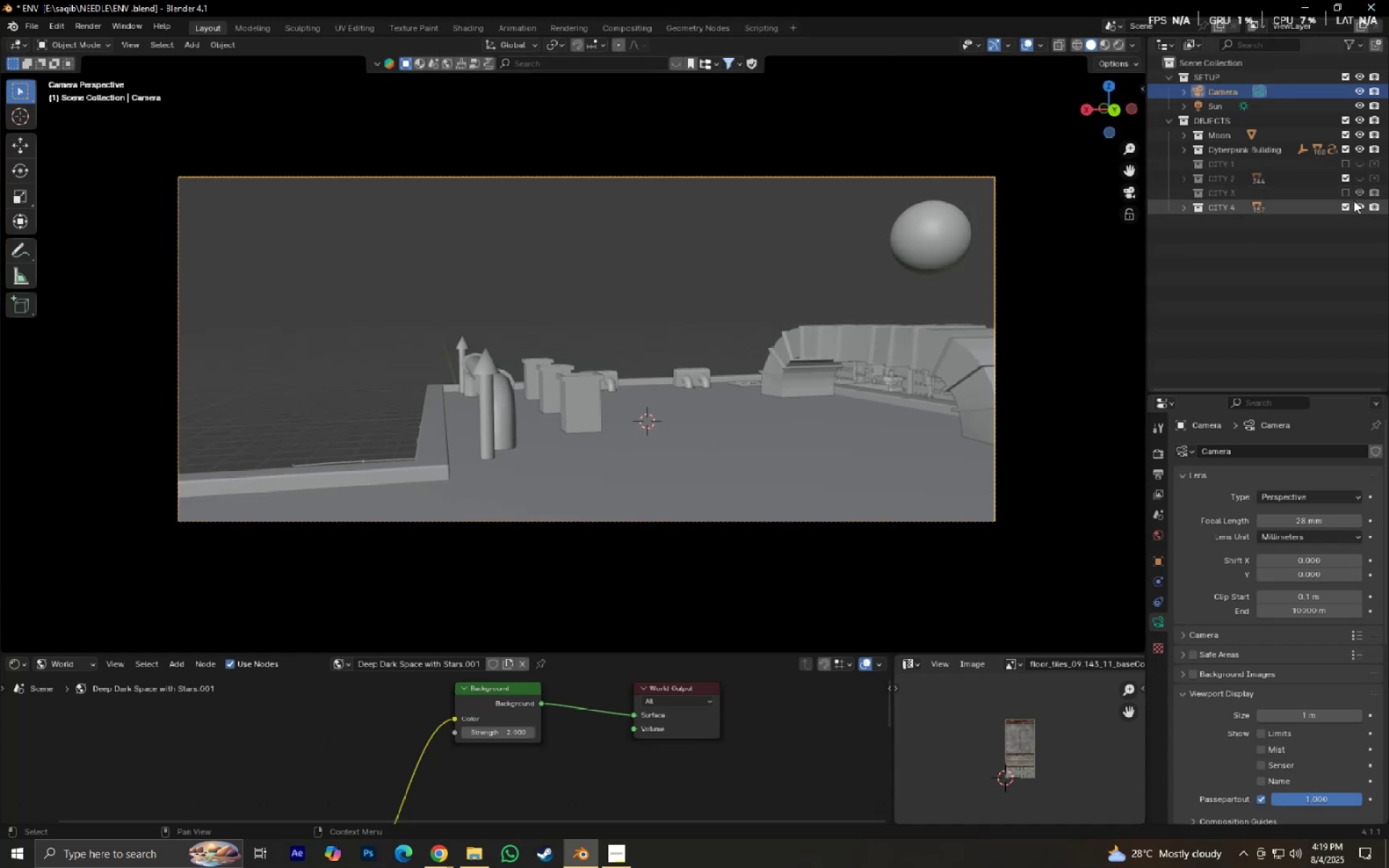 
left_click_drag(start_coordinate=[1345, 197], to_coordinate=[1377, 192])
 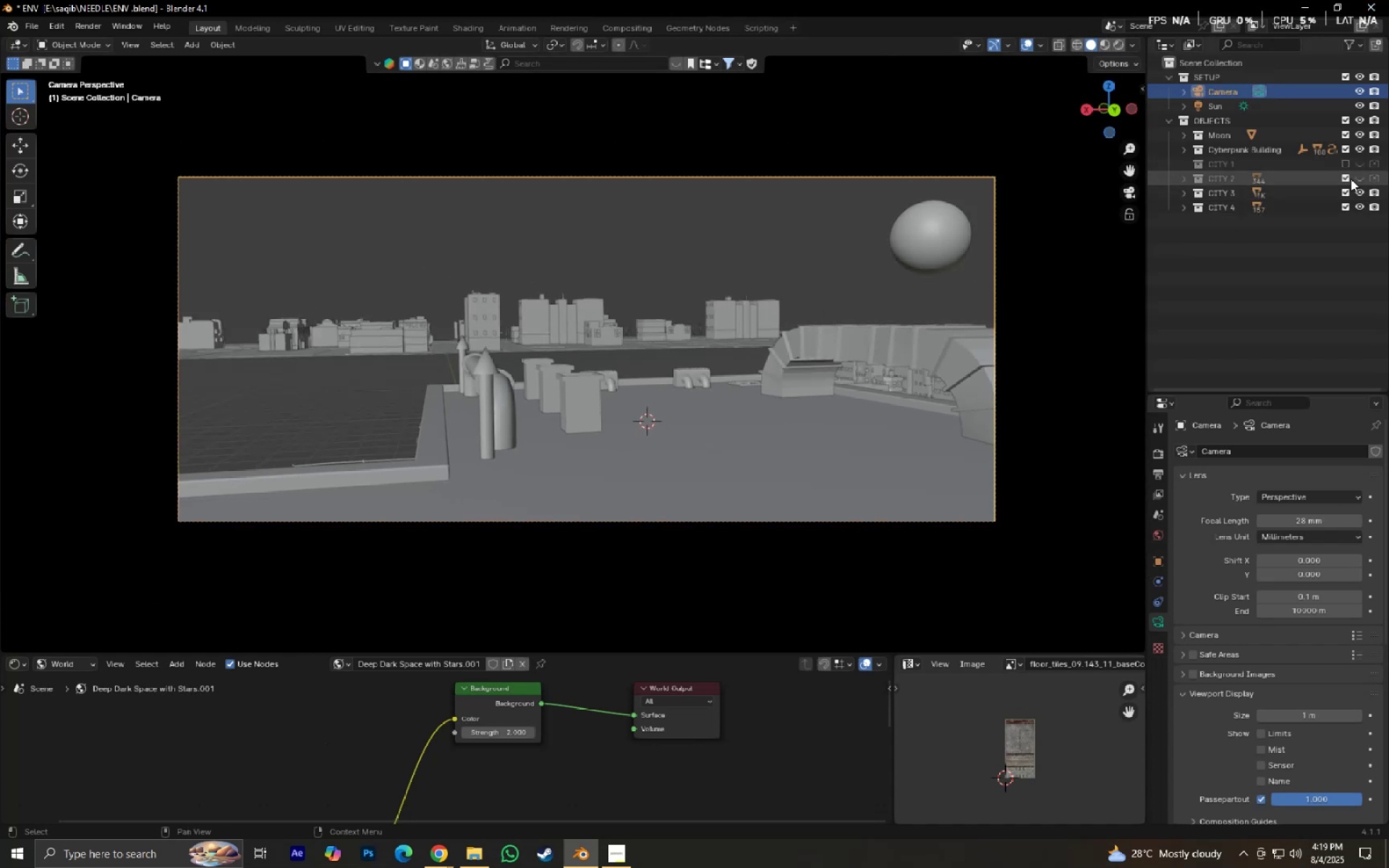 
left_click_drag(start_coordinate=[1348, 177], to_coordinate=[1351, 209])
 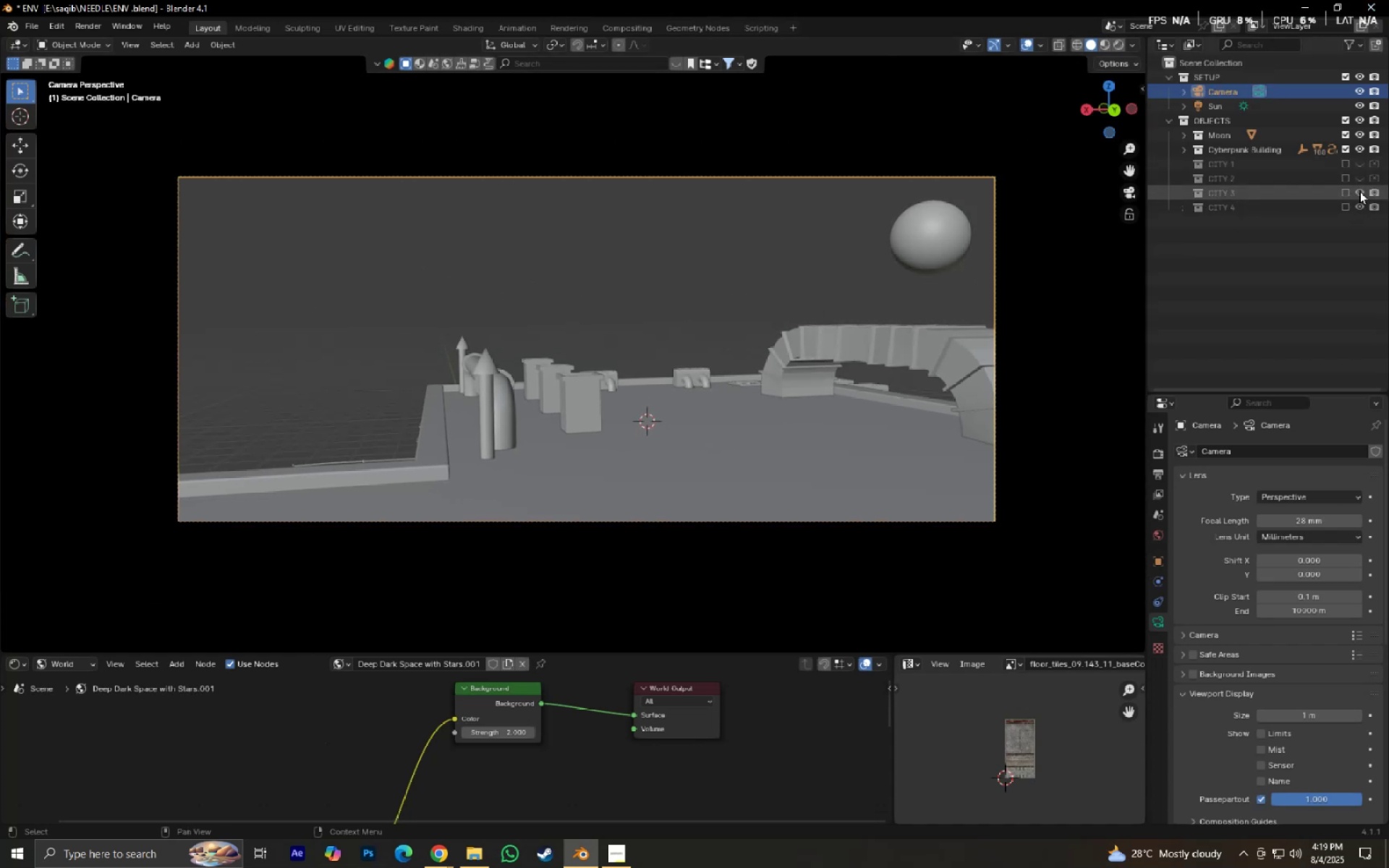 
left_click_drag(start_coordinate=[1360, 188], to_coordinate=[1362, 210])
 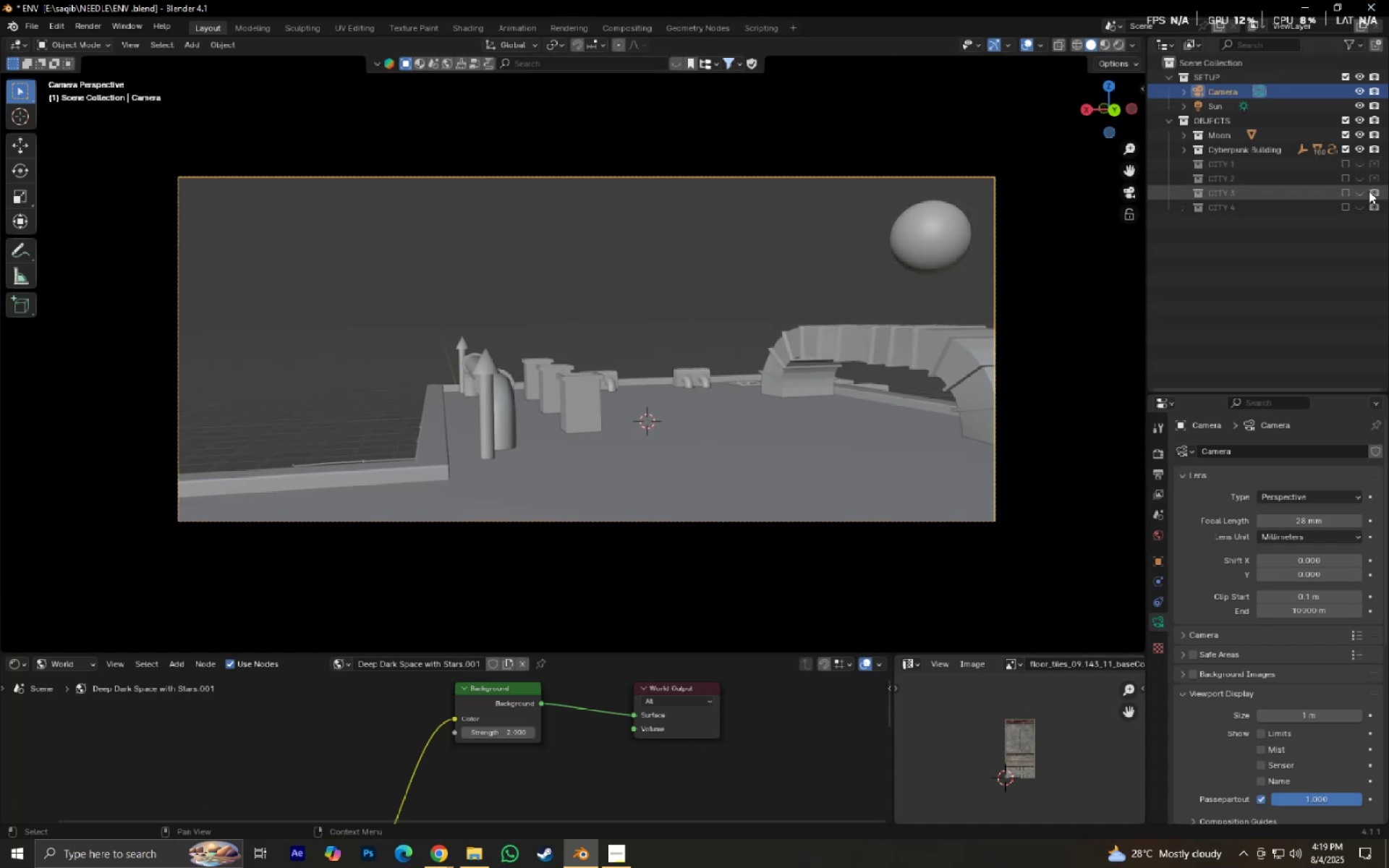 
left_click_drag(start_coordinate=[1374, 188], to_coordinate=[1377, 216])
 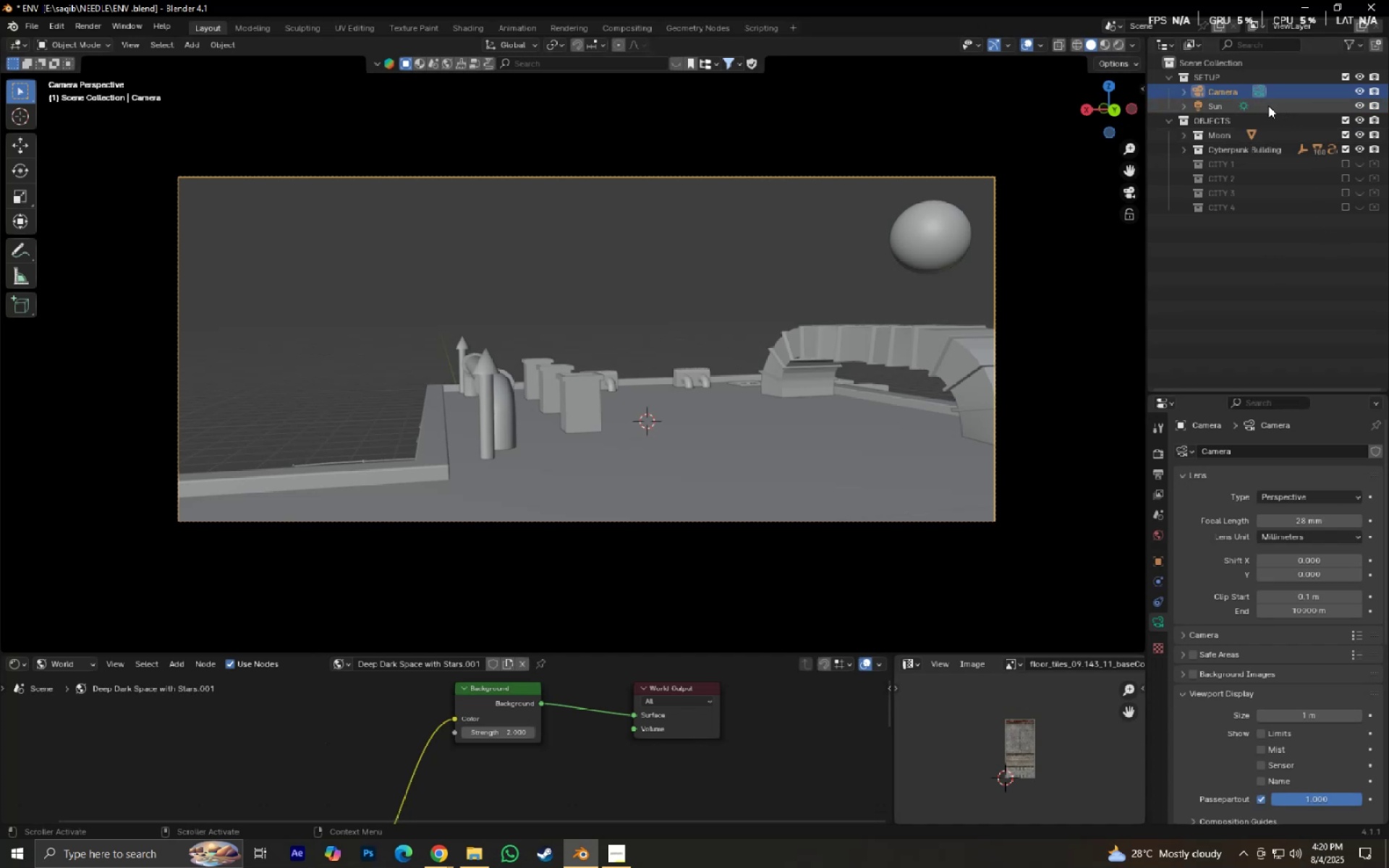 
wait(7.03)
 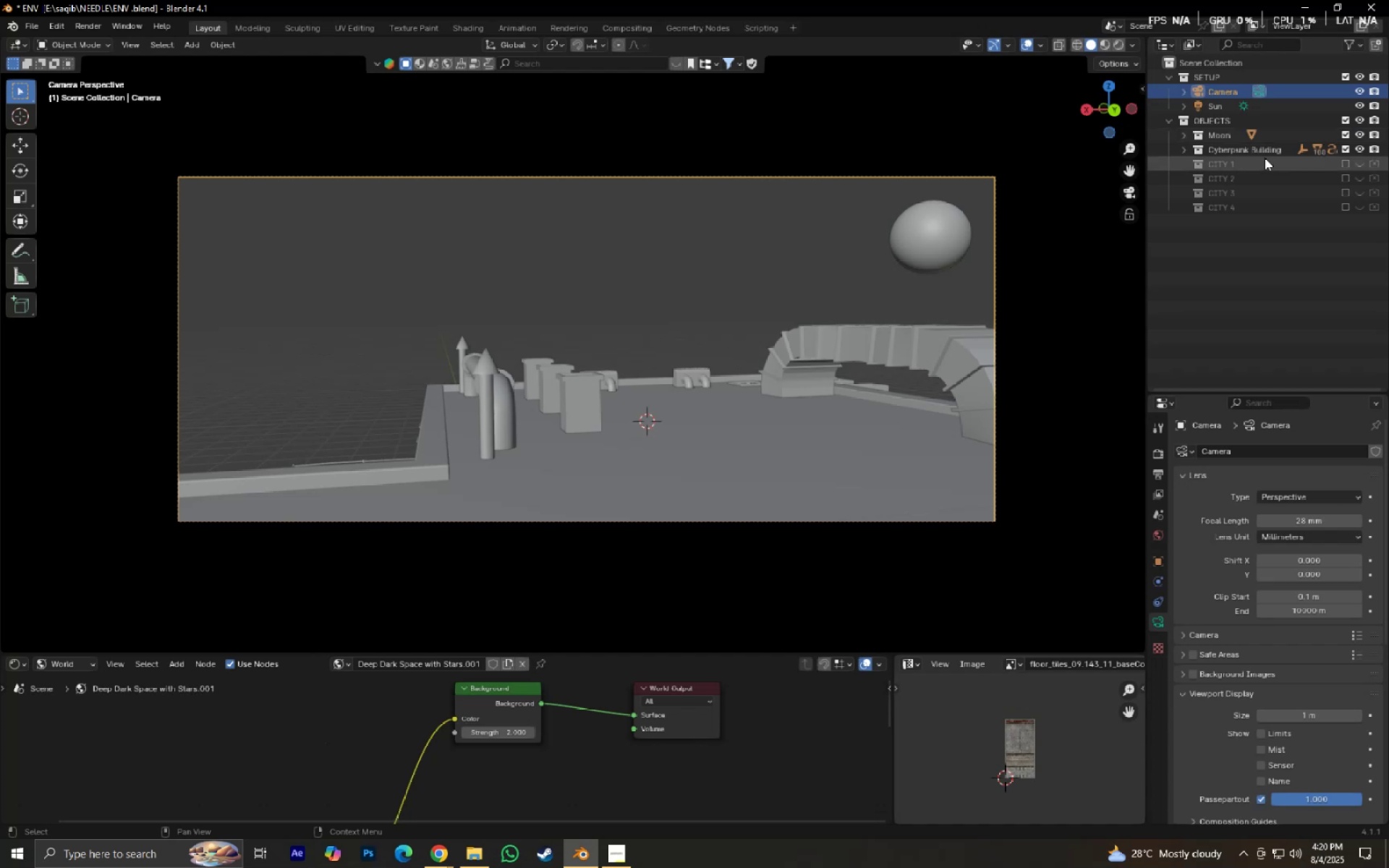 
left_click([1117, 45])
 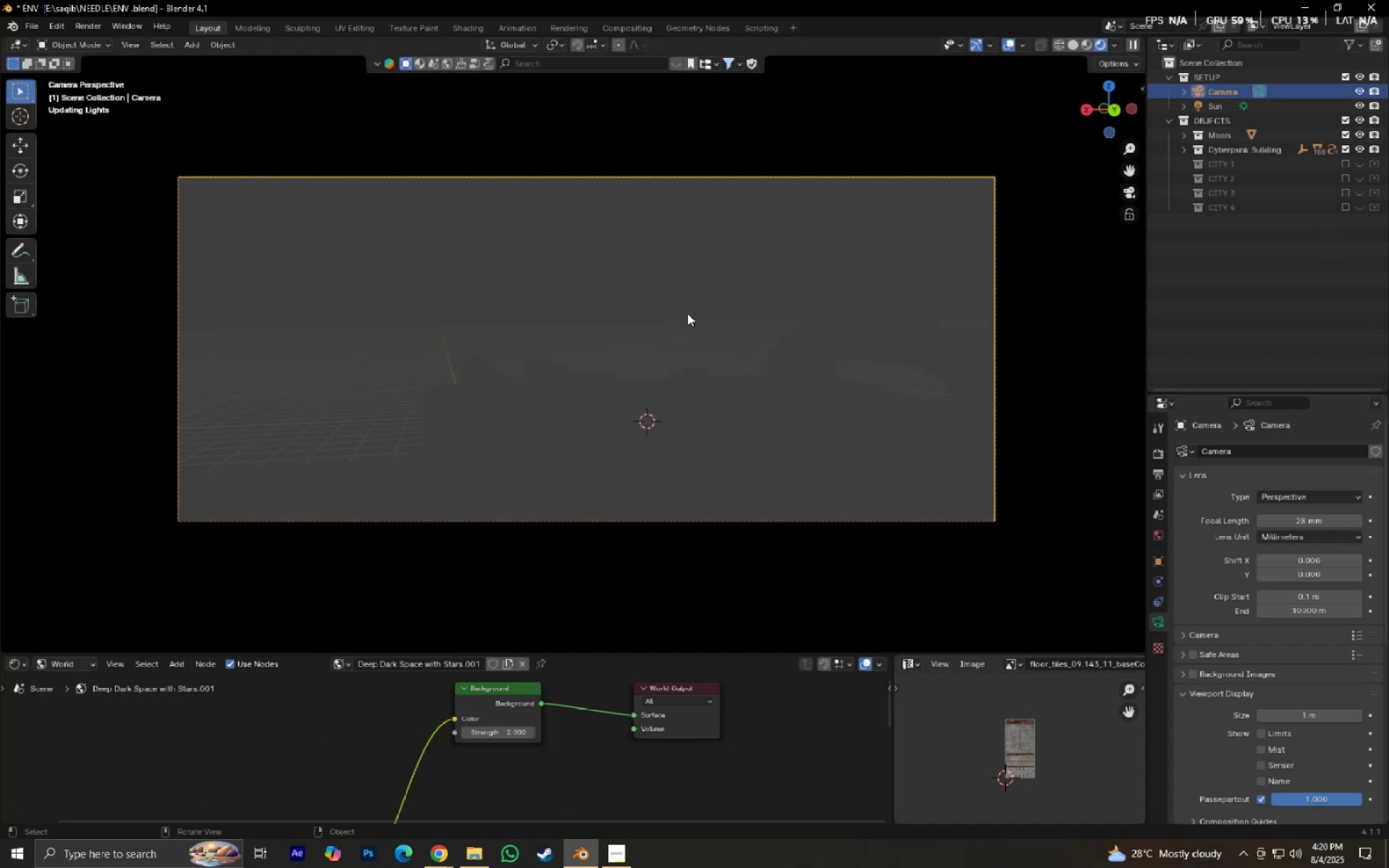 
wait(8.47)
 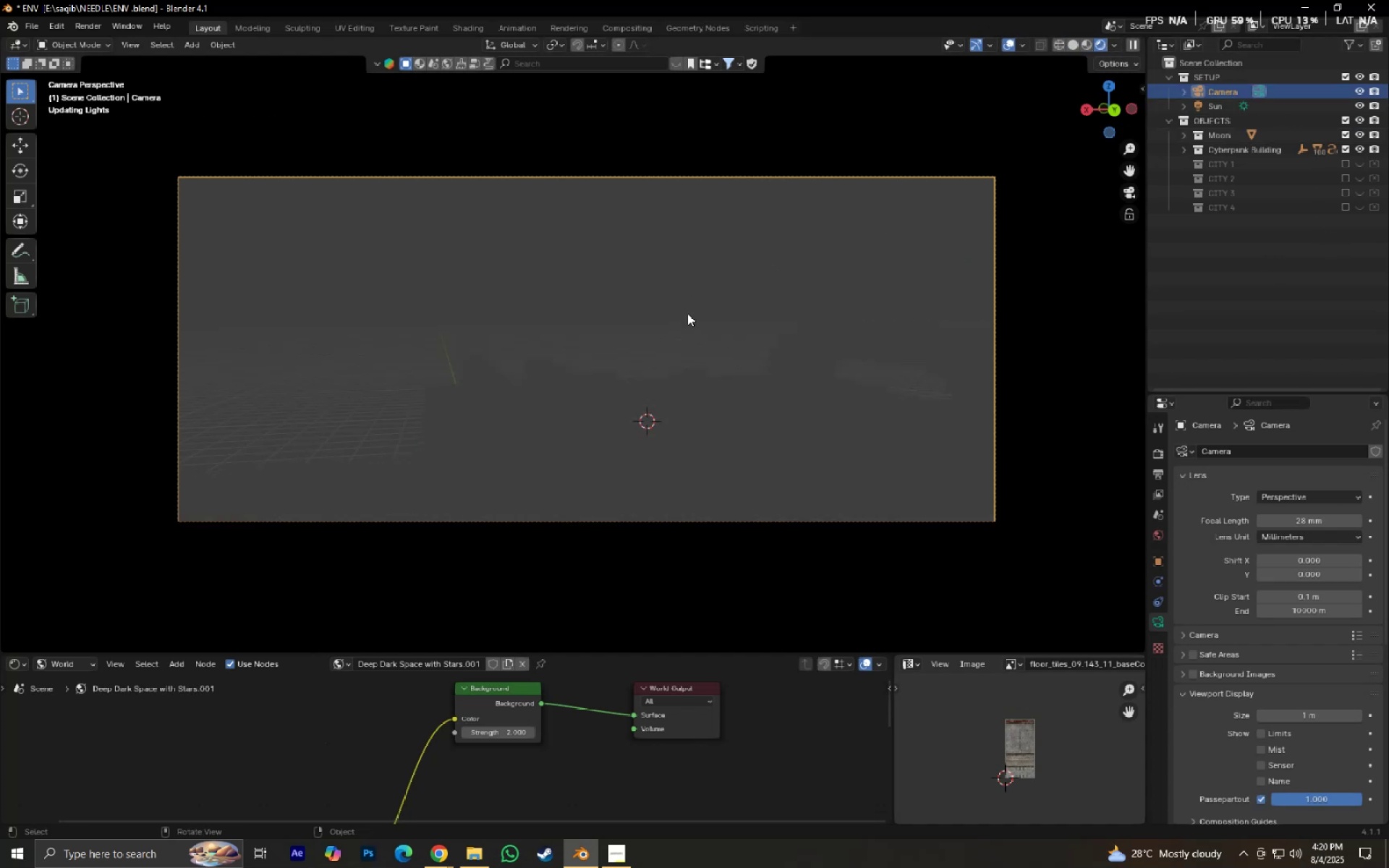 
left_click([1008, 48])
 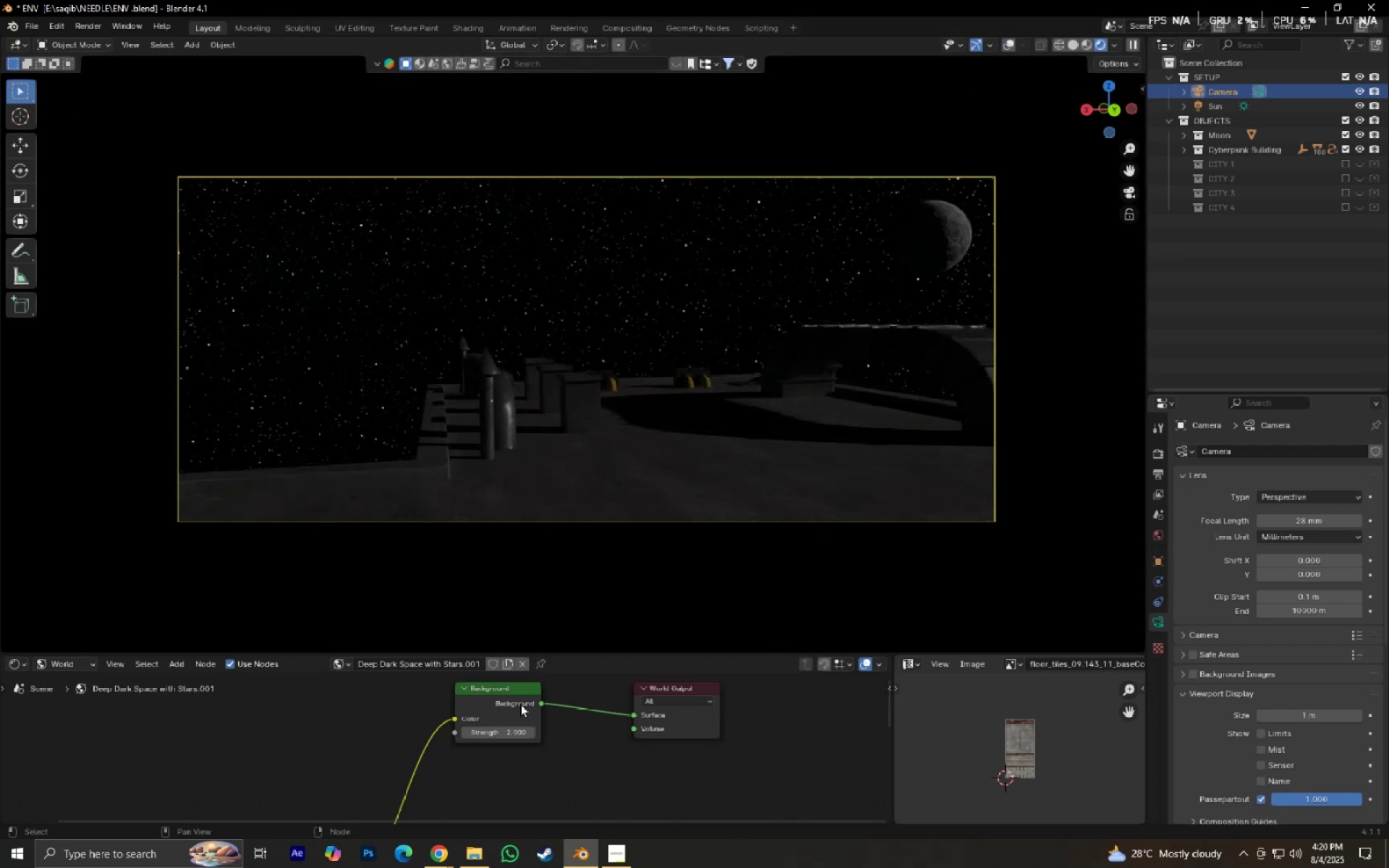 
left_click([514, 733])
 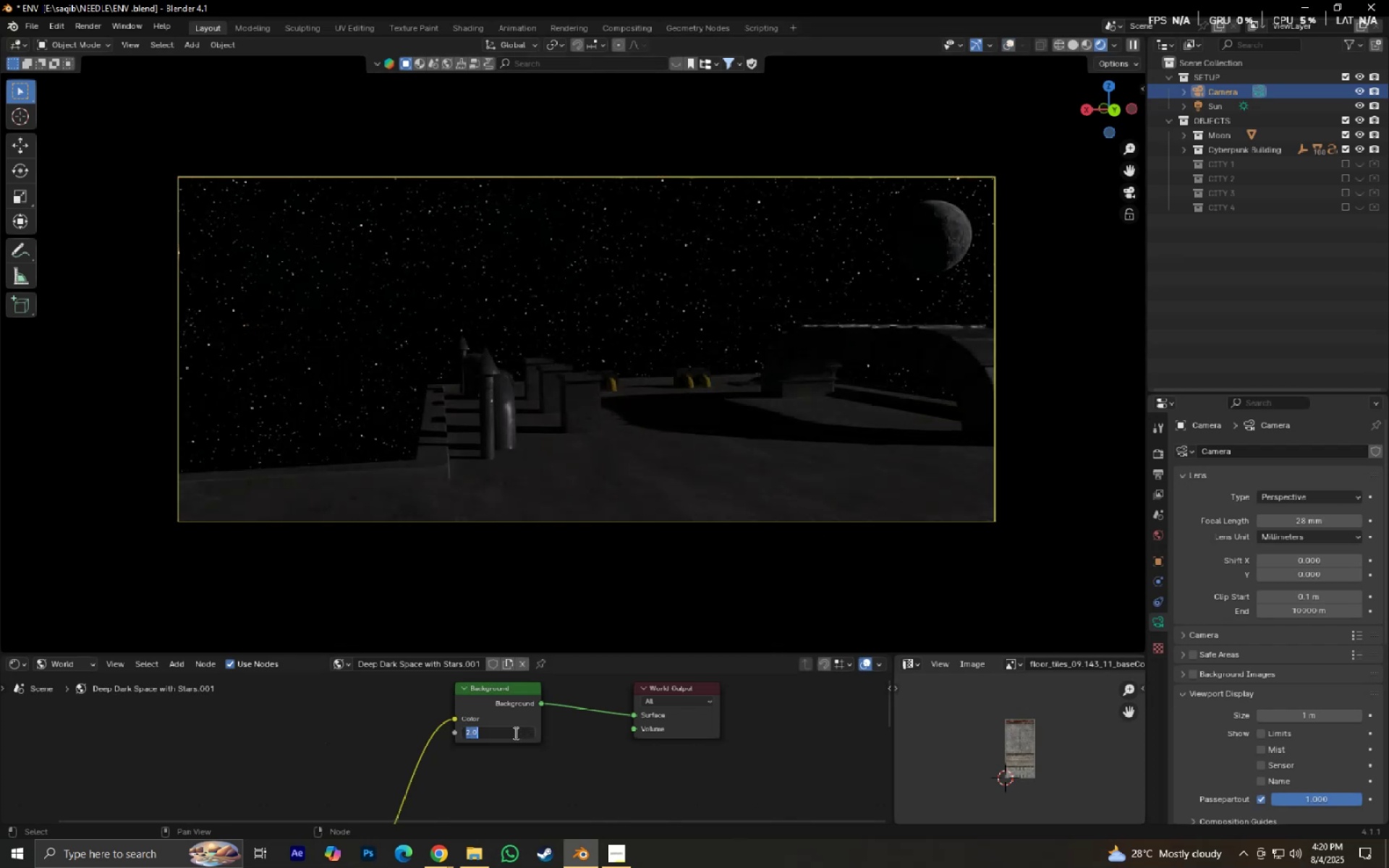 
key(Numpad2)
 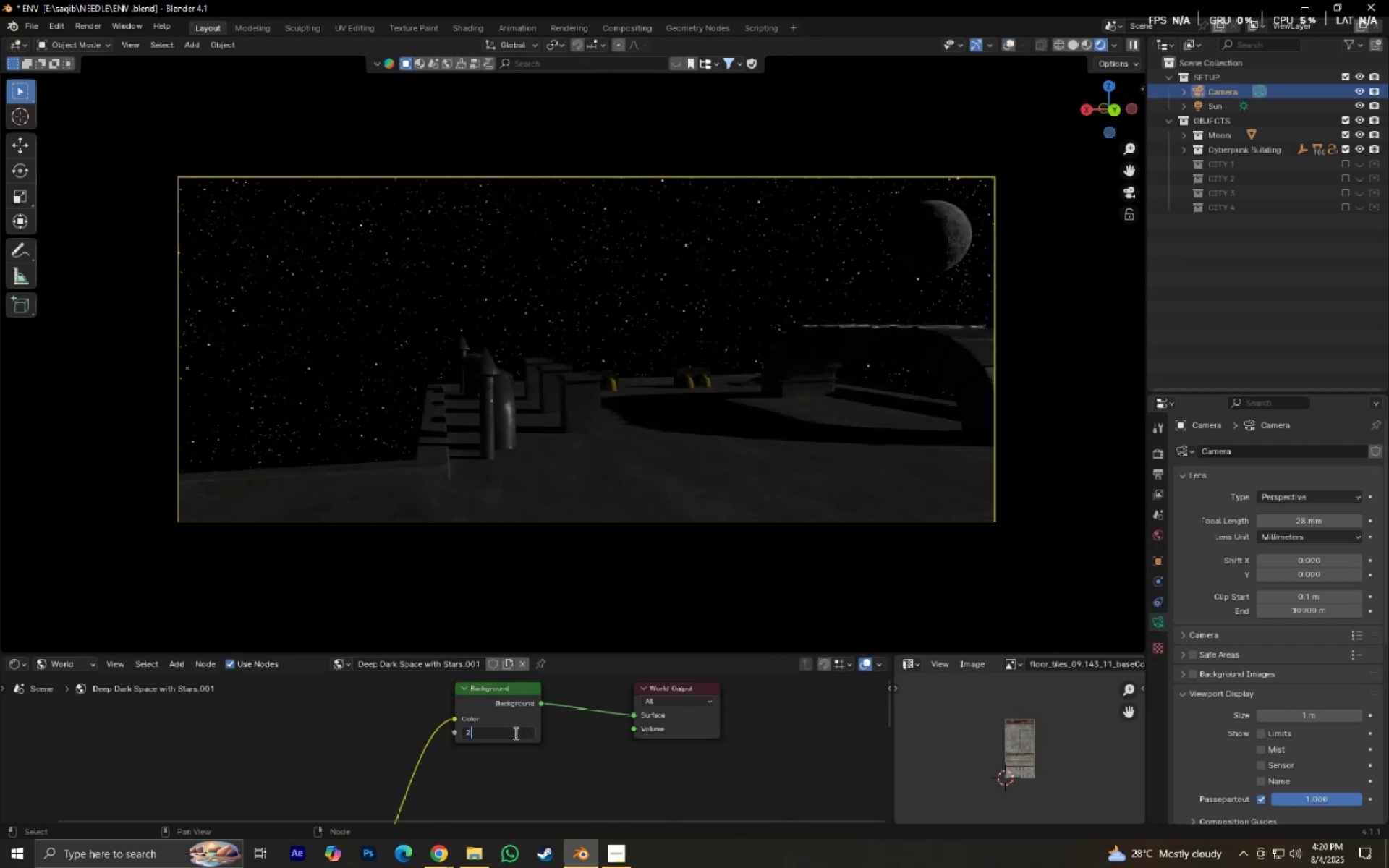 
key(NumpadDecimal)
 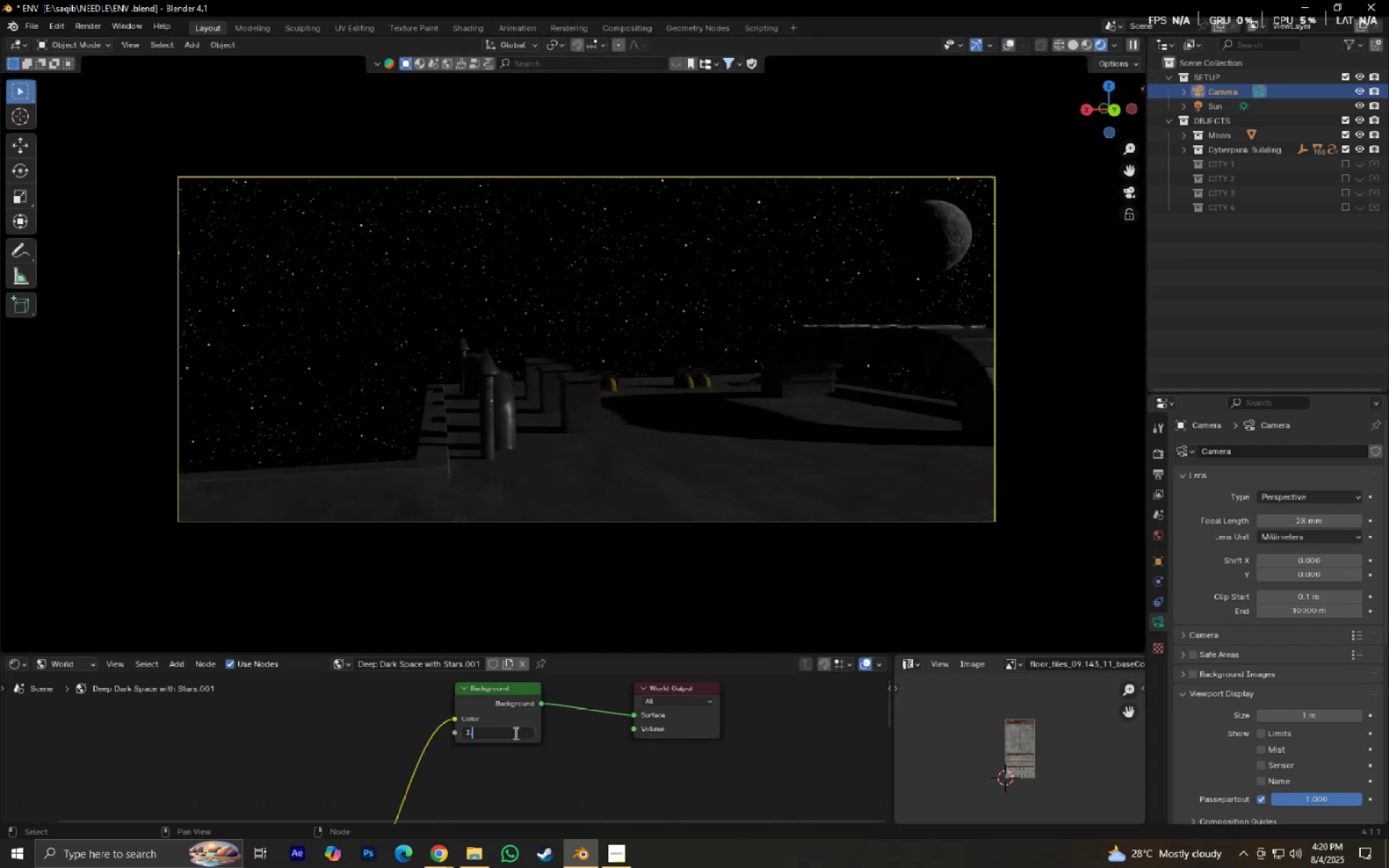 
key(Numpad5)
 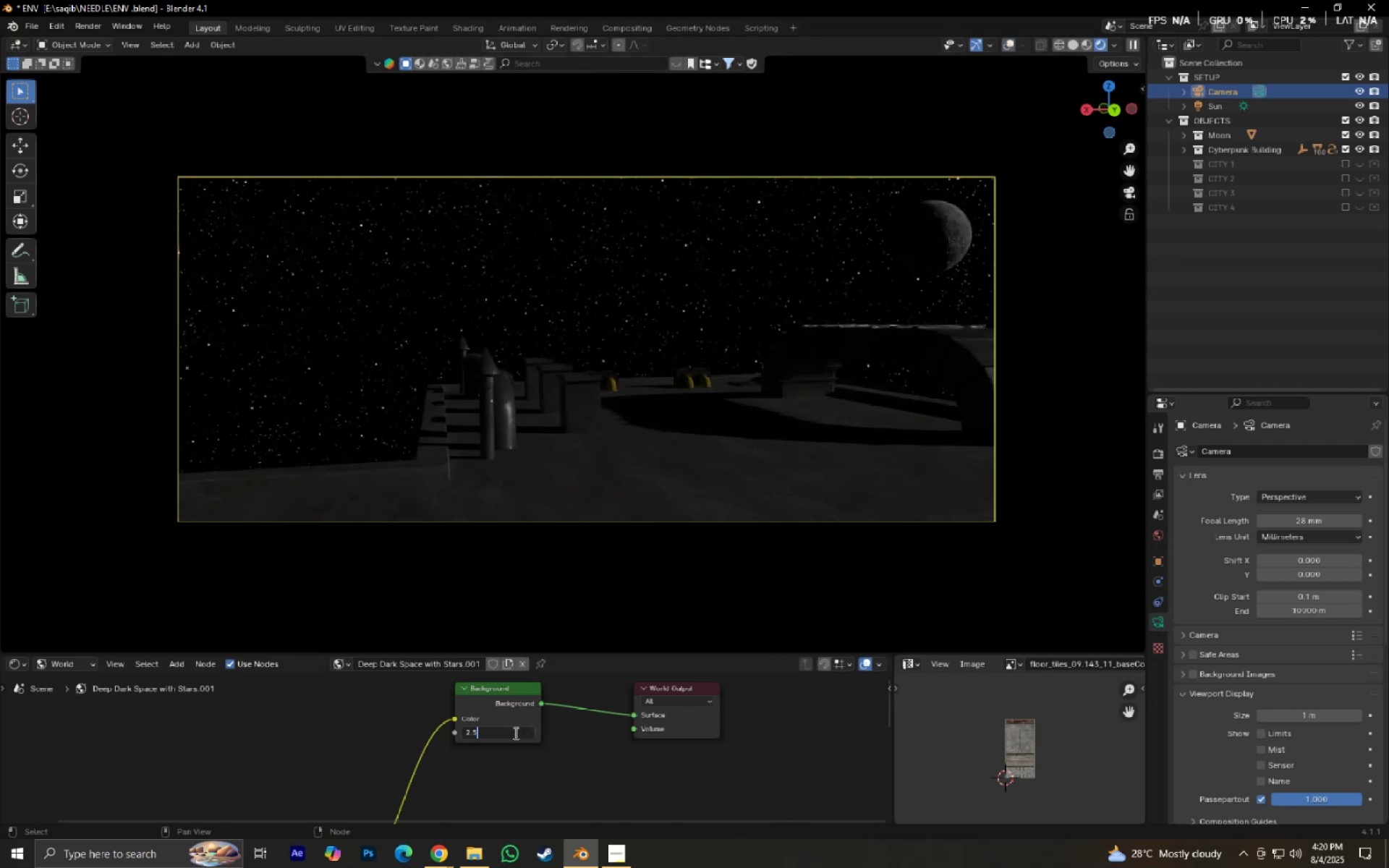 
key(NumpadEnter)
 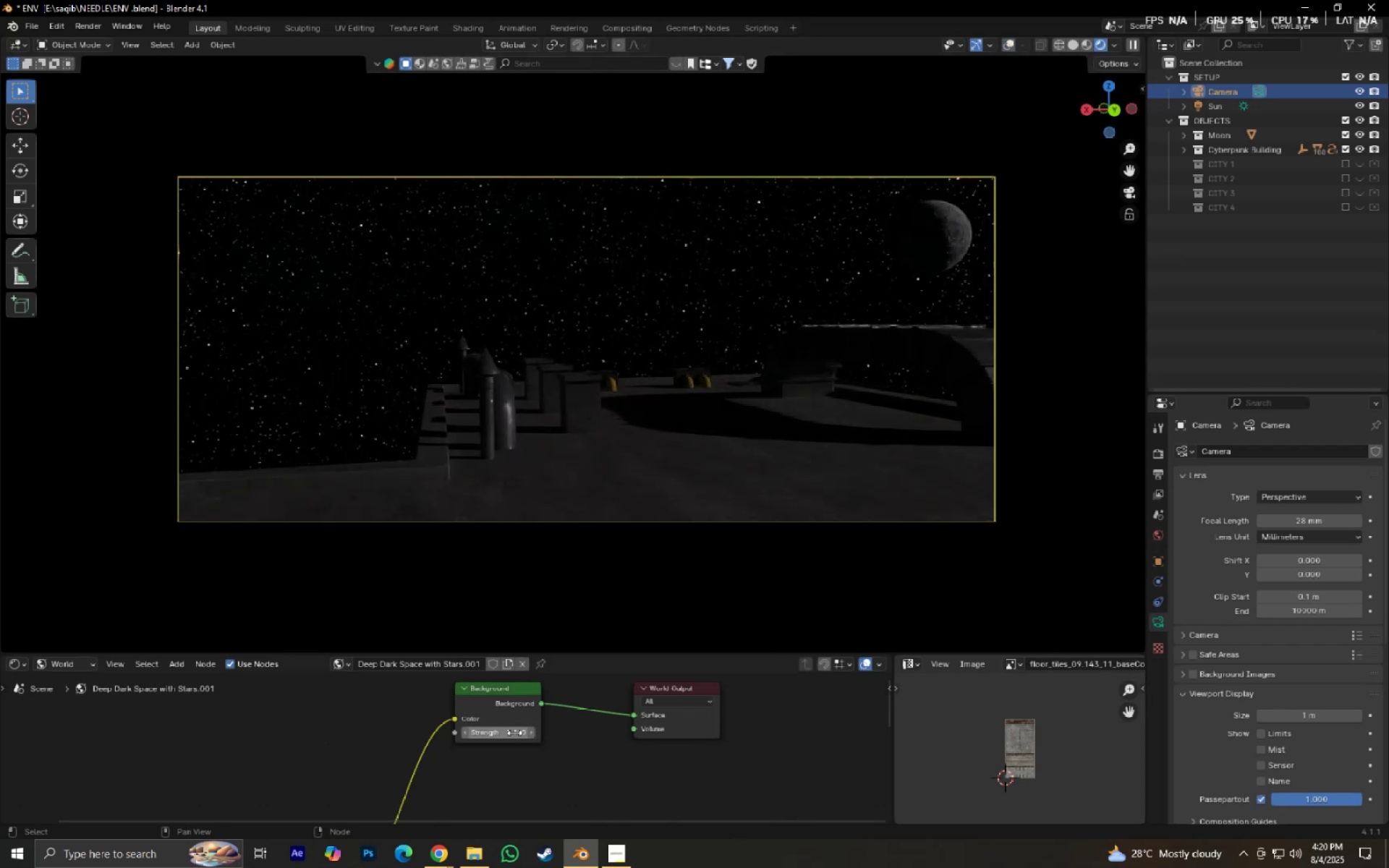 
left_click([514, 733])
 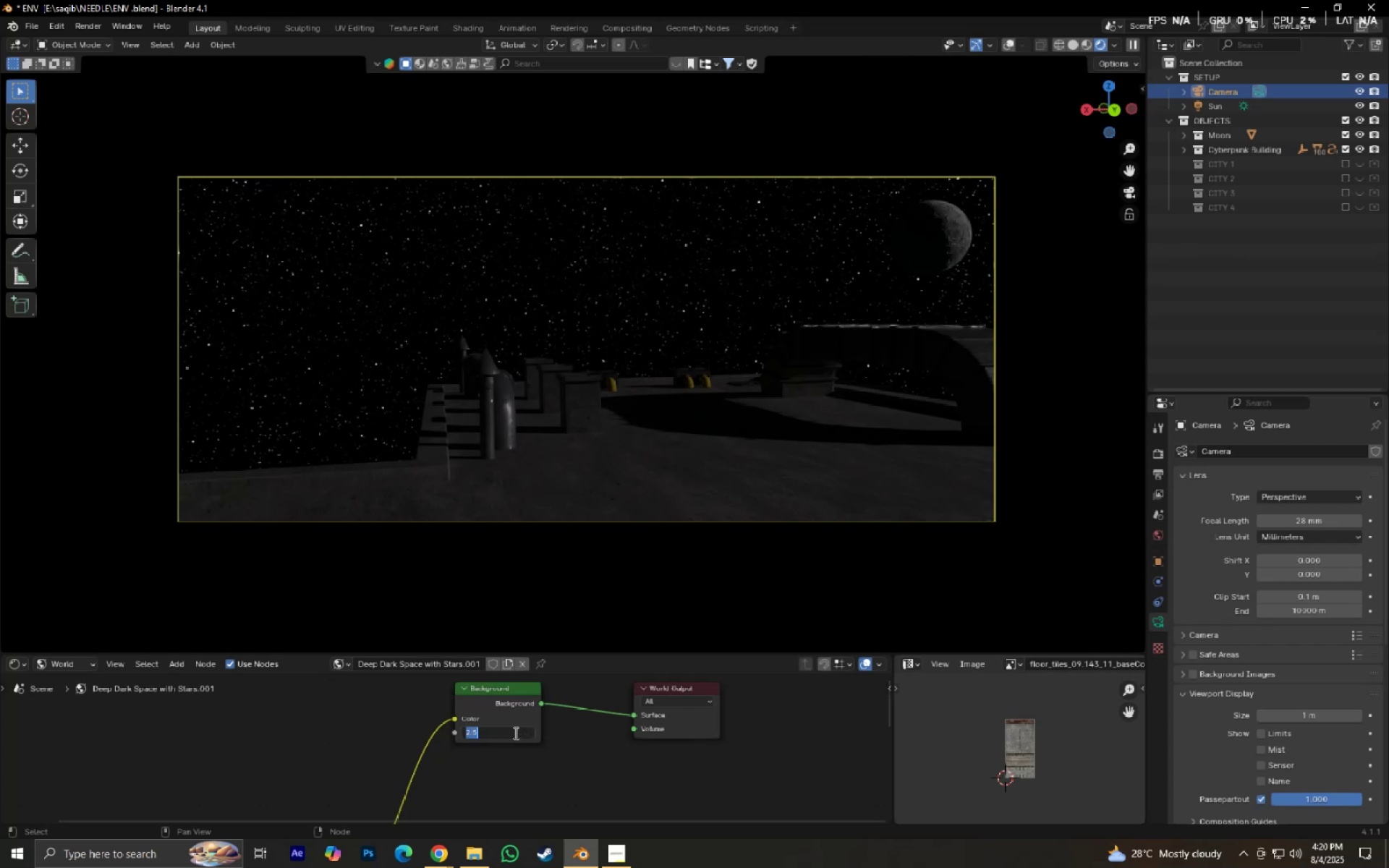 
key(Numpad3)
 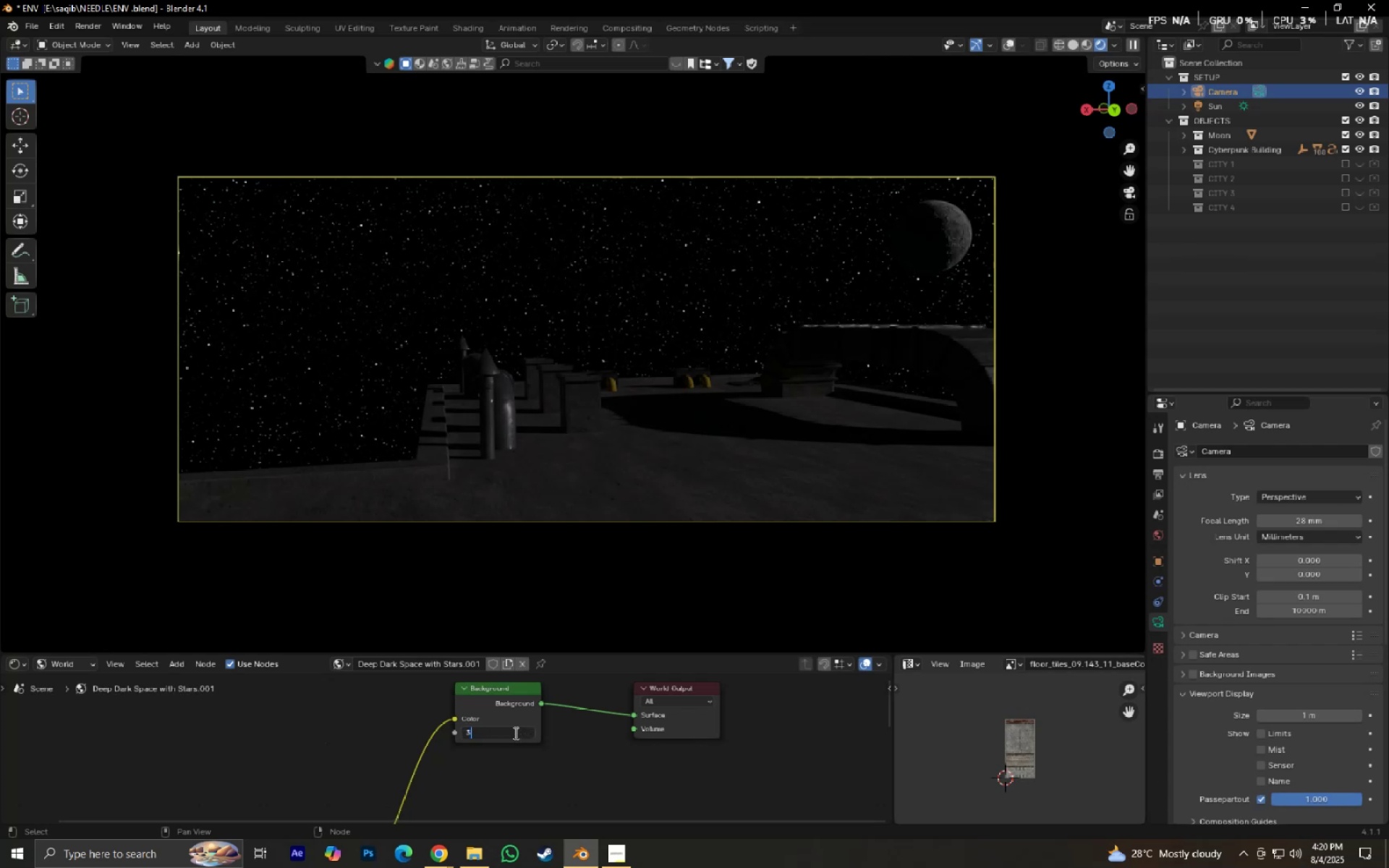 
key(NumpadEnter)
 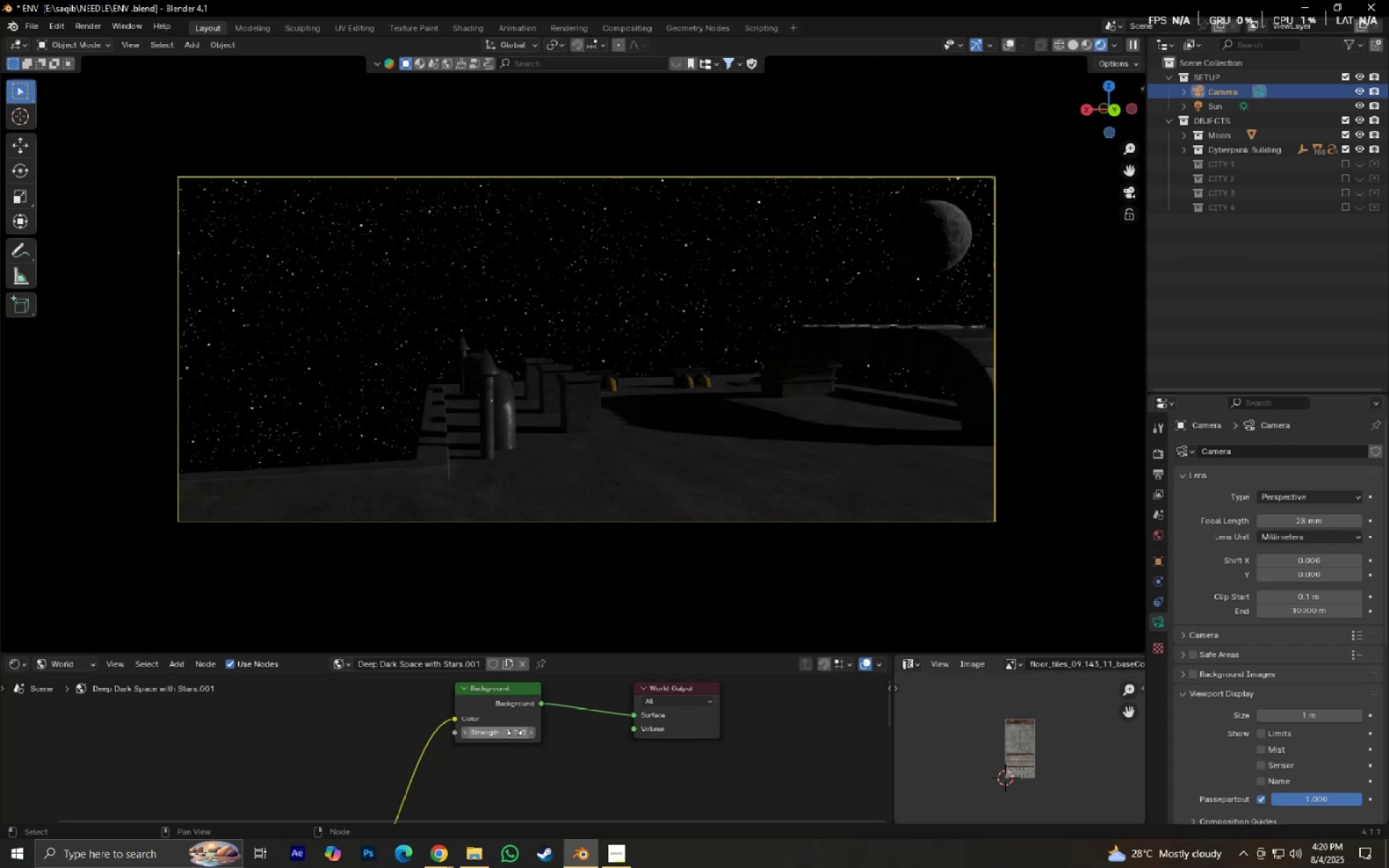 
wait(9.76)
 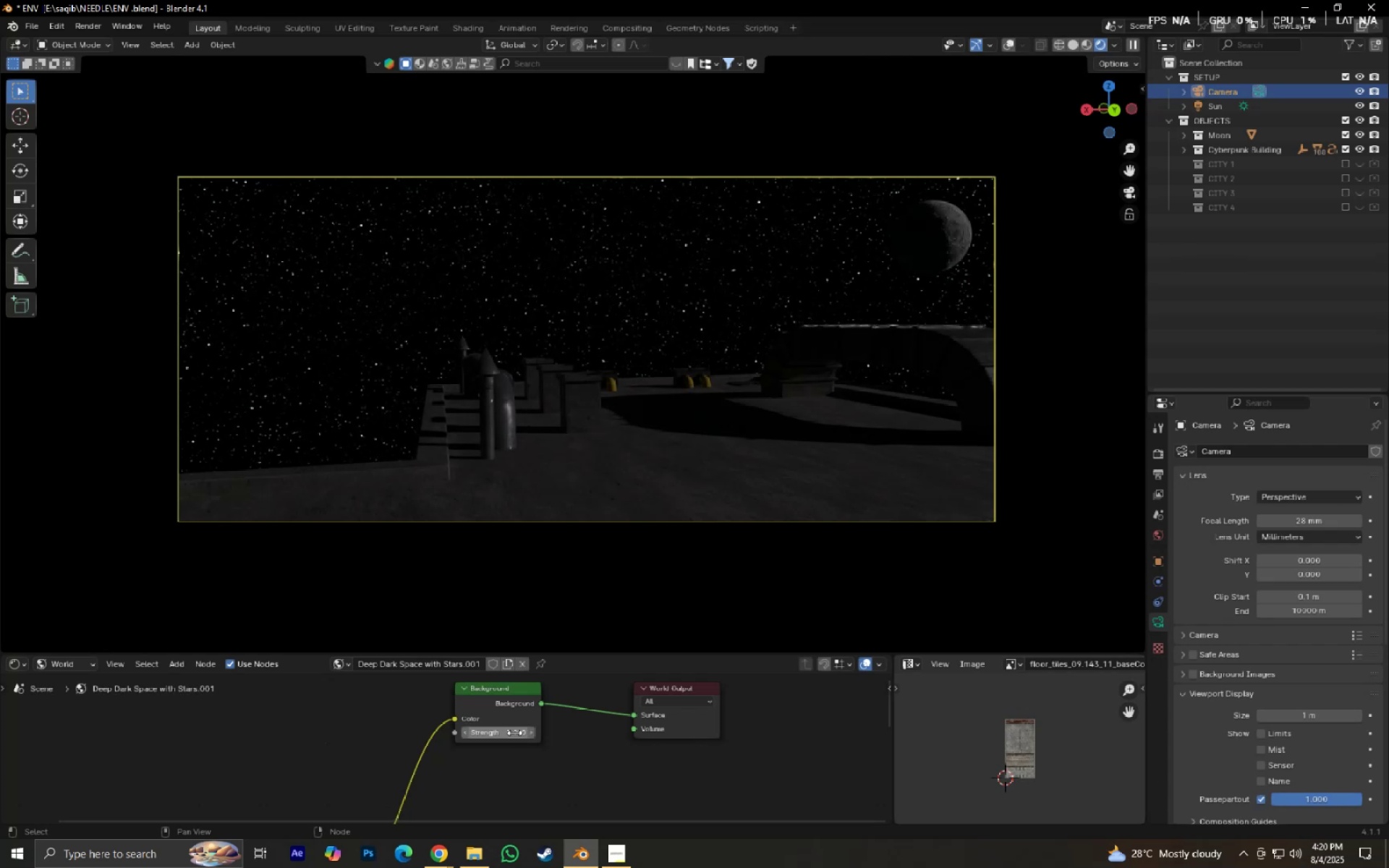 
left_click([1014, 48])
 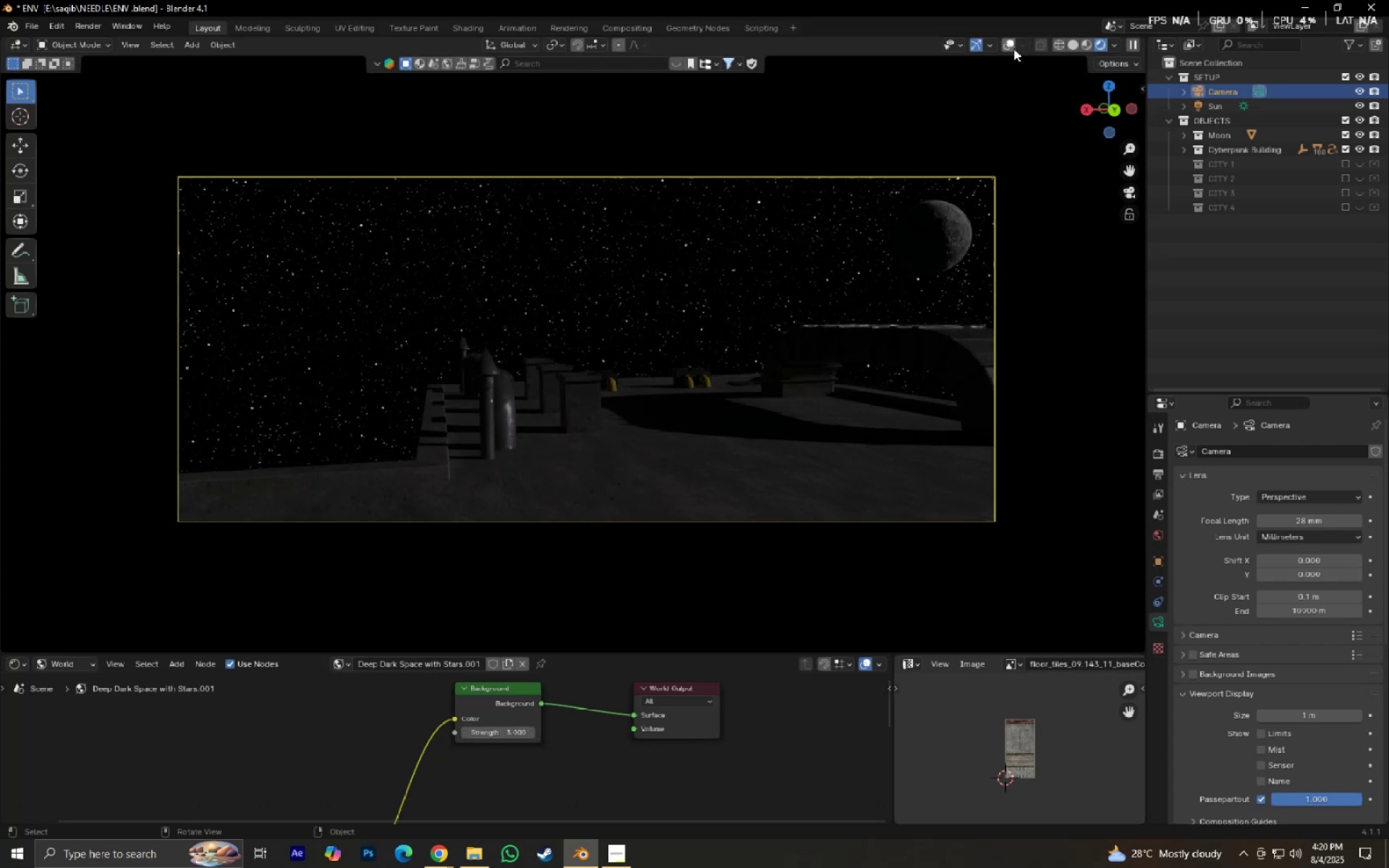 
double_click([1014, 48])
 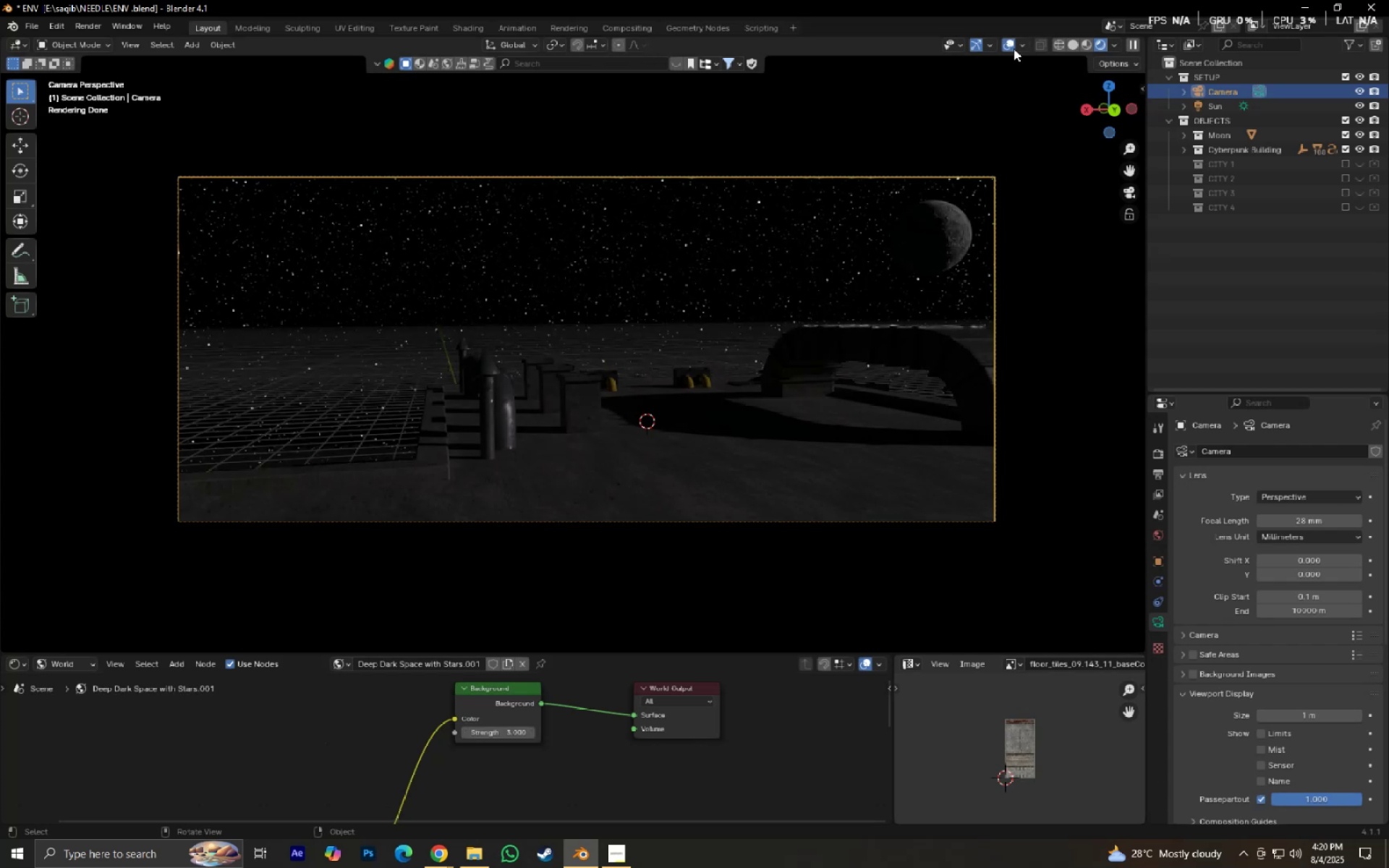 
triple_click([1014, 48])
 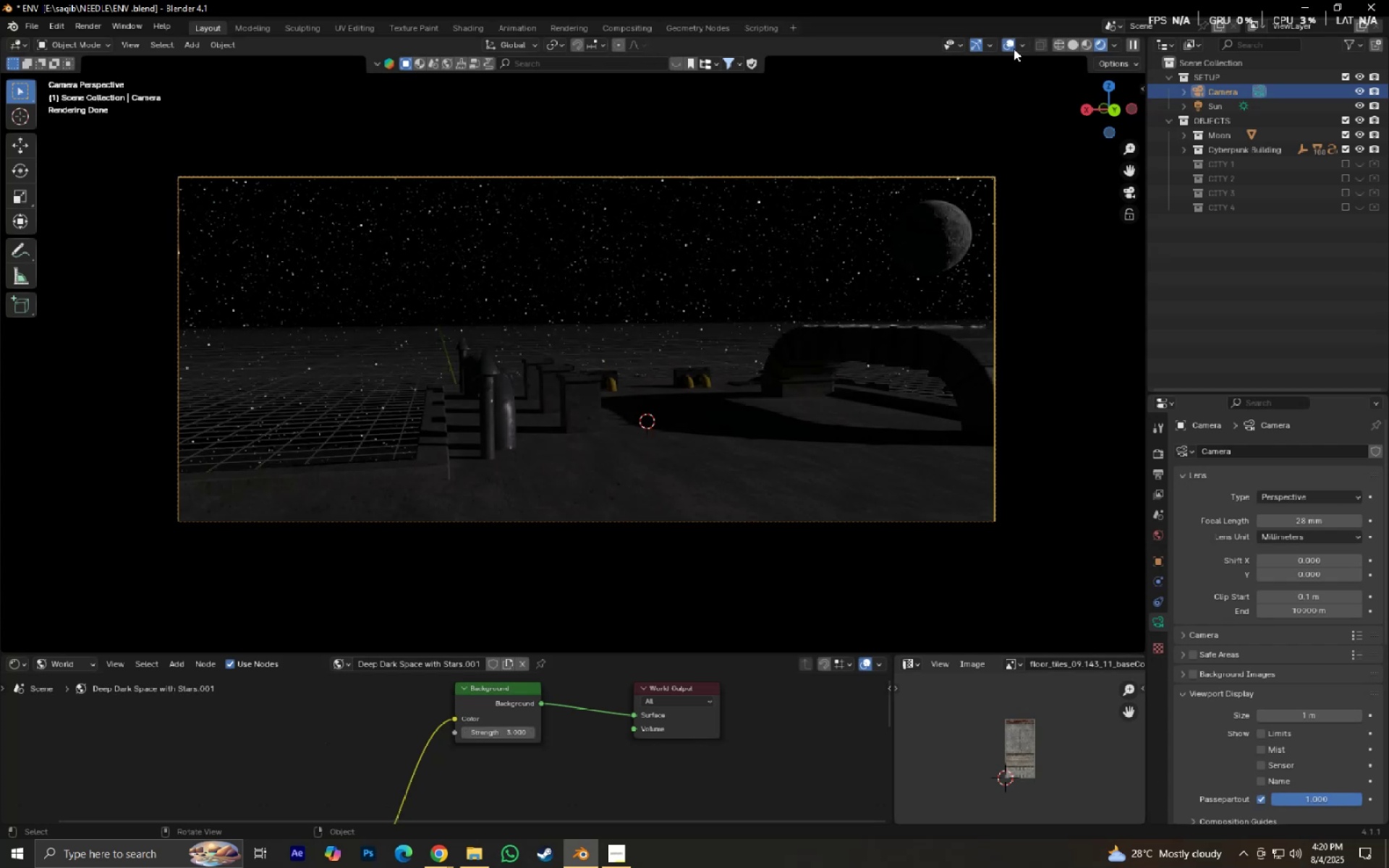 
triple_click([1014, 48])
 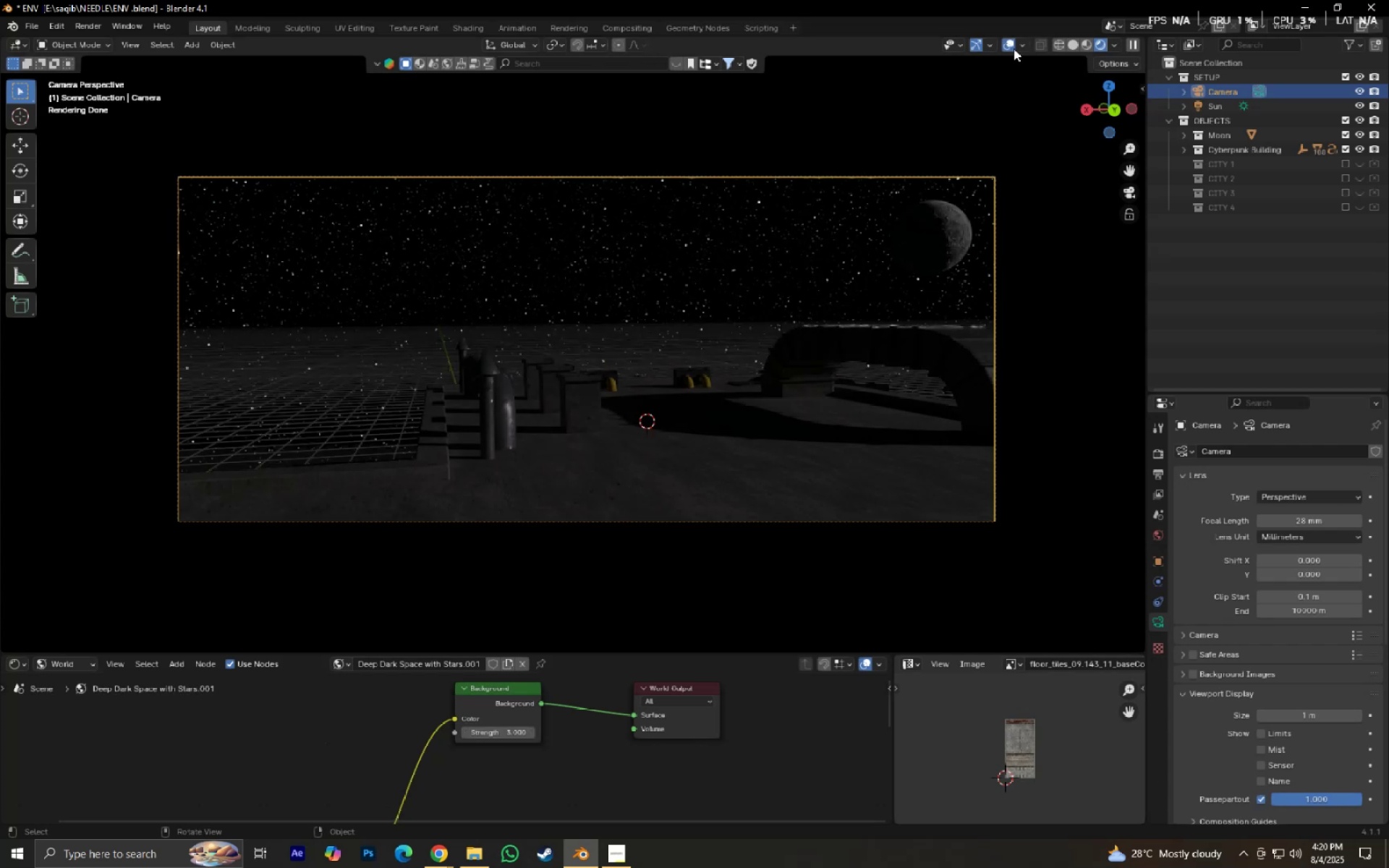 
triple_click([1014, 48])
 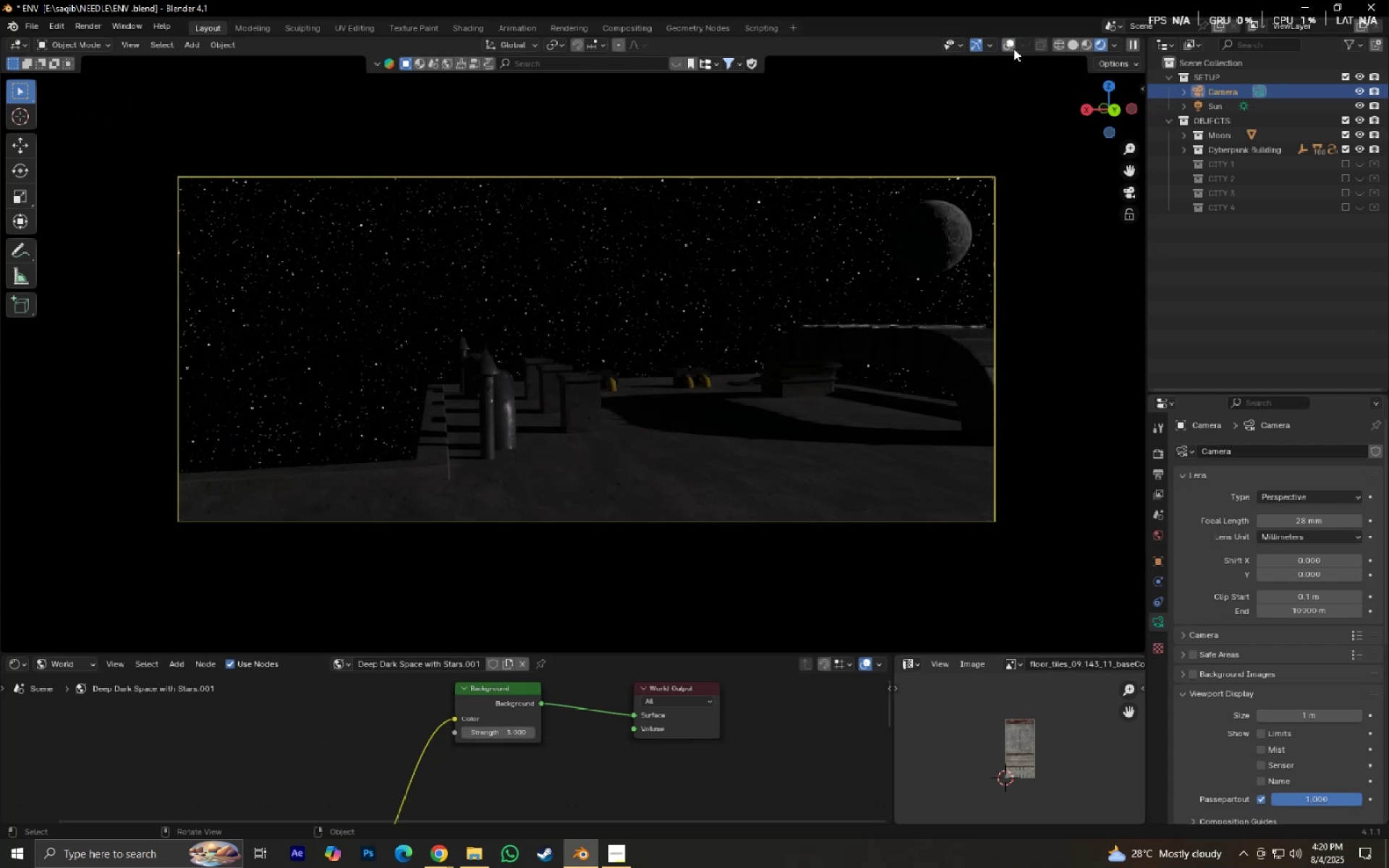 
left_click([1014, 48])
 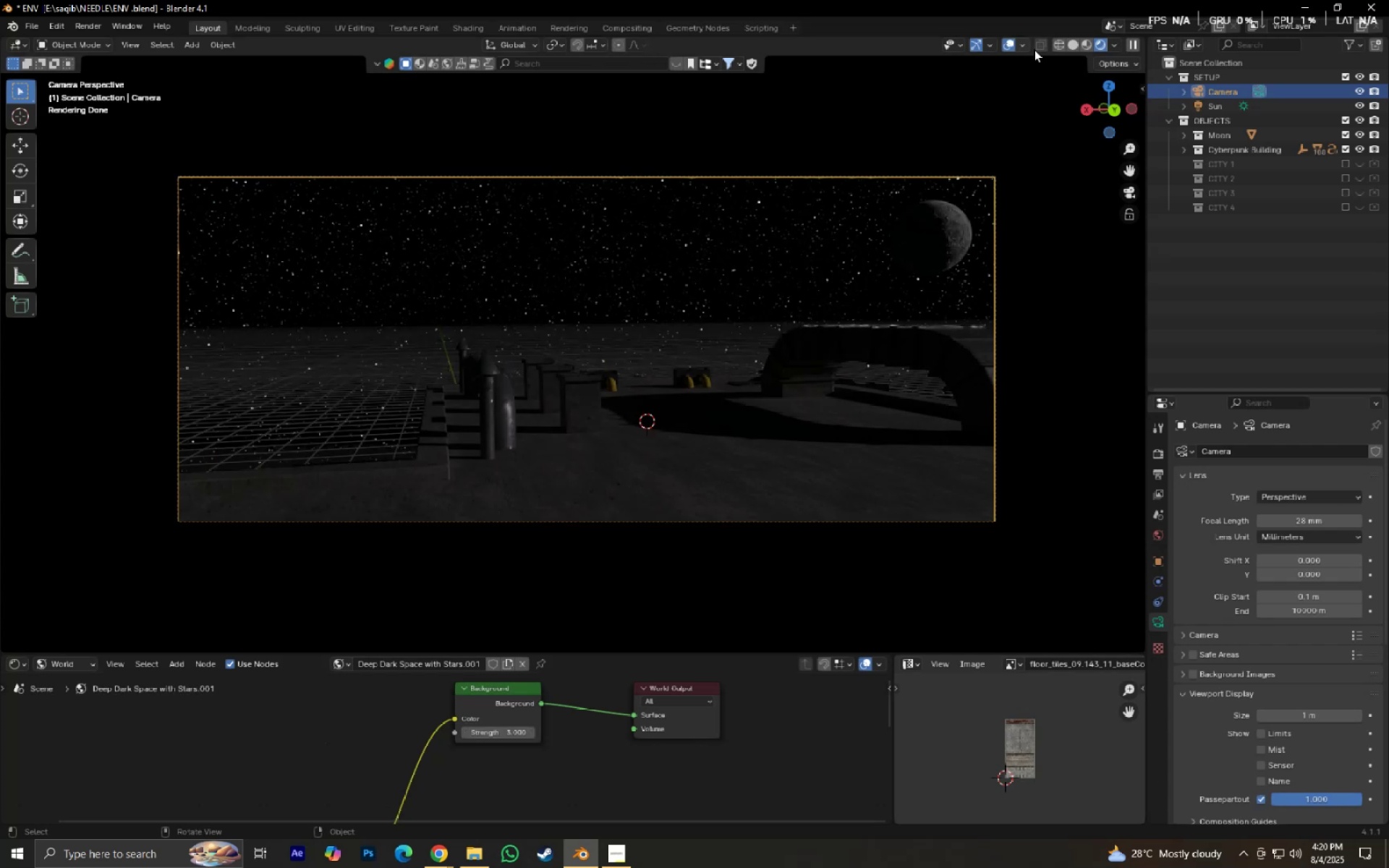 
mouse_move([1061, 64])
 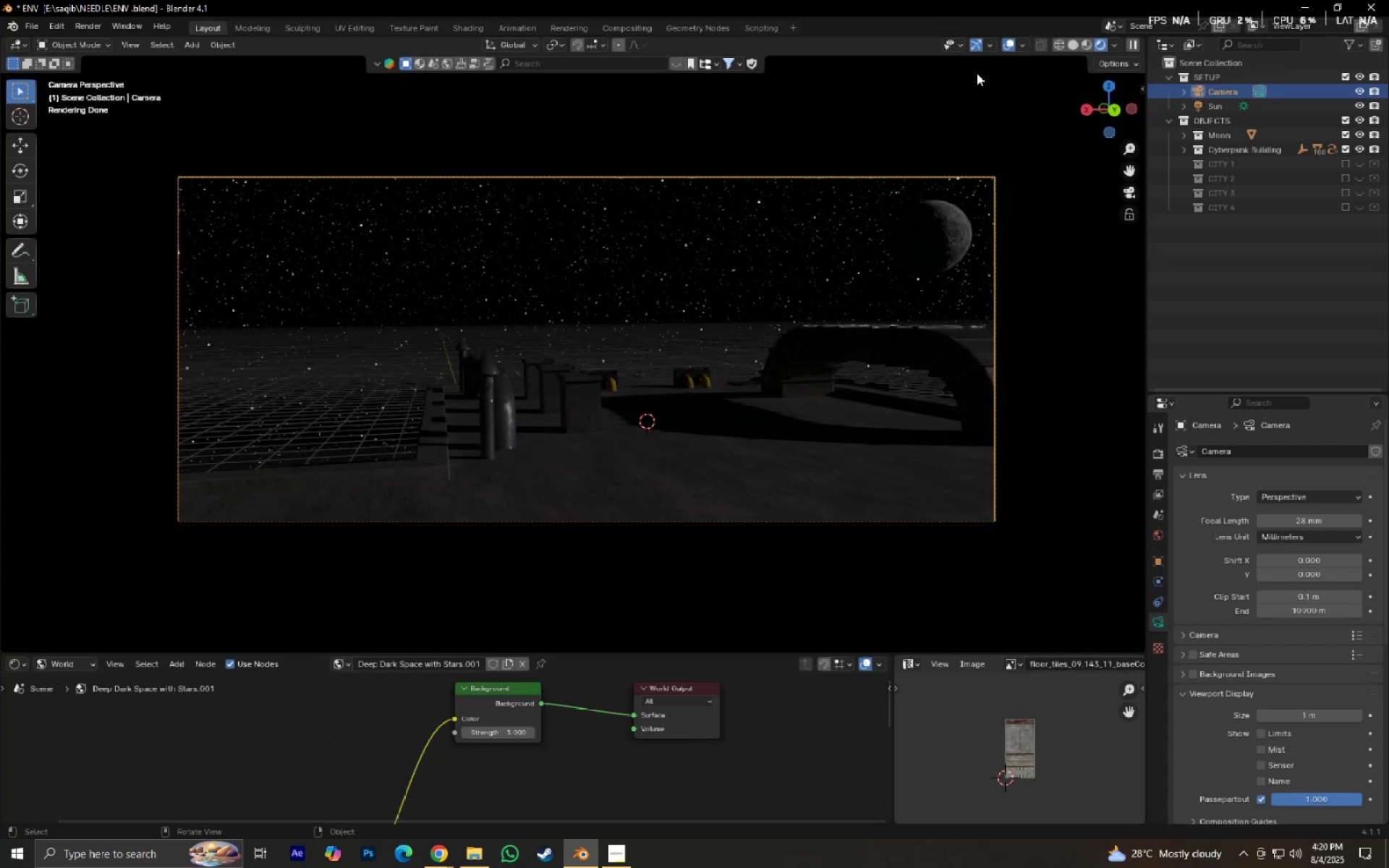 
mouse_move([1014, 48])
 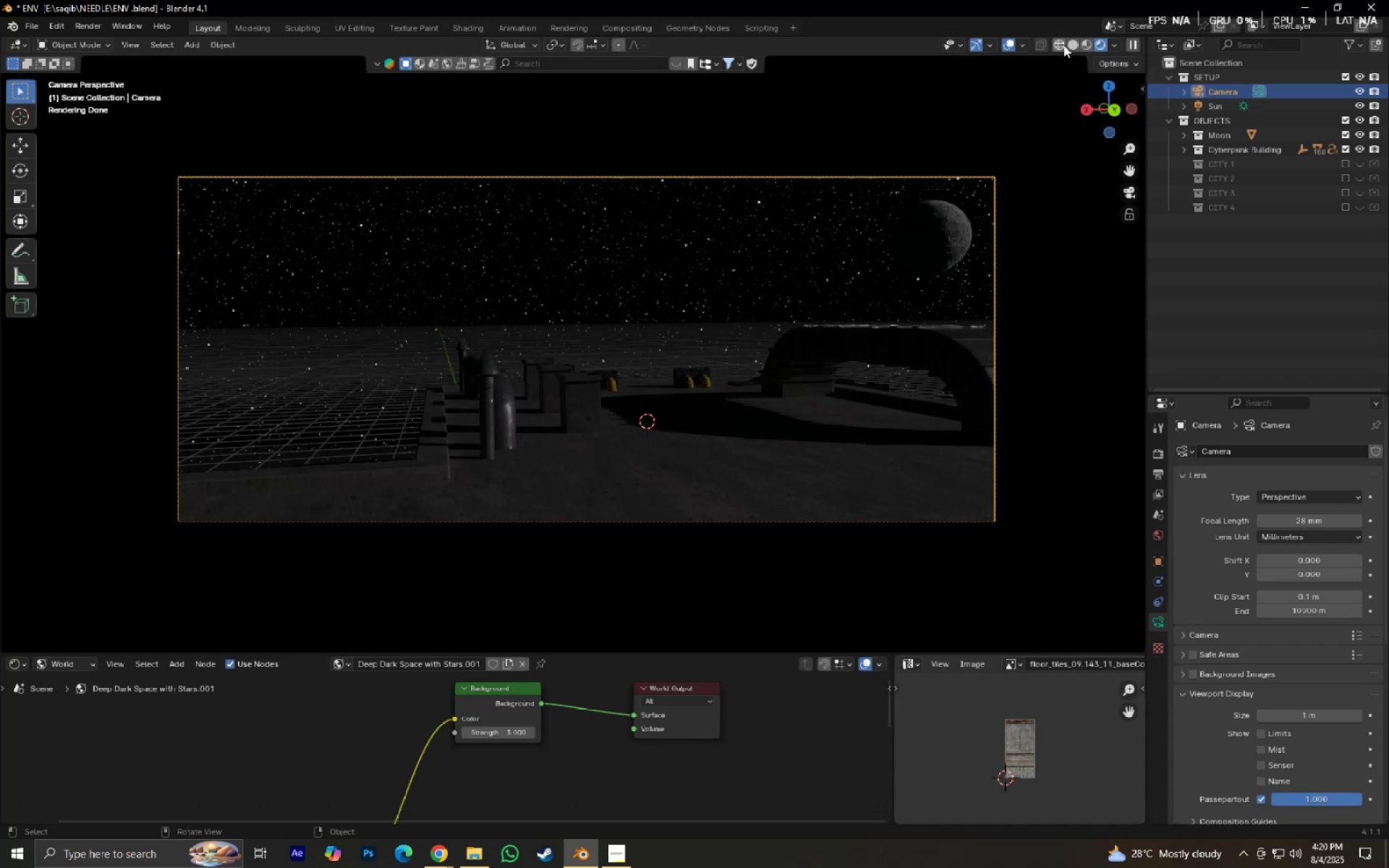 
mouse_move([1060, 56])
 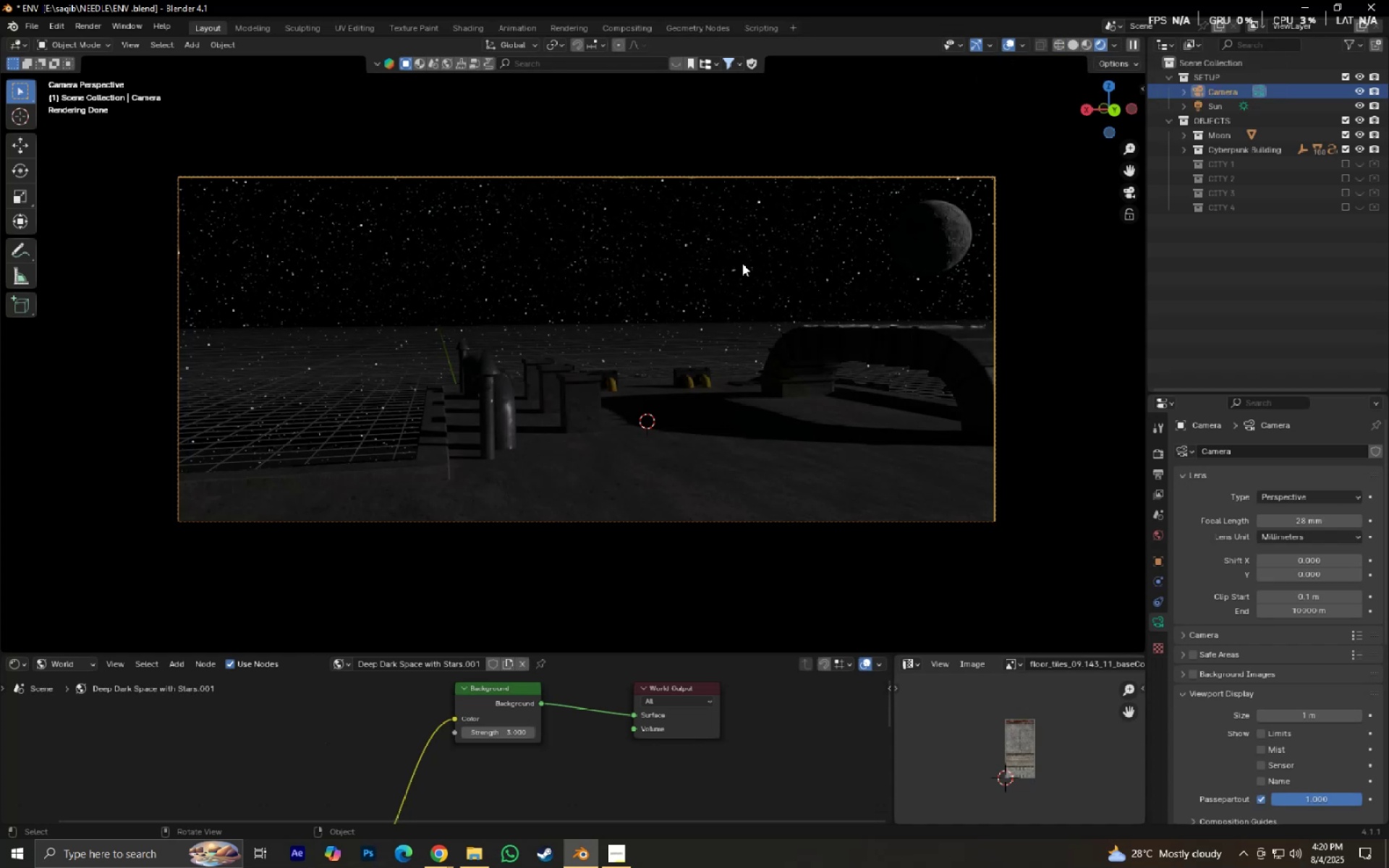 
left_click([742, 263])
 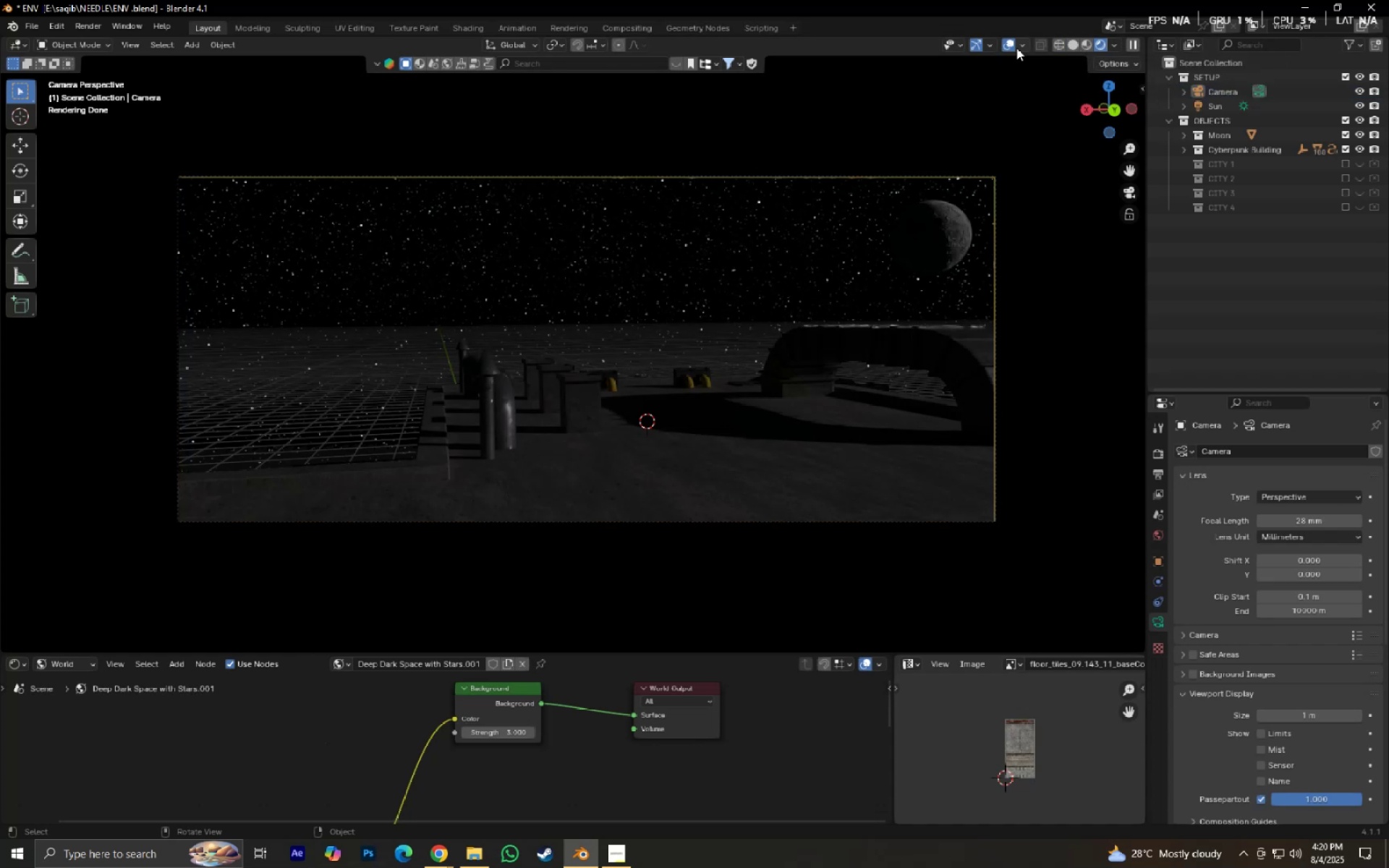 
left_click([1014, 47])
 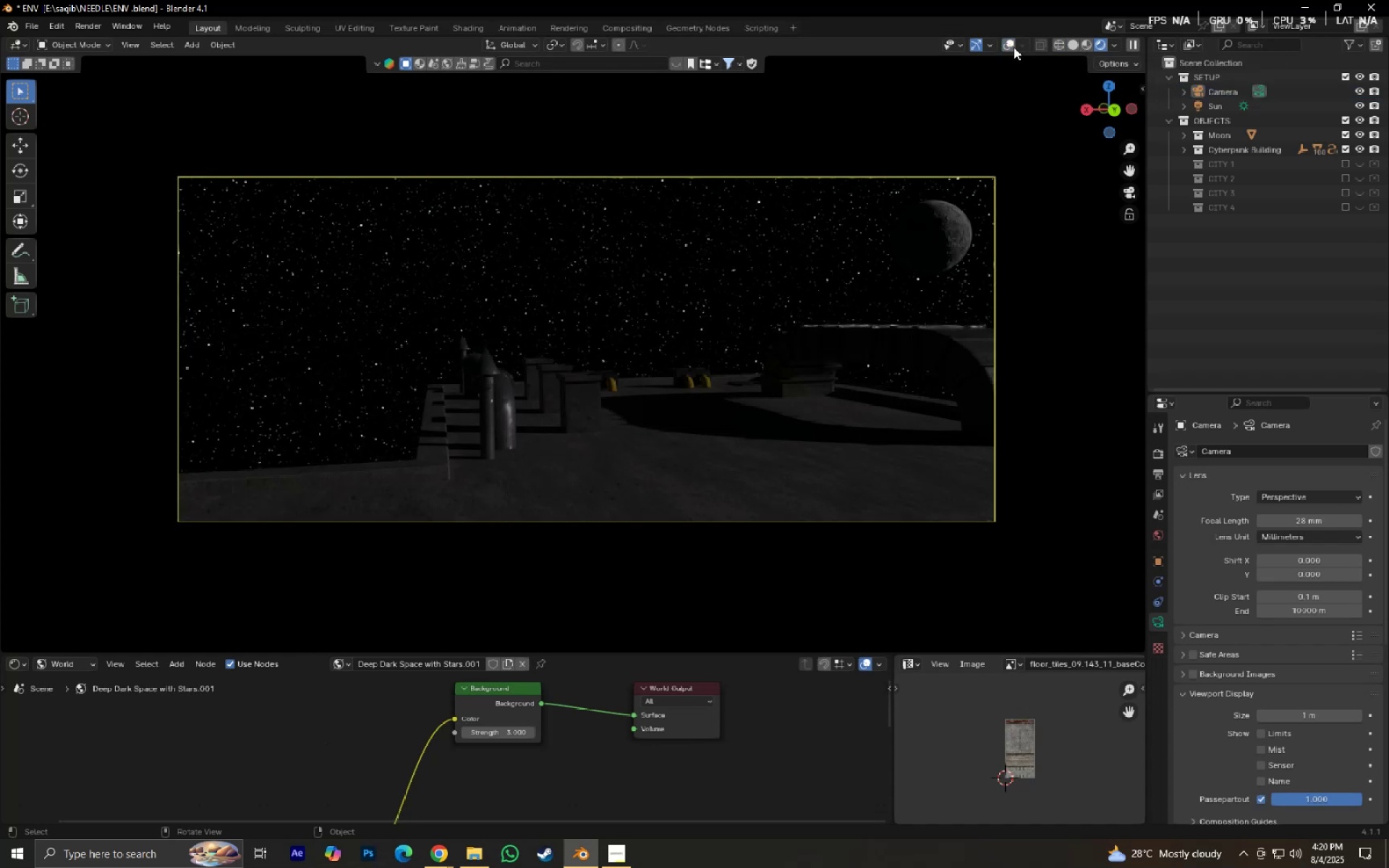 
left_click([1014, 47])
 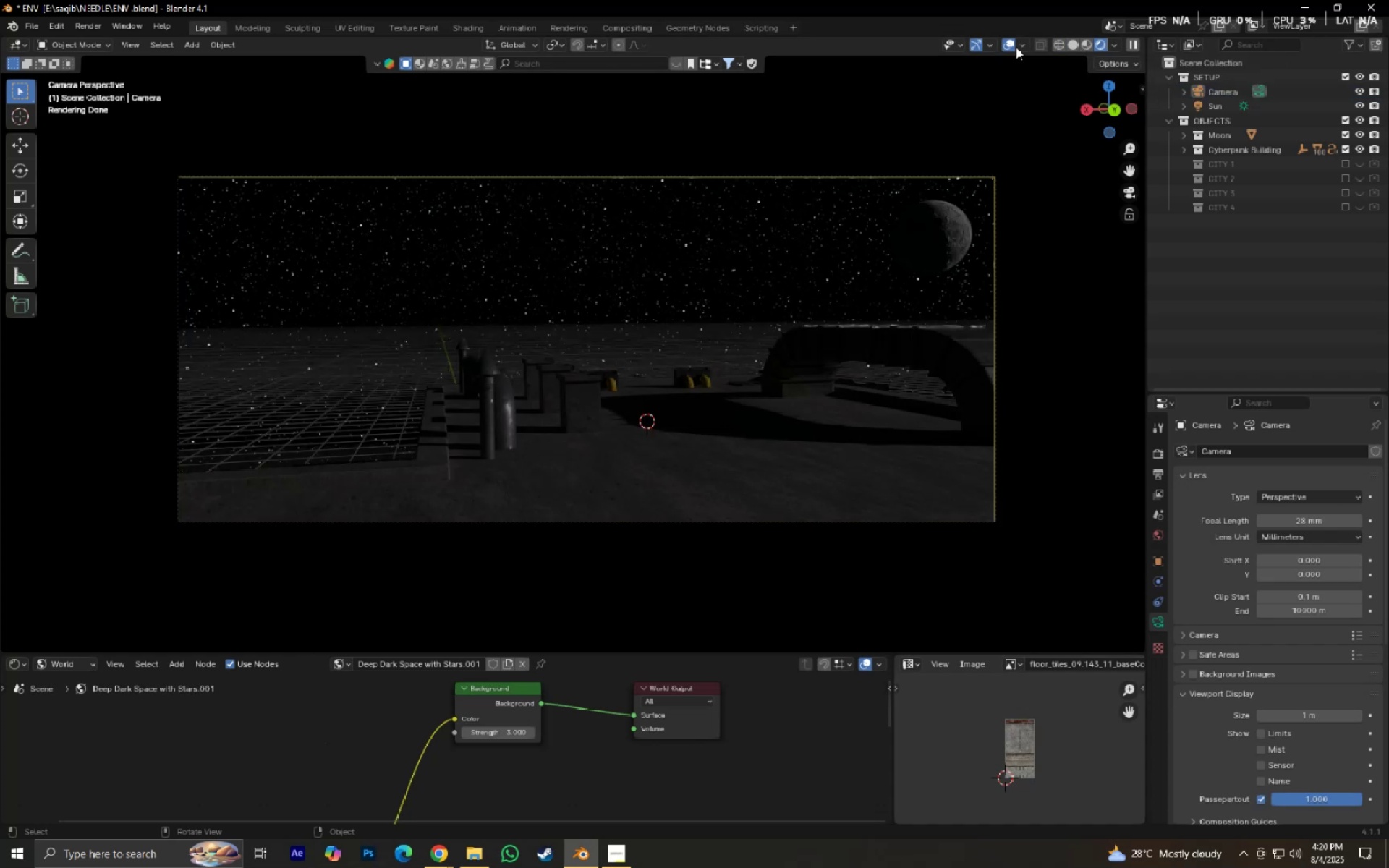 
mouse_move([1079, 53])
 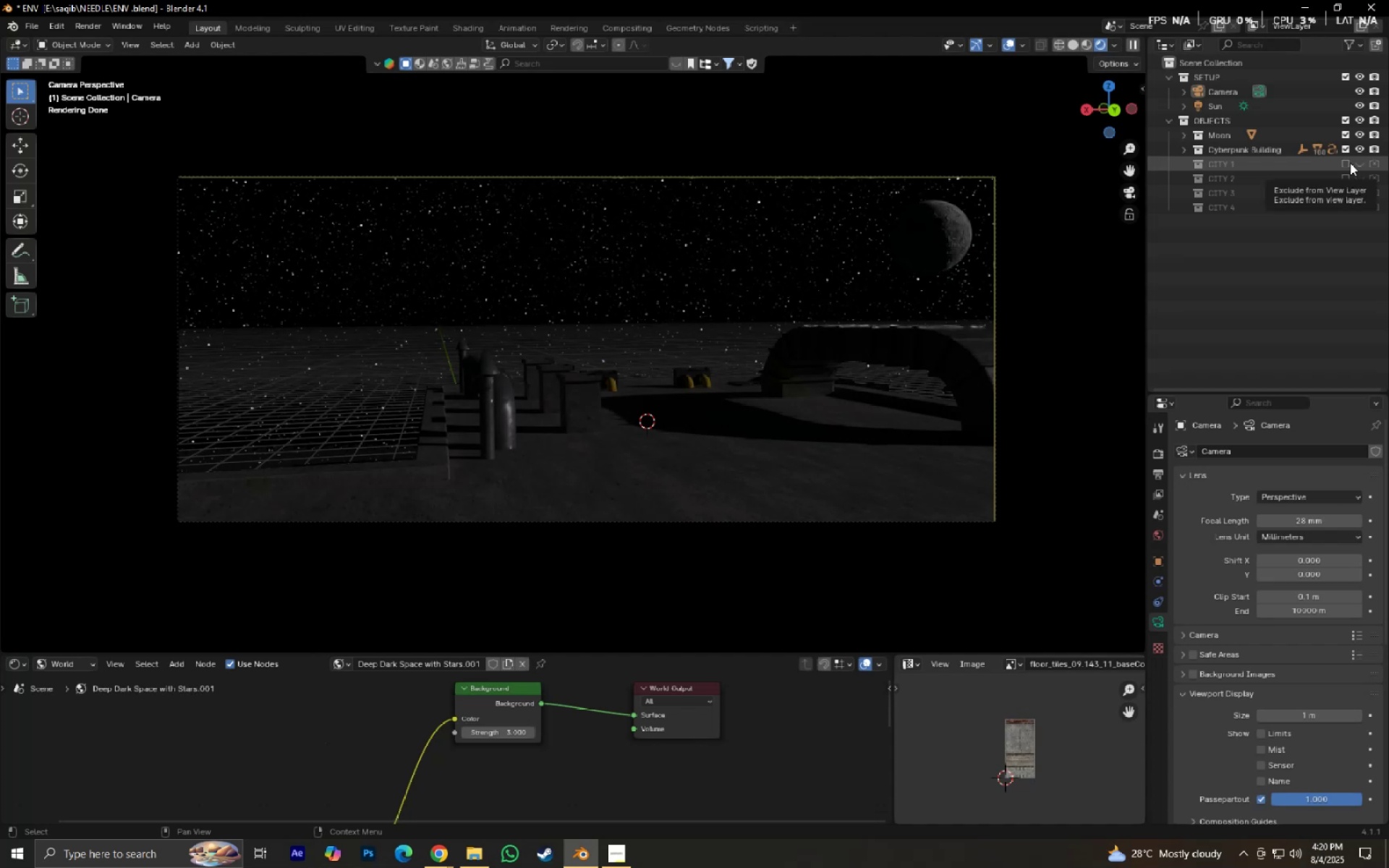 
wait(6.66)
 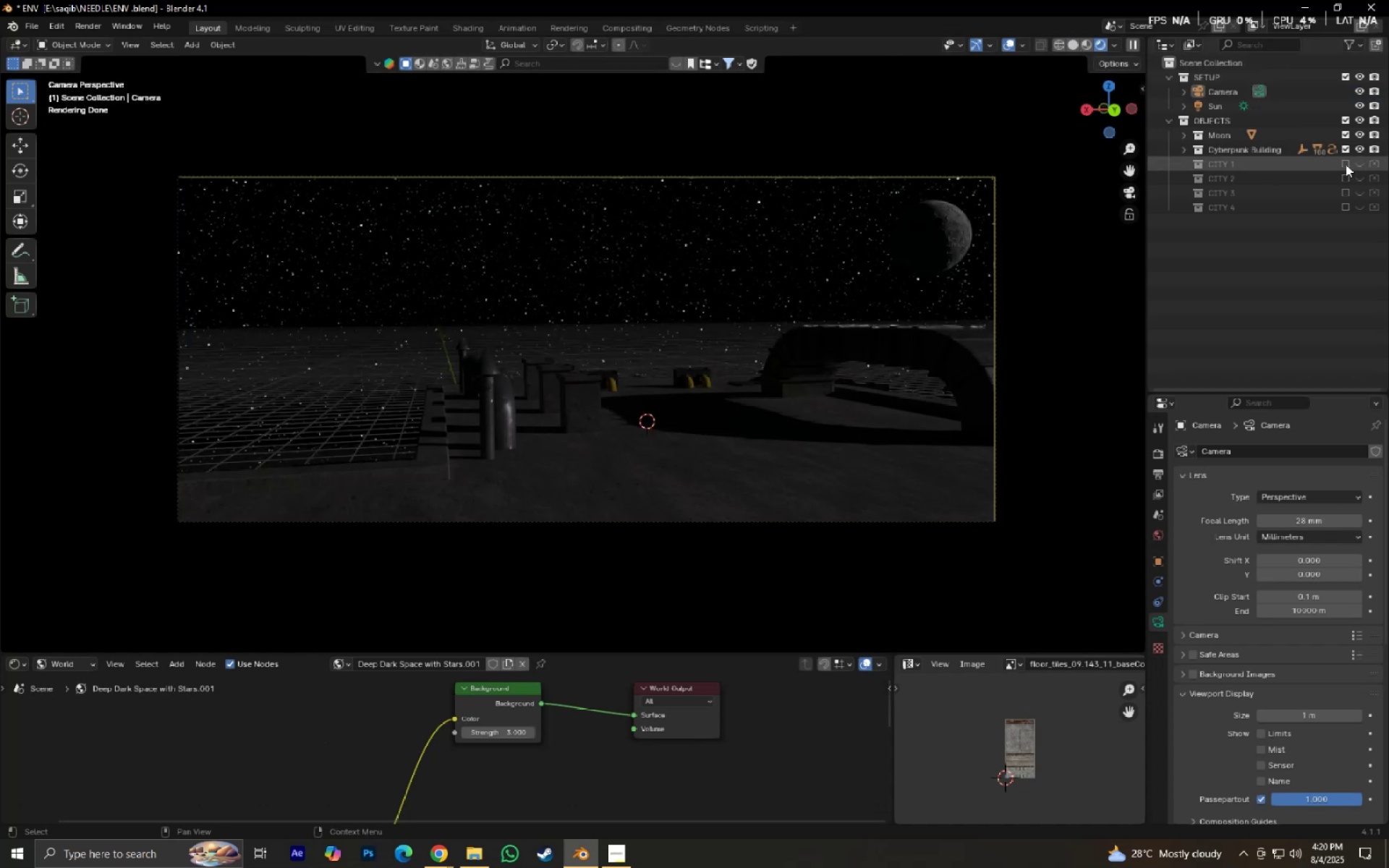 
left_click_drag(start_coordinate=[1350, 163], to_coordinate=[1377, 162])
 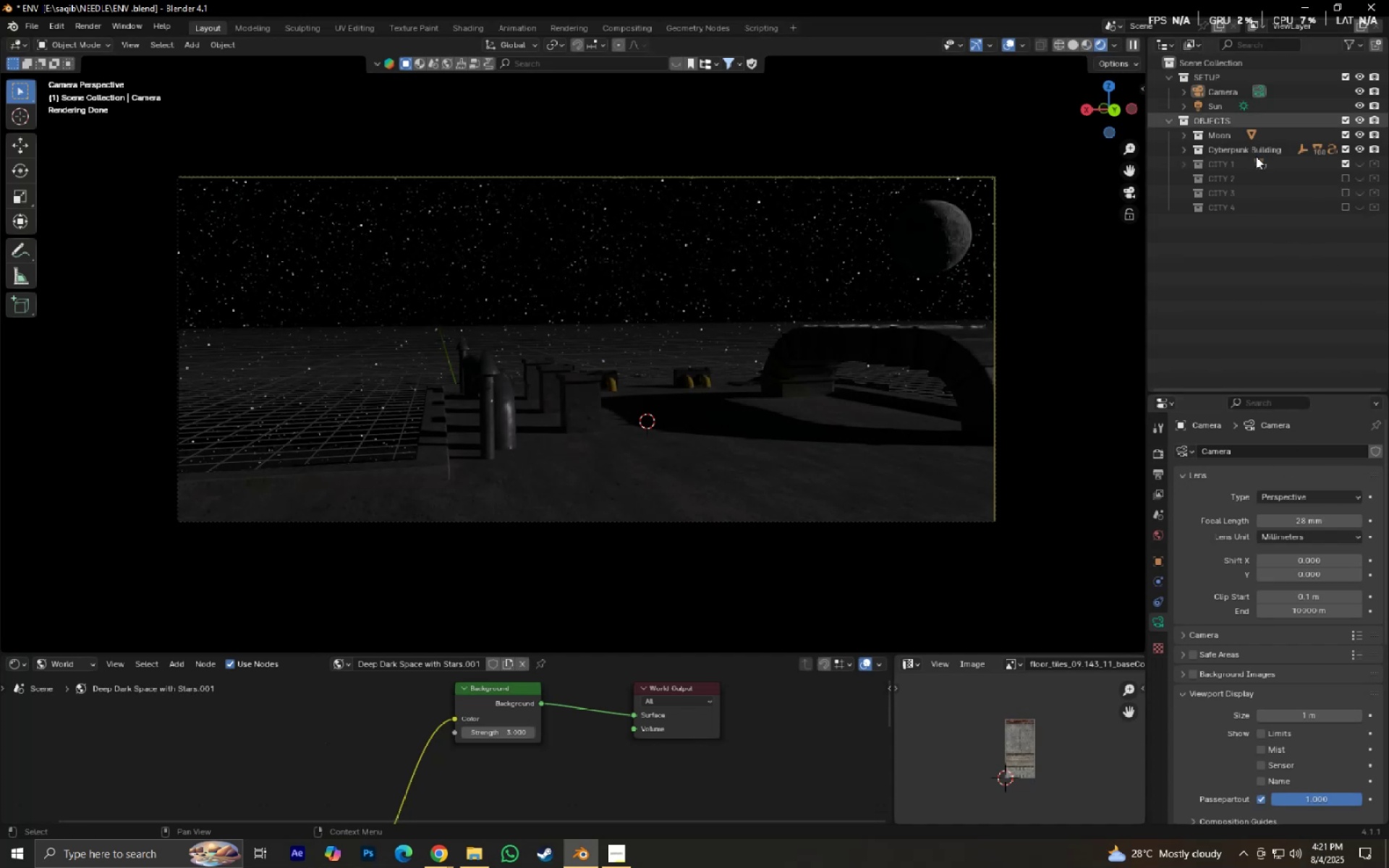 
double_click([1375, 161])
 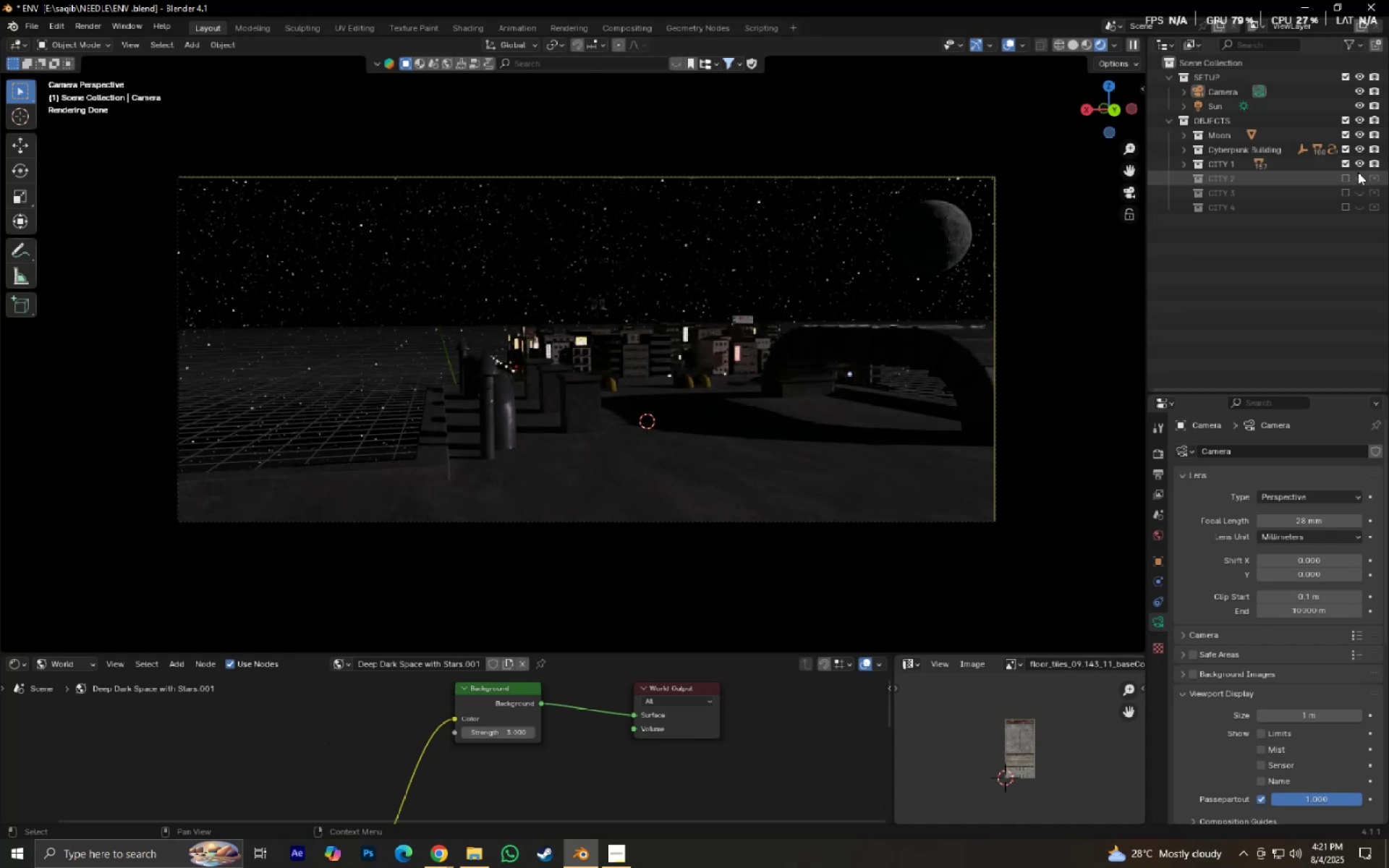 
left_click_drag(start_coordinate=[1363, 176], to_coordinate=[1377, 176])
 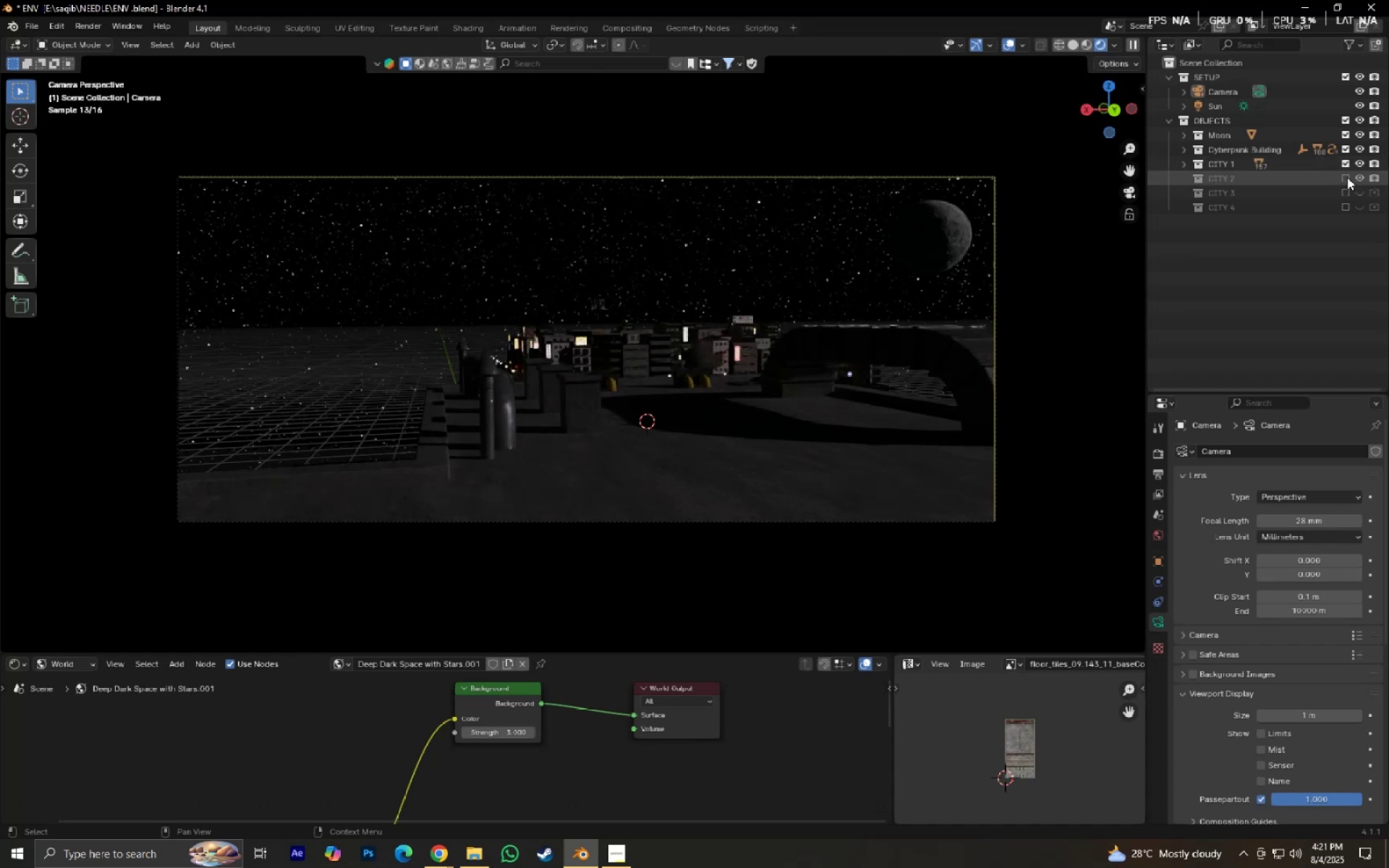 
left_click([1347, 177])
 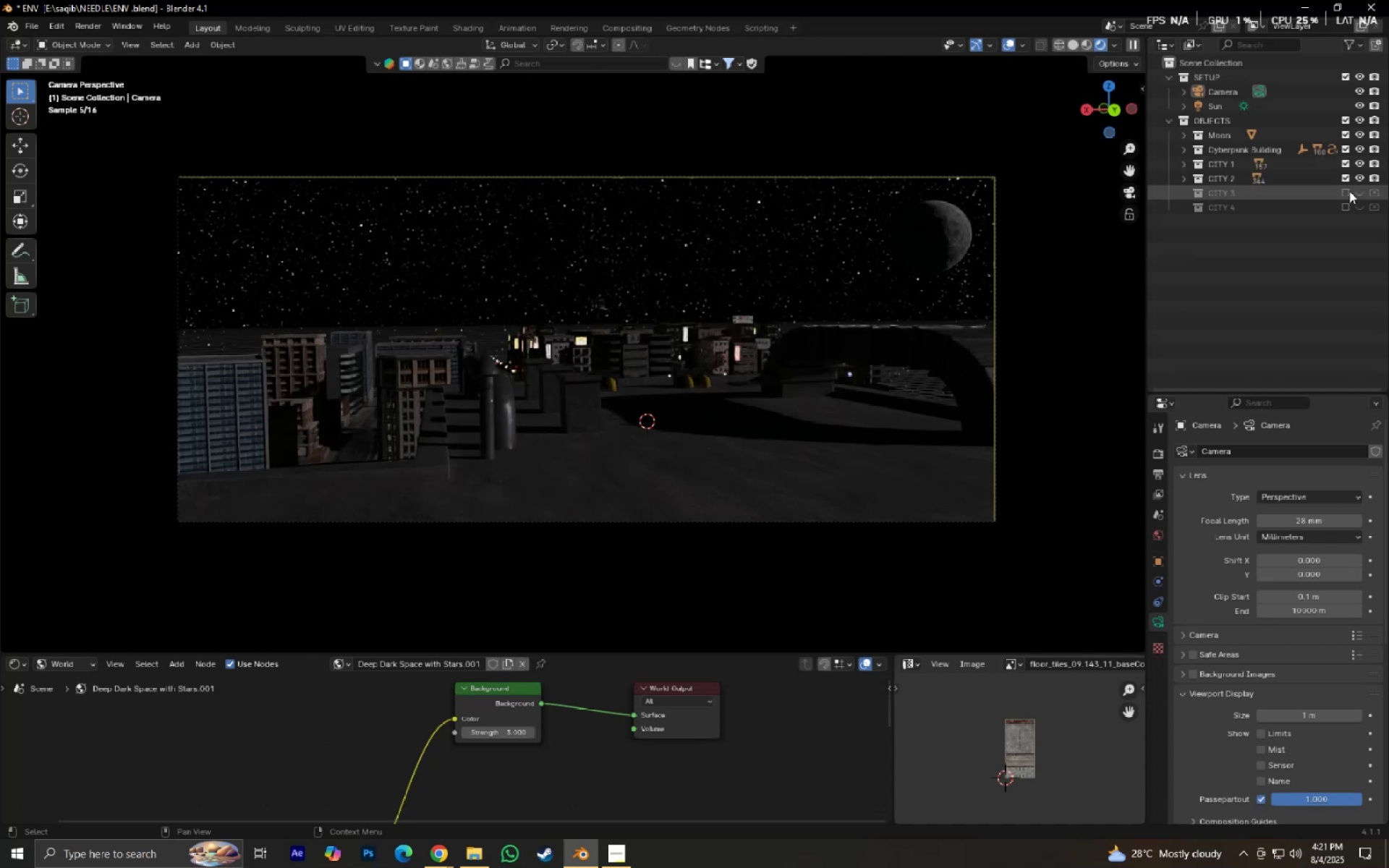 
left_click_drag(start_coordinate=[1349, 191], to_coordinate=[1375, 192])
 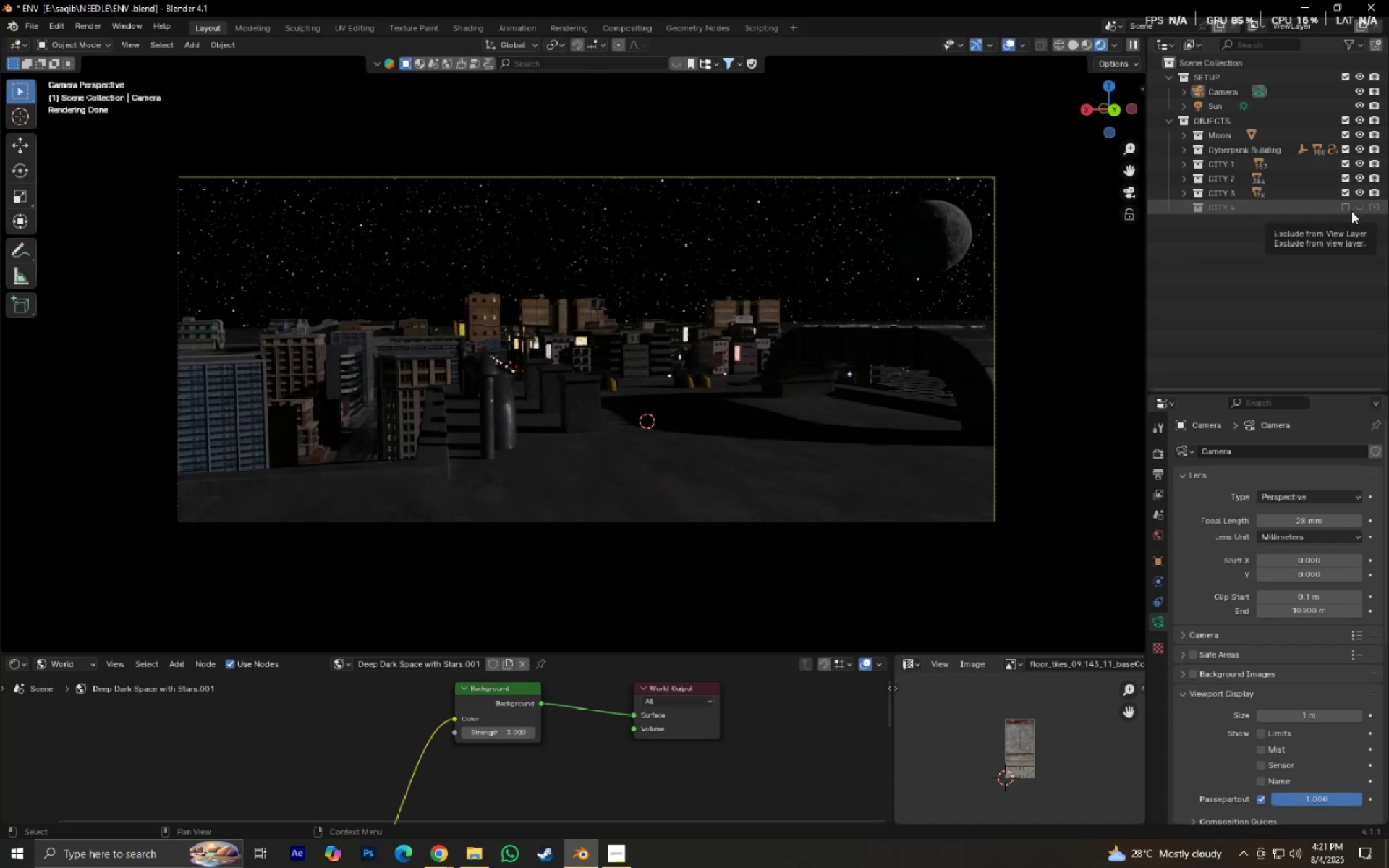 
left_click_drag(start_coordinate=[1351, 210], to_coordinate=[1381, 210])
 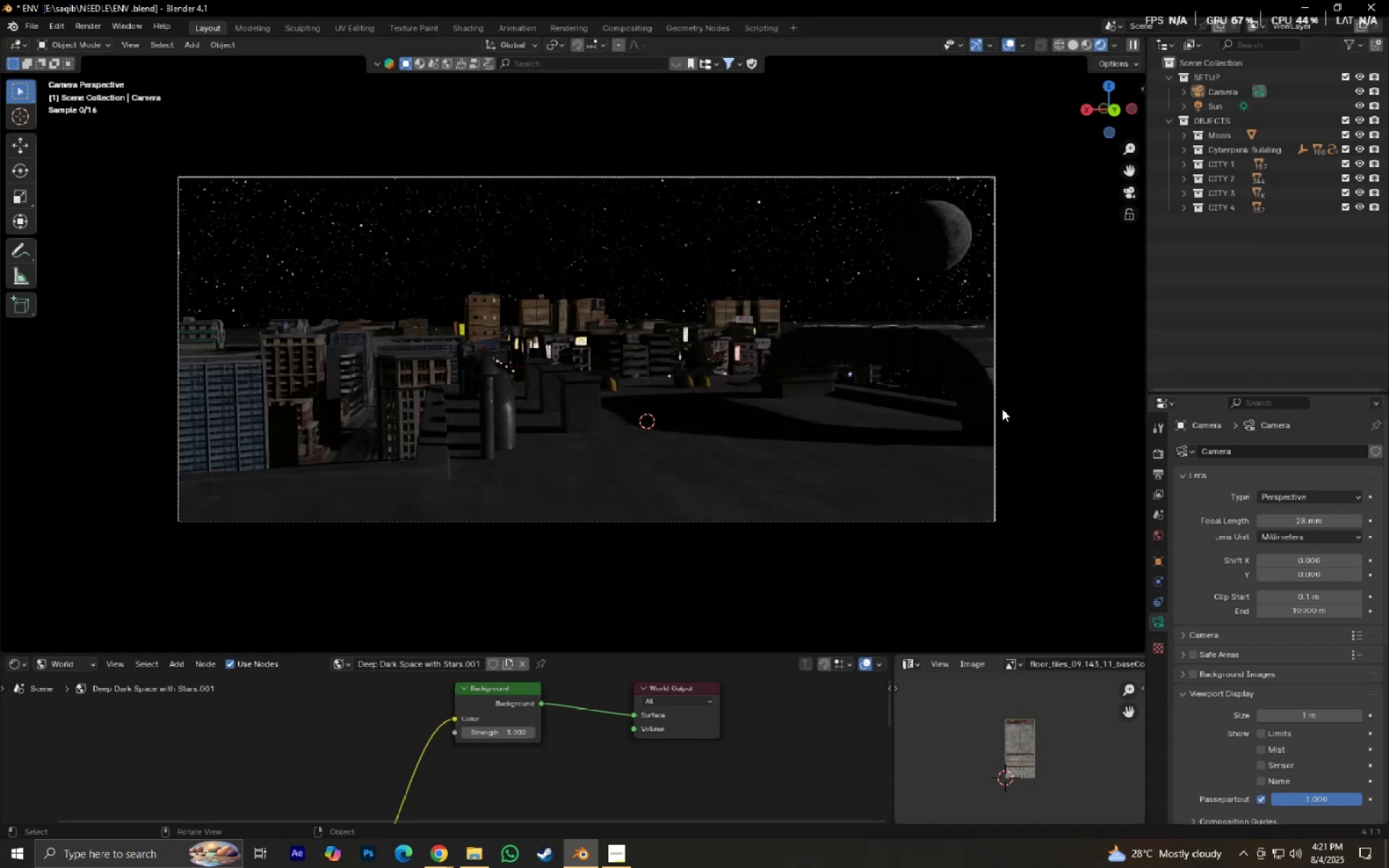 
scroll: coordinate [996, 436], scroll_direction: up, amount: 1.0
 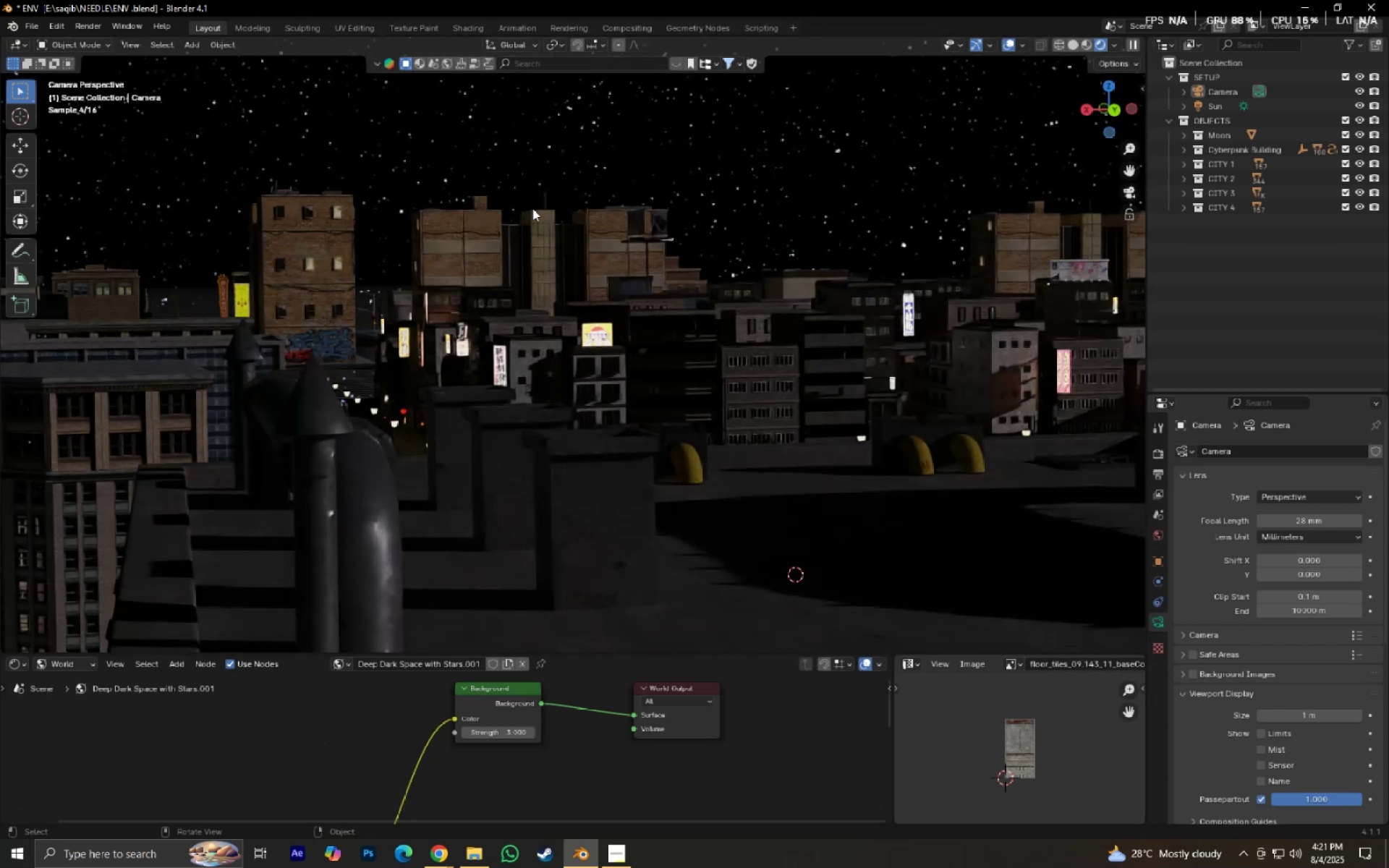 
scroll: coordinate [459, 267], scroll_direction: down, amount: 3.0
 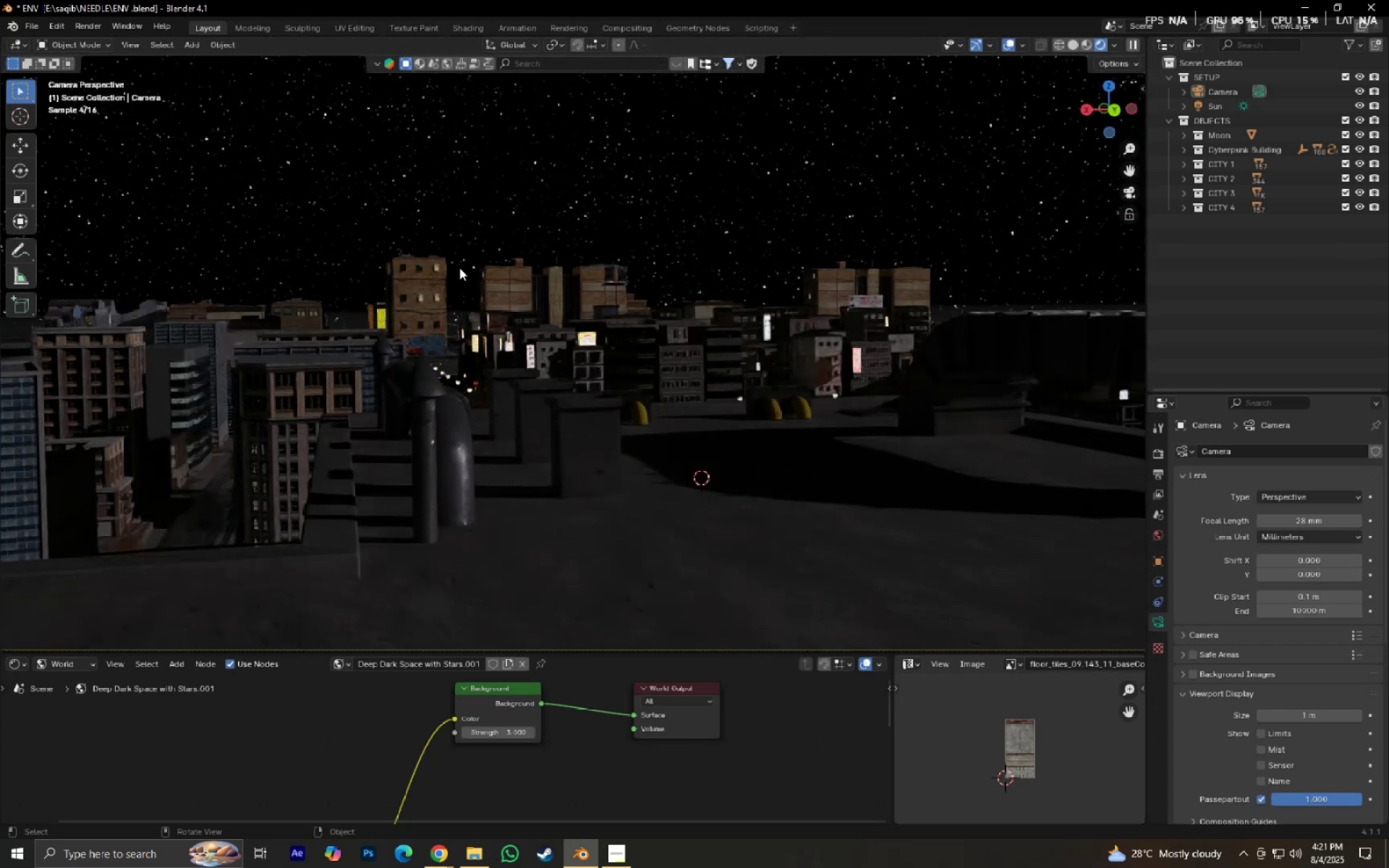 
left_click([447, 271])
 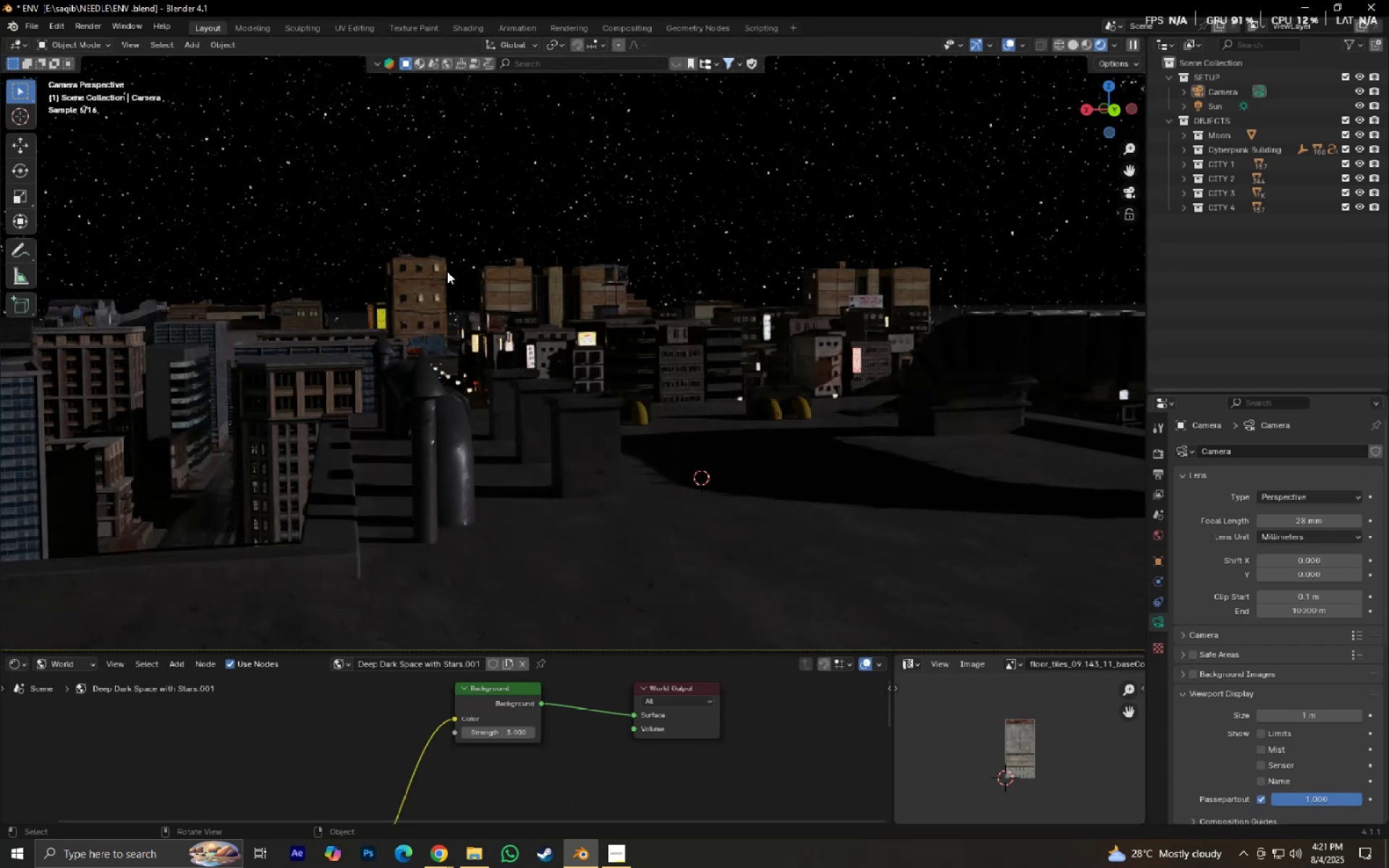 
key(NumpadDecimal)
 